 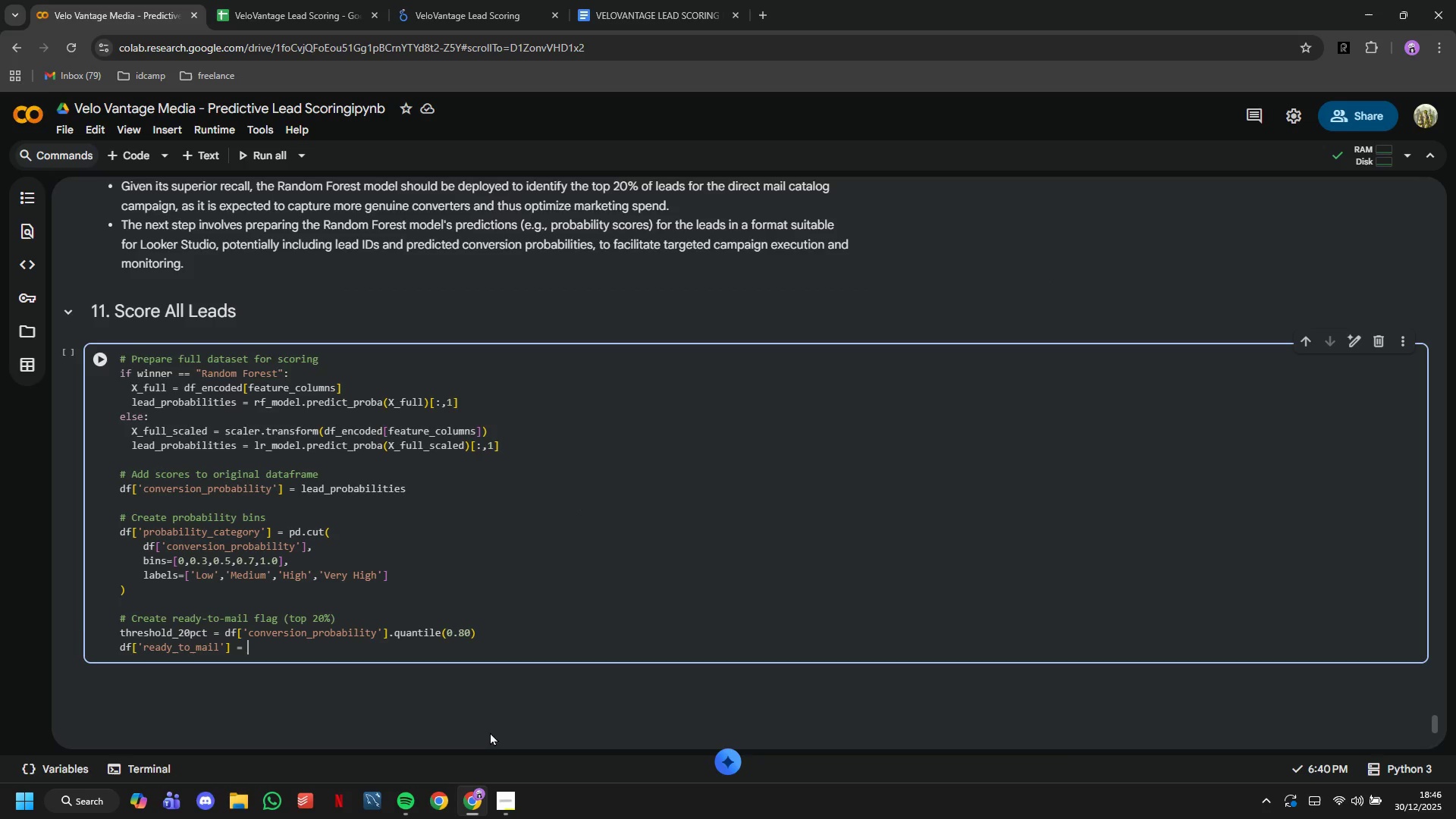 
type((df['conversio)
 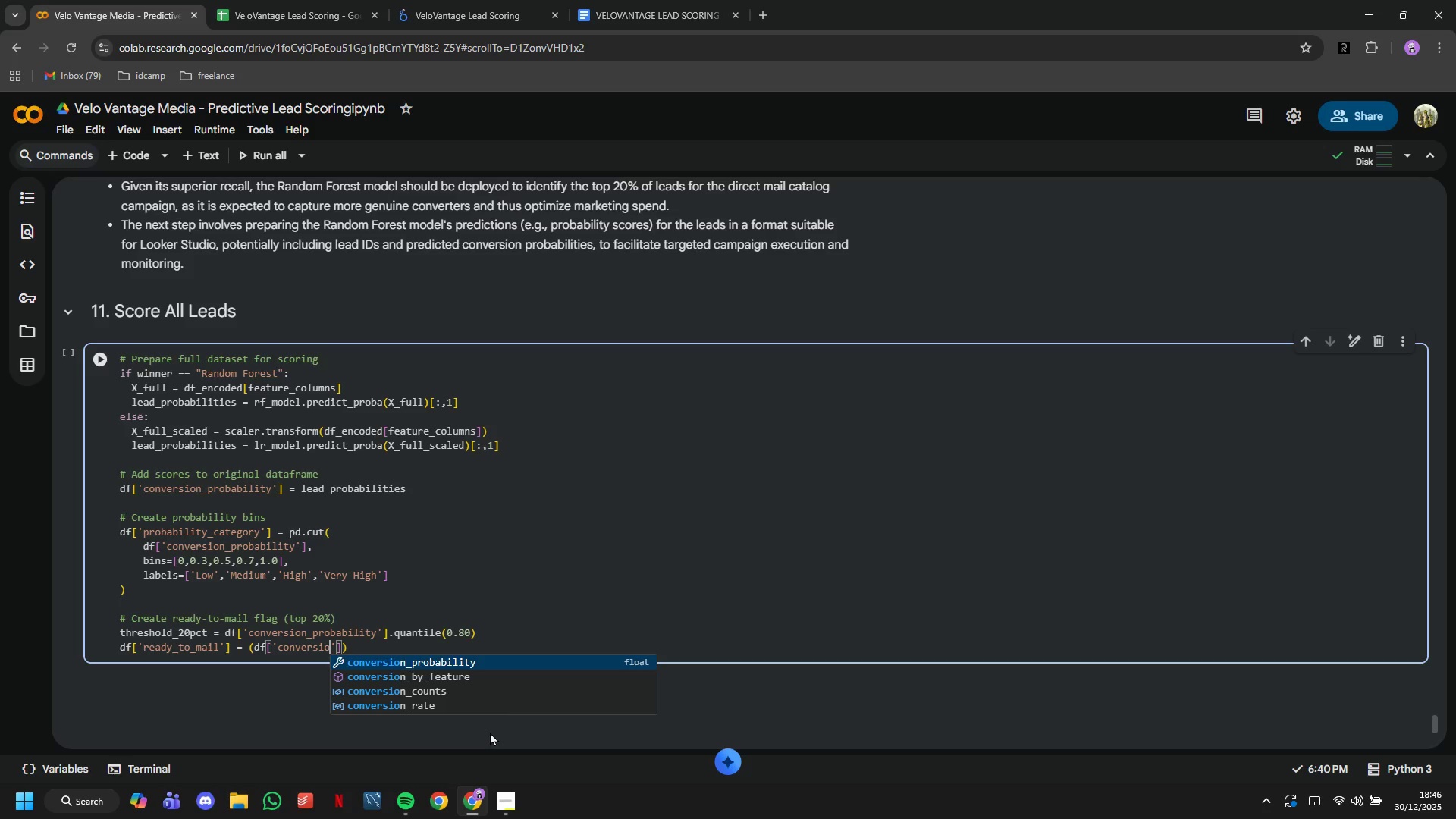 
key(Enter)
 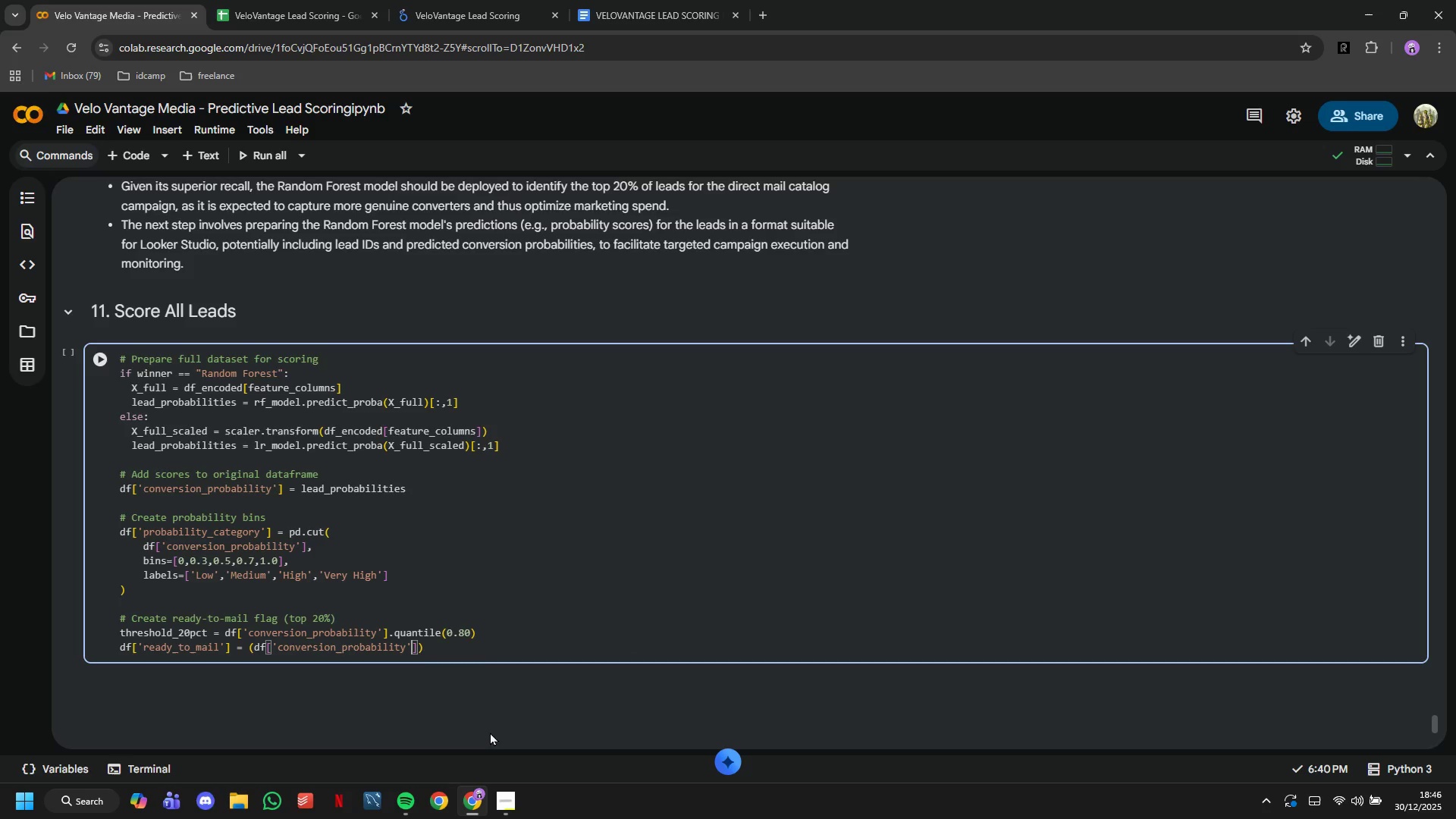 
key(ArrowRight)
 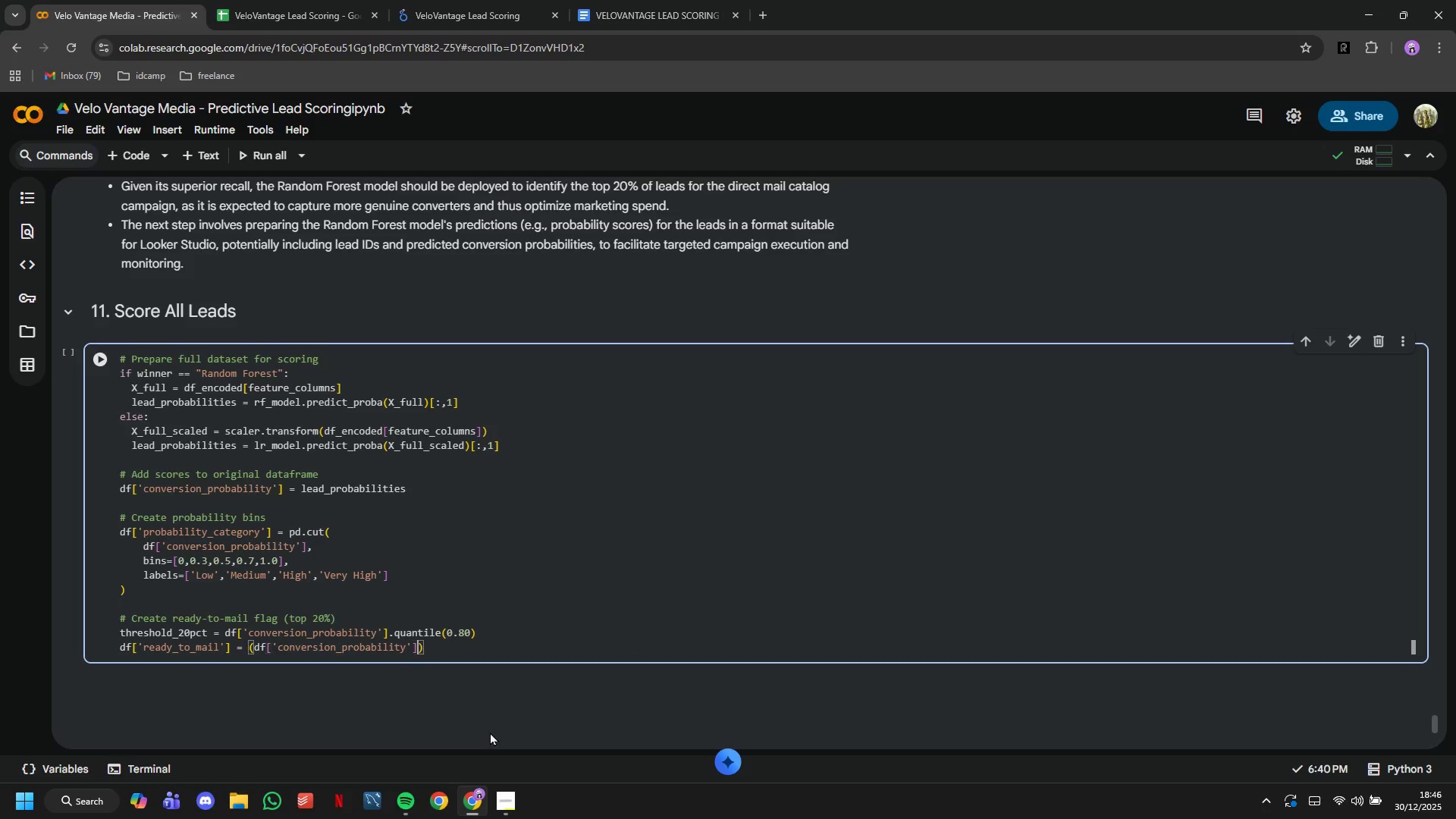 
key(ArrowRight)
 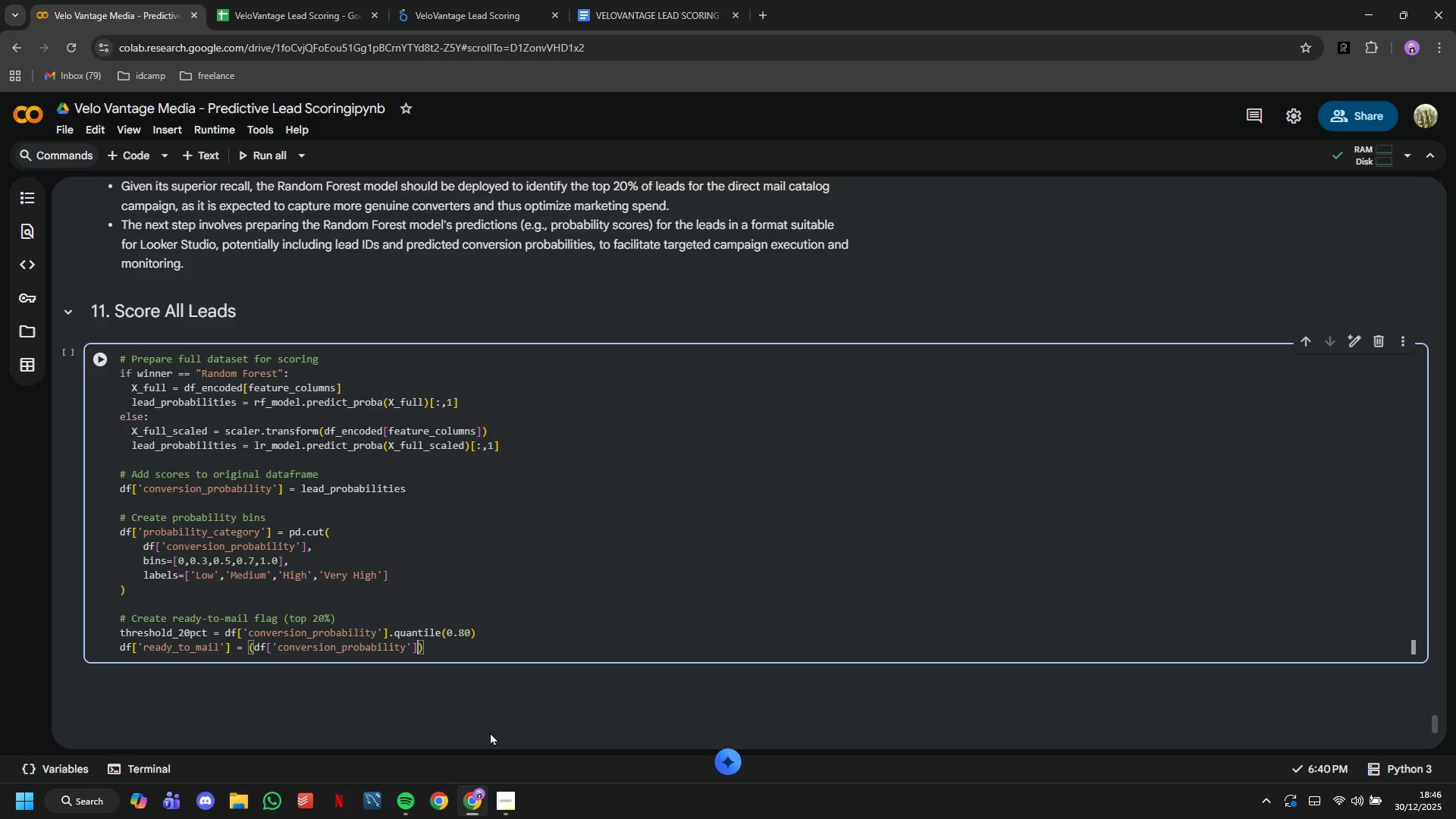 
type( >= threshol)
 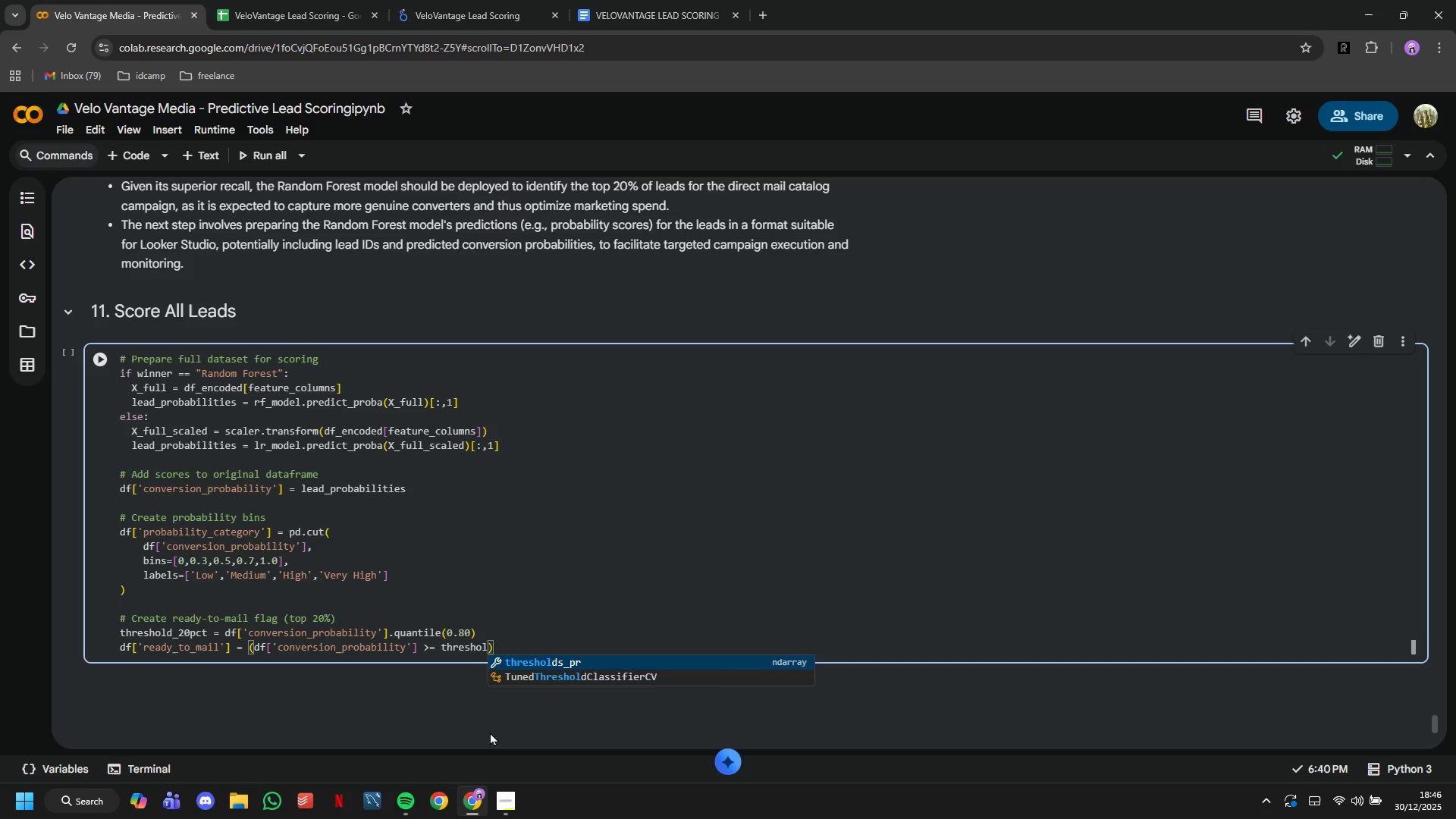 
type(d_20pct)
 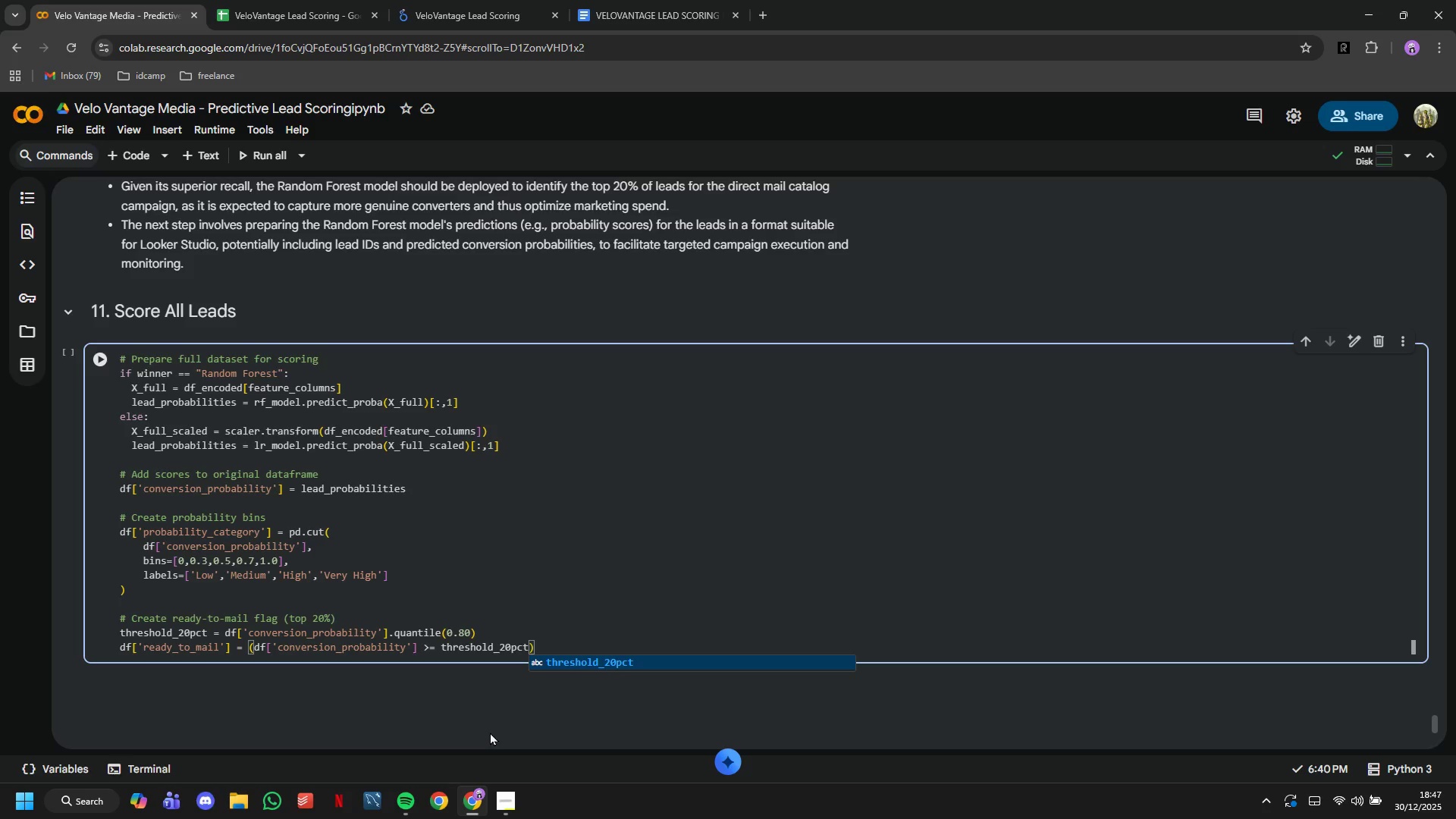 
key(ArrowRight)
 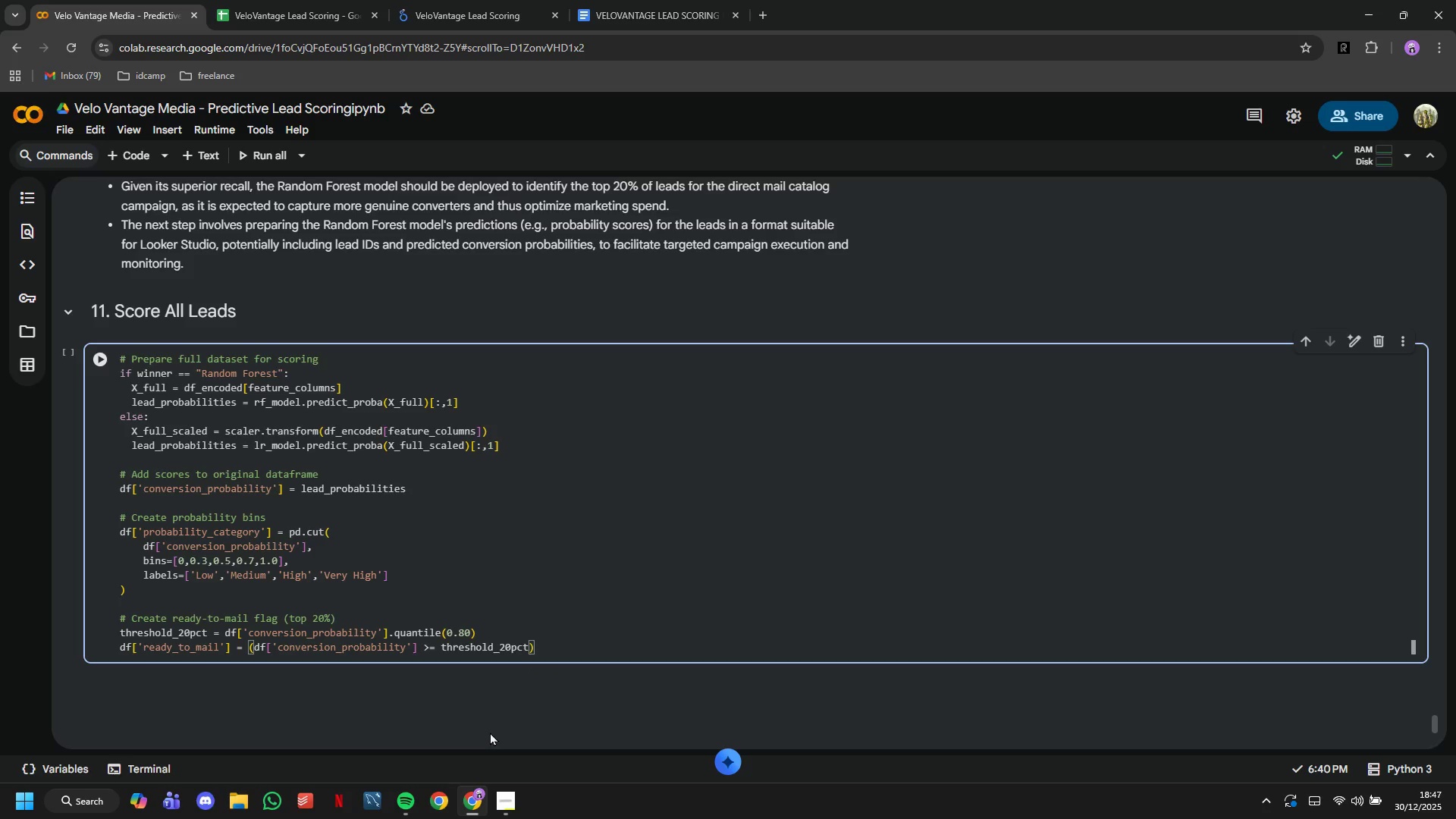 
type(.astype(int)
 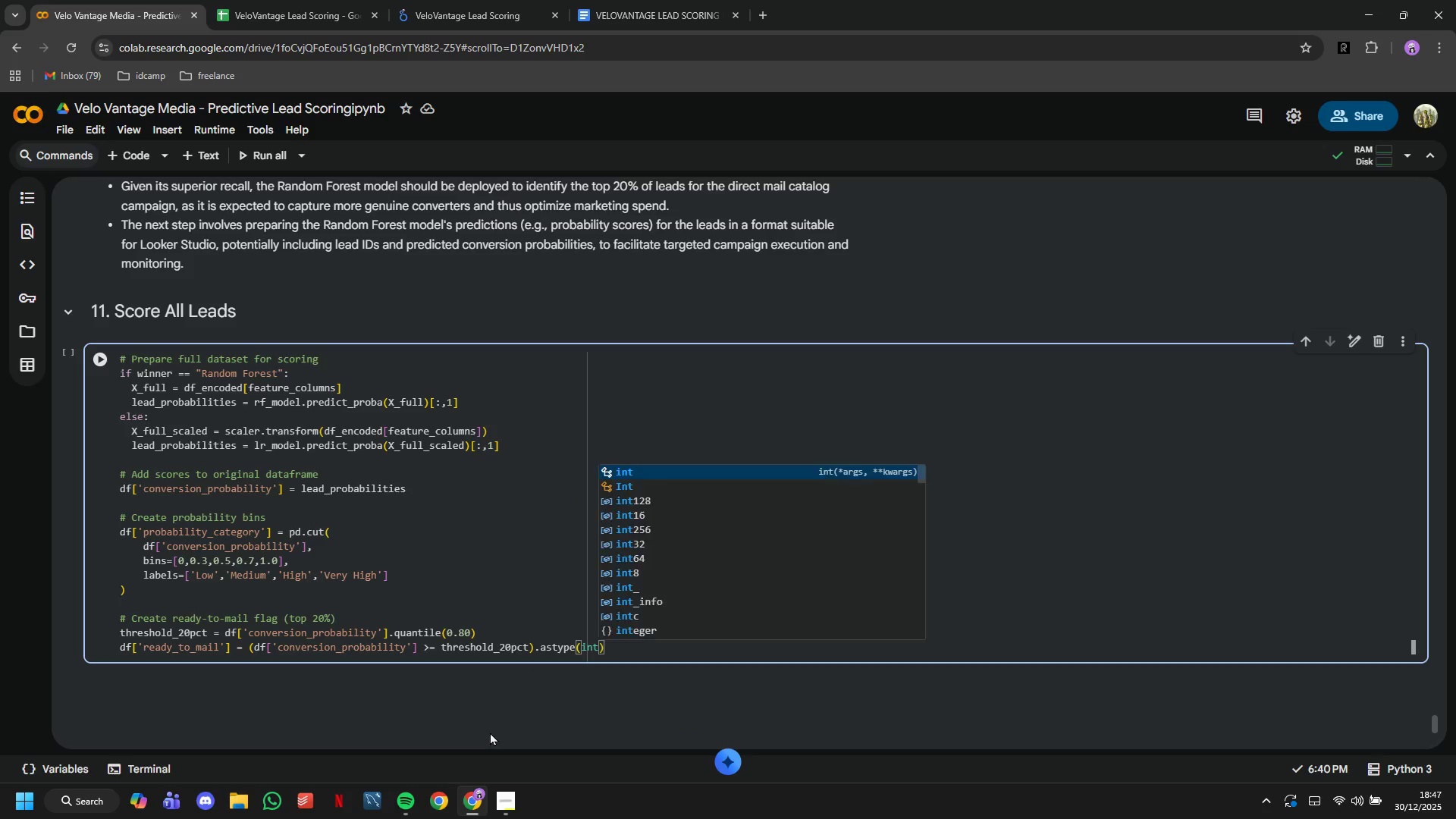 
key(ArrowRight)
 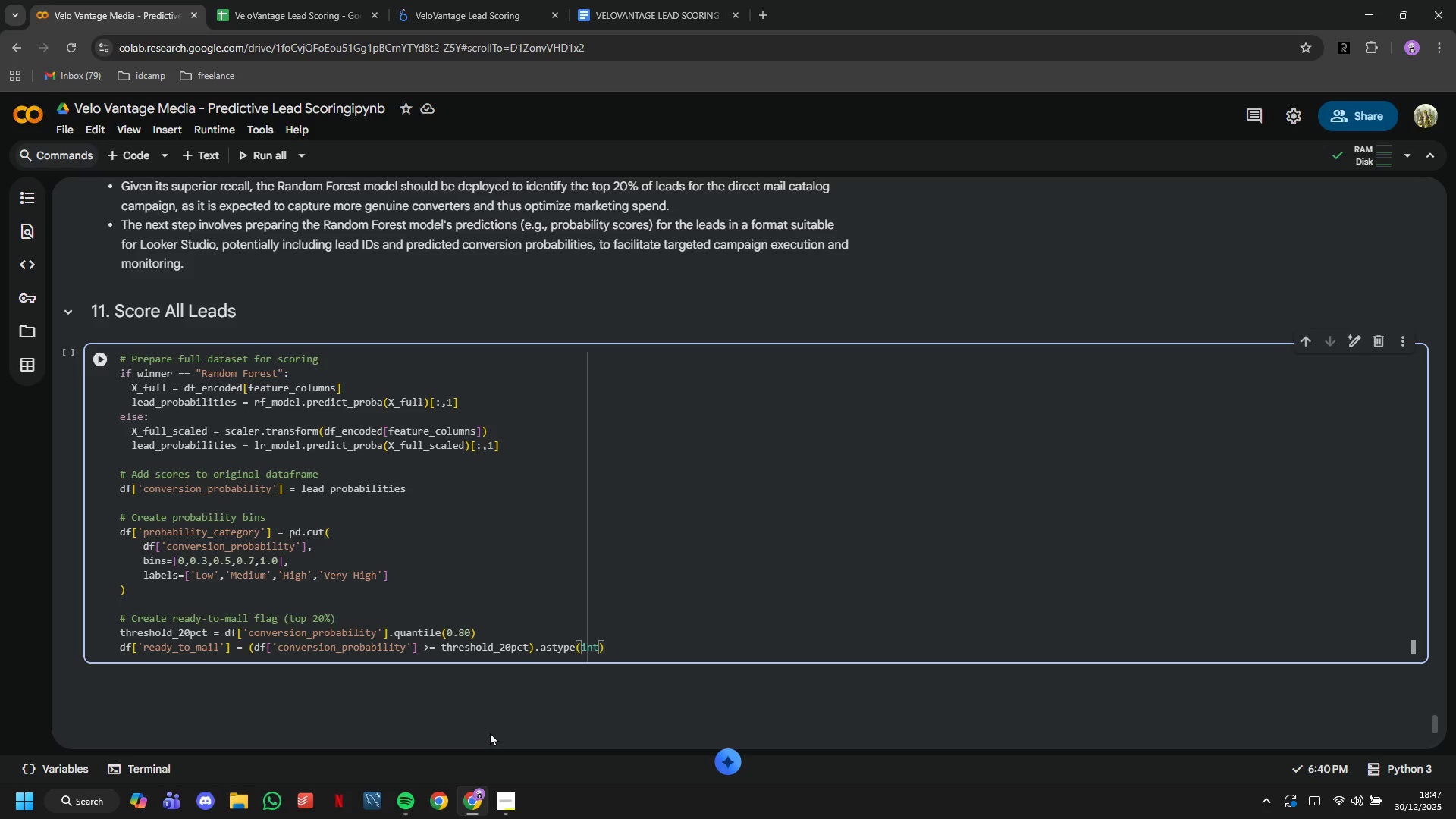 
key(Enter)
 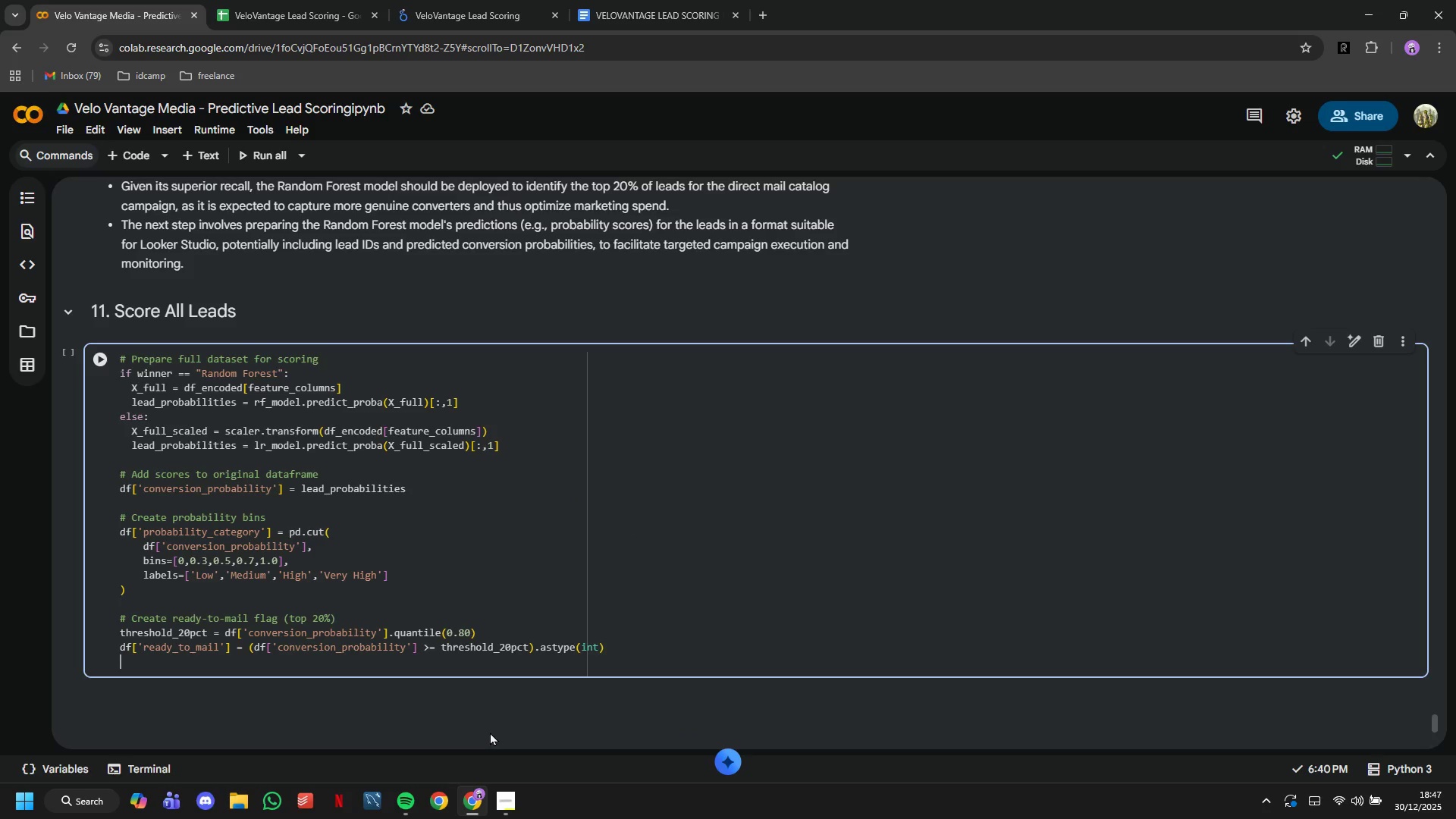 
key(Enter)
 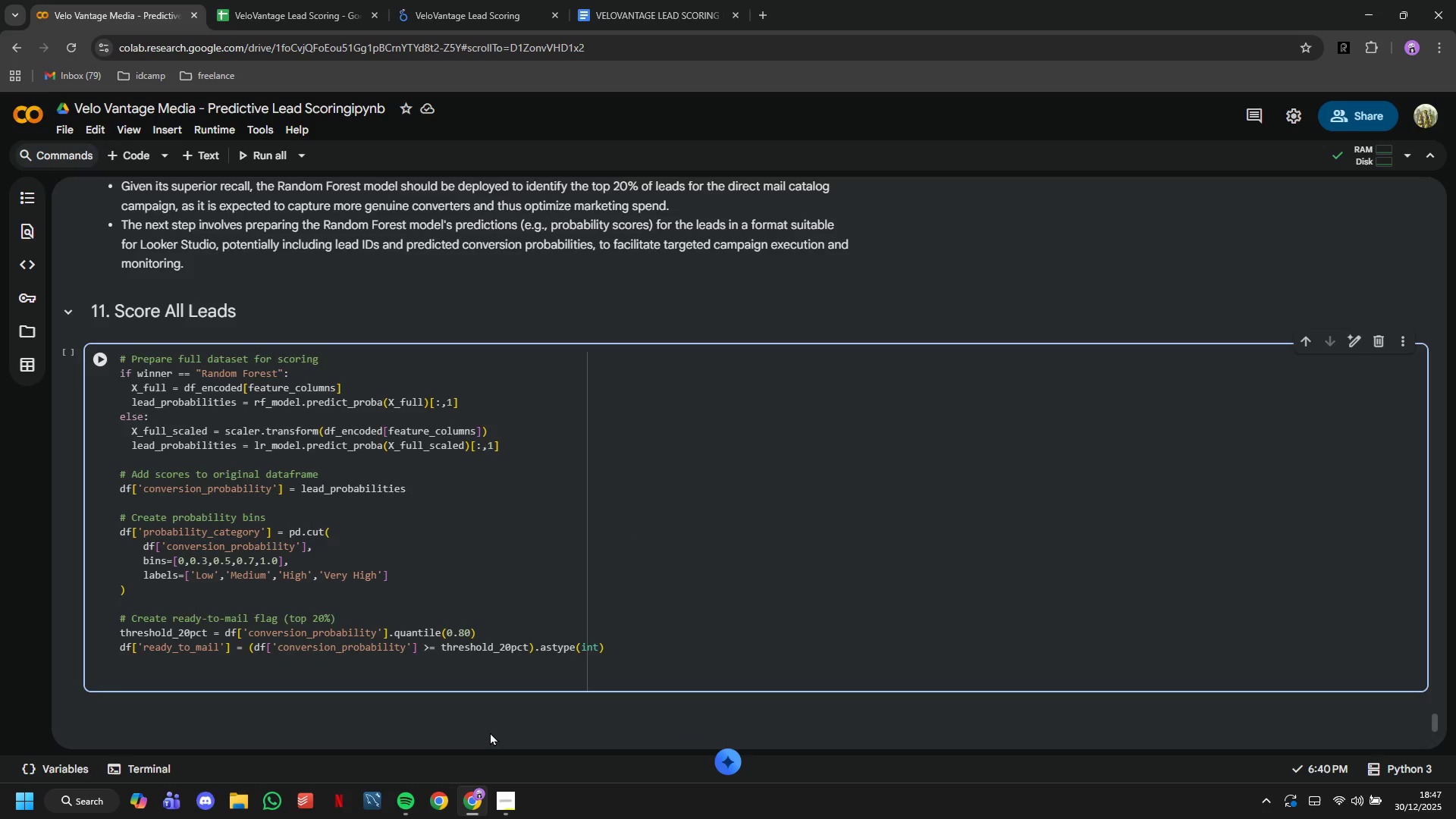 
type(print(f"")
 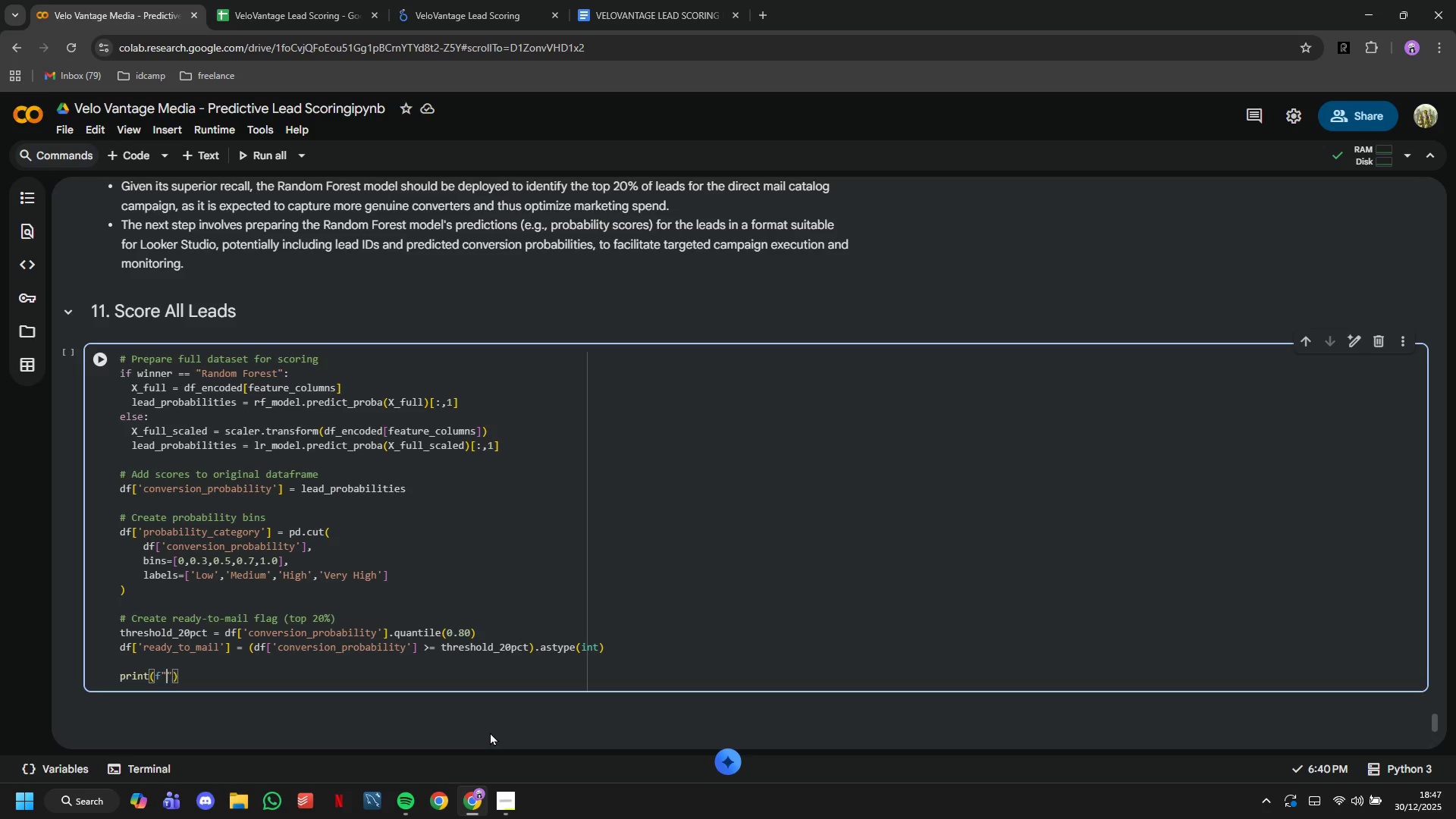 
 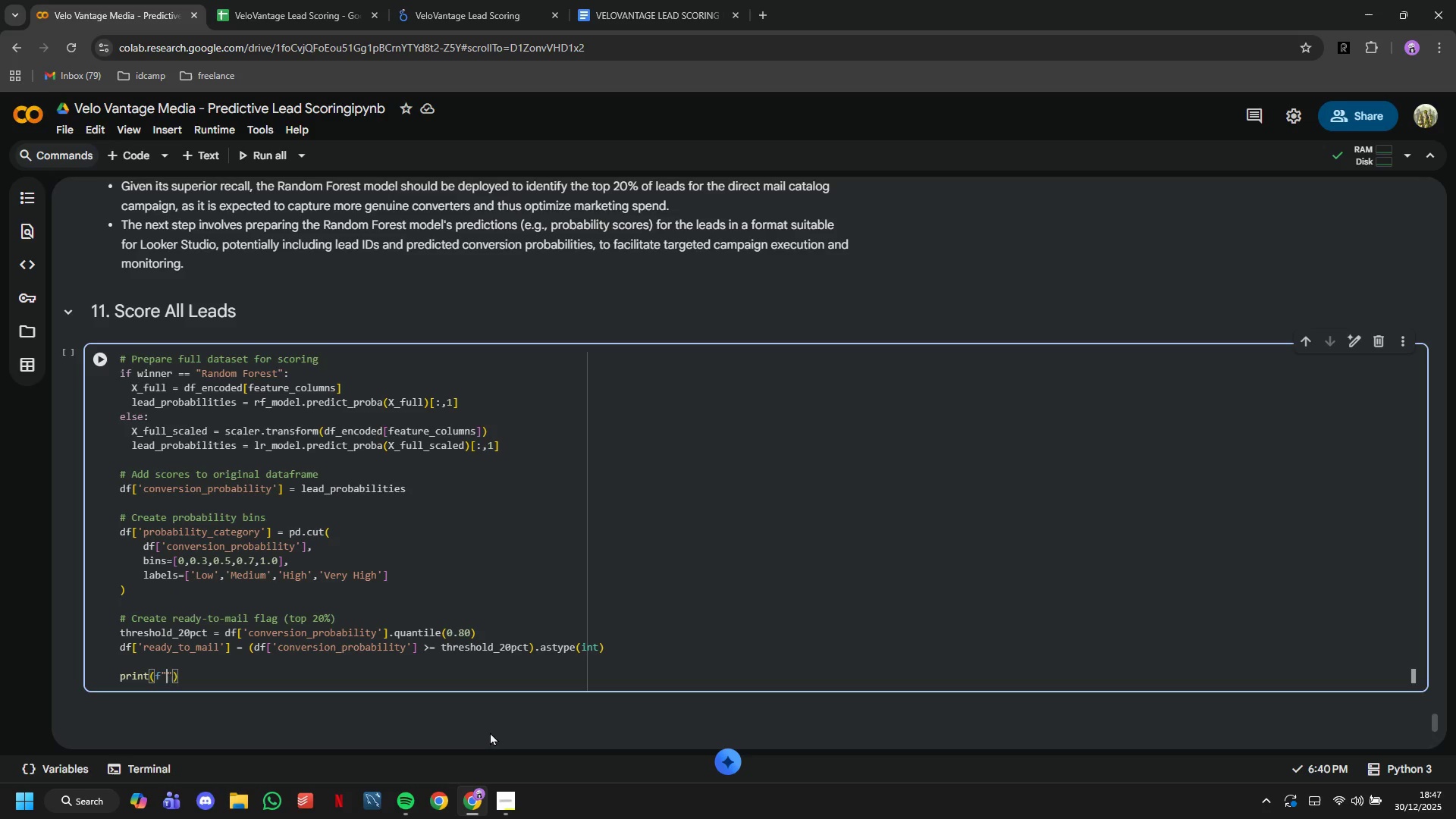 
key(ArrowLeft)
 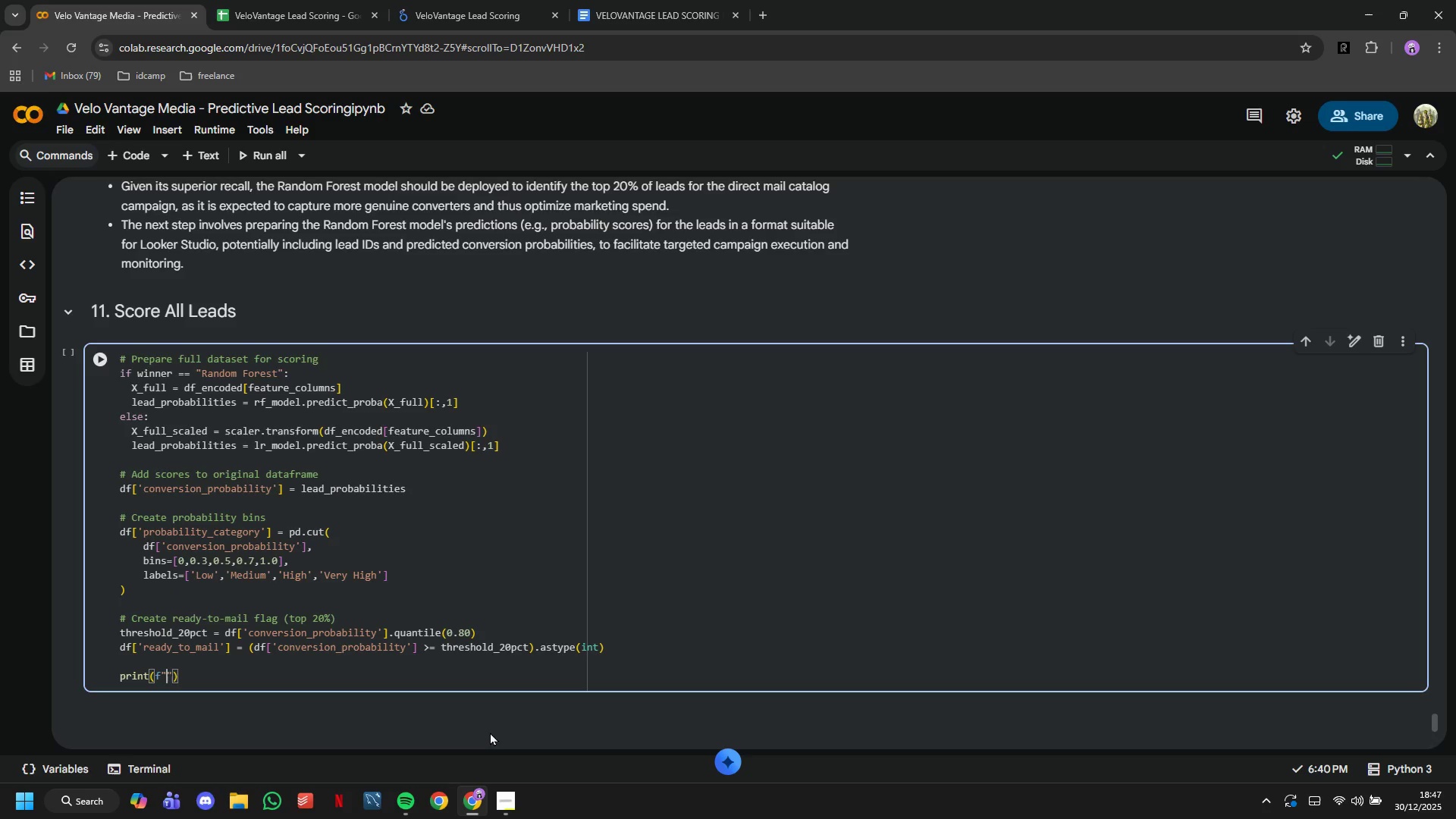 
type( Scored: {len(df)
 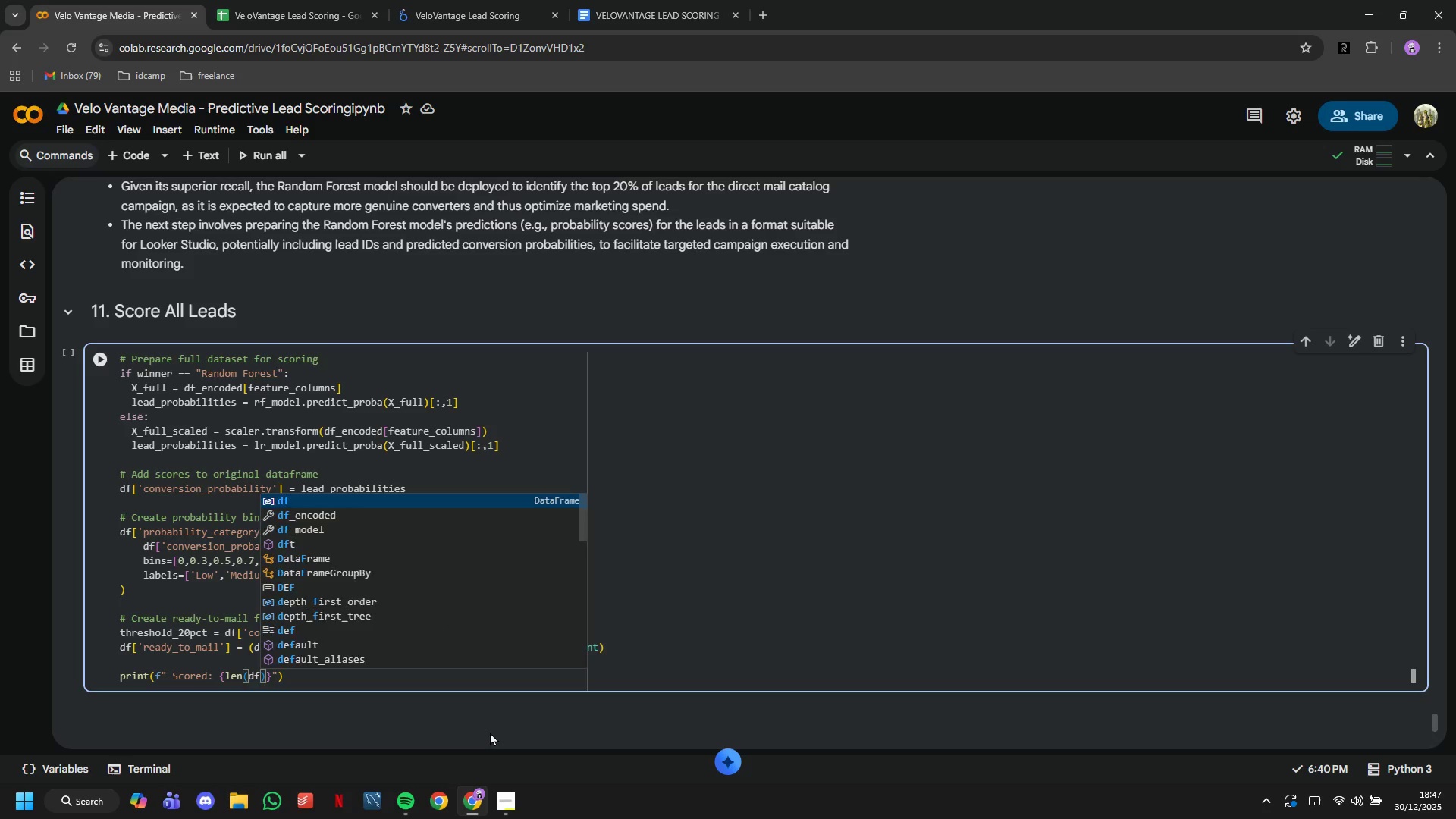 
 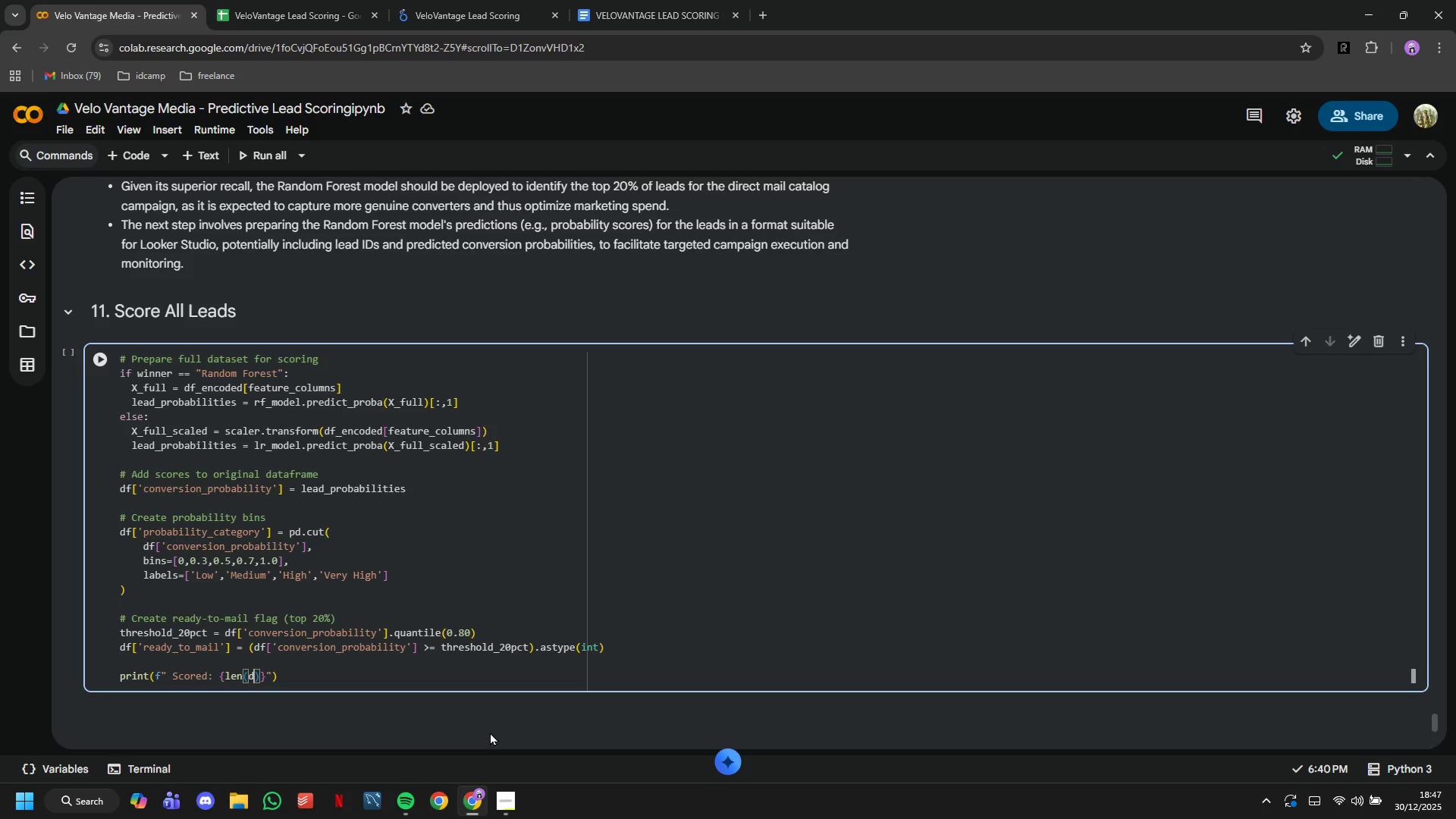 
key(ArrowRight)
 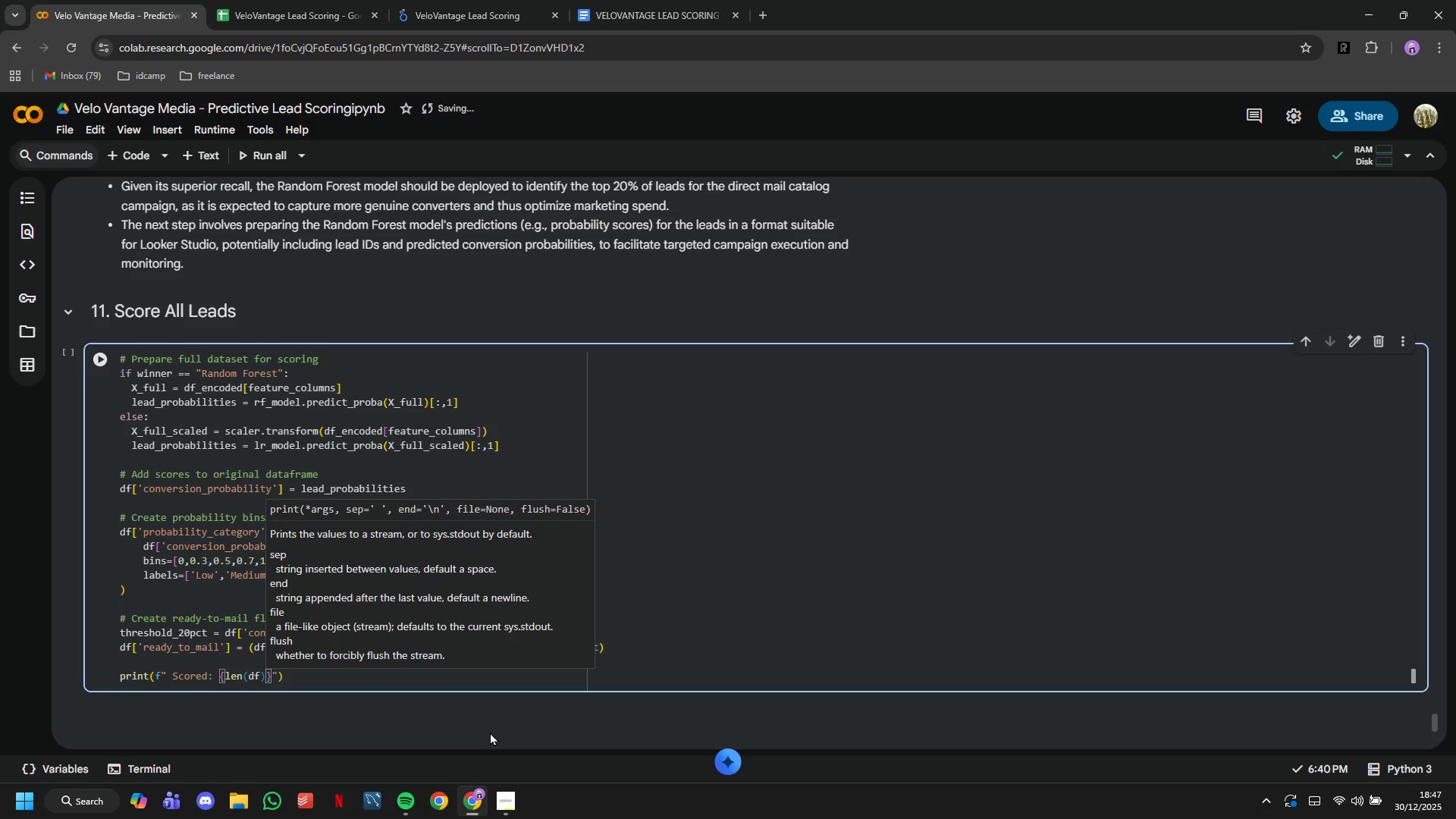 
wait(5.53)
 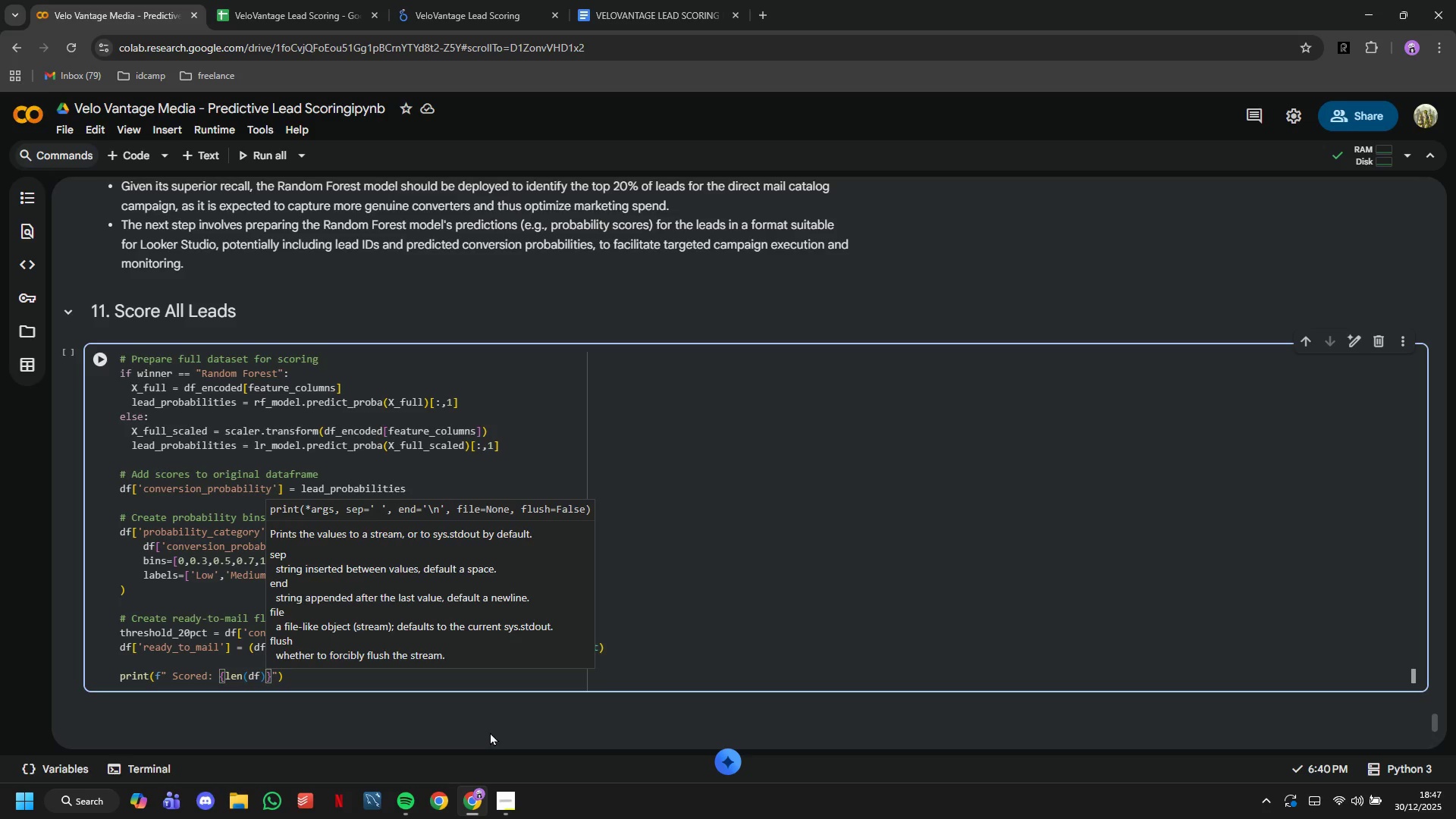 
key(Shift+Semicolon)
 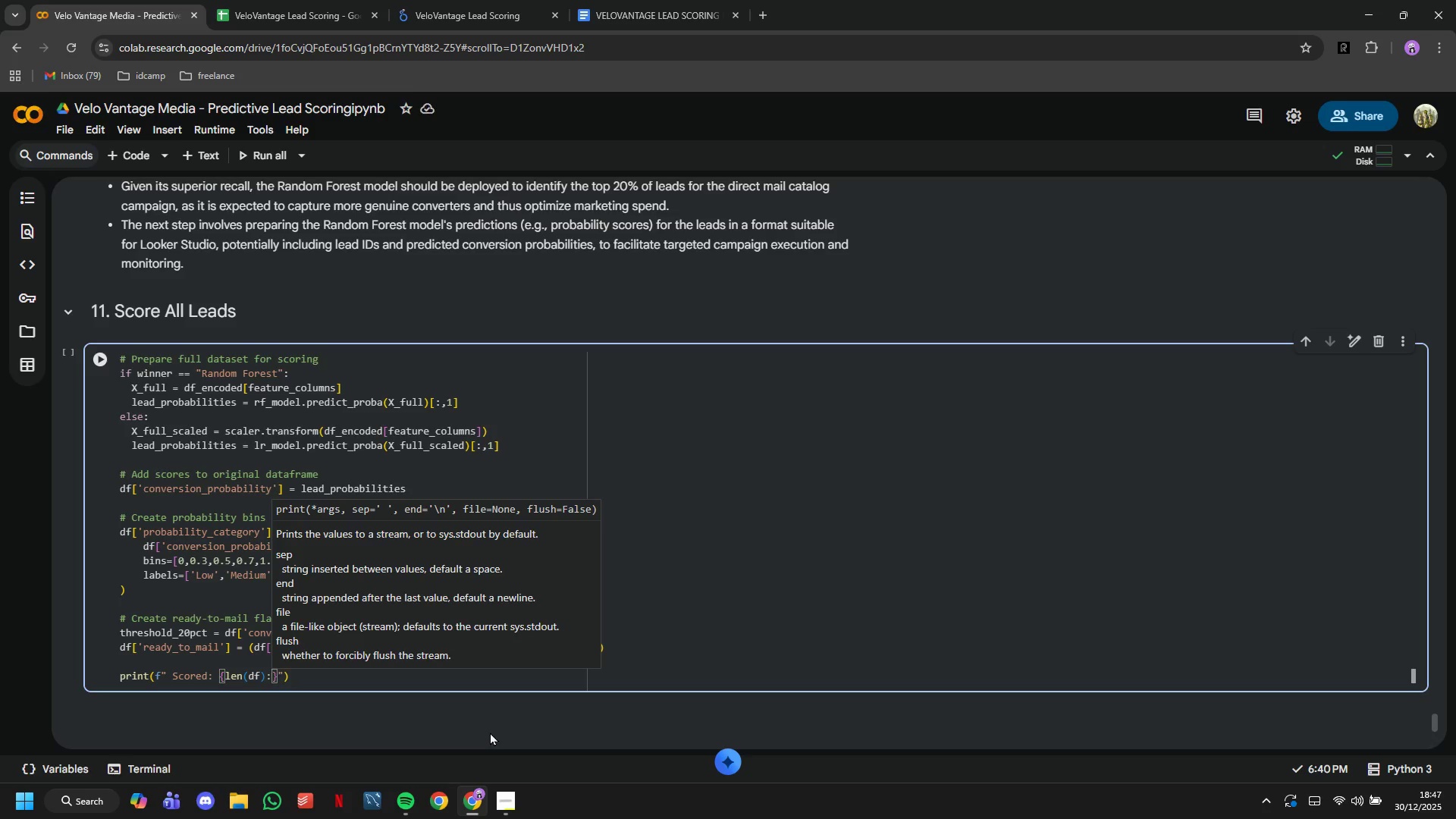 
key(Period)
 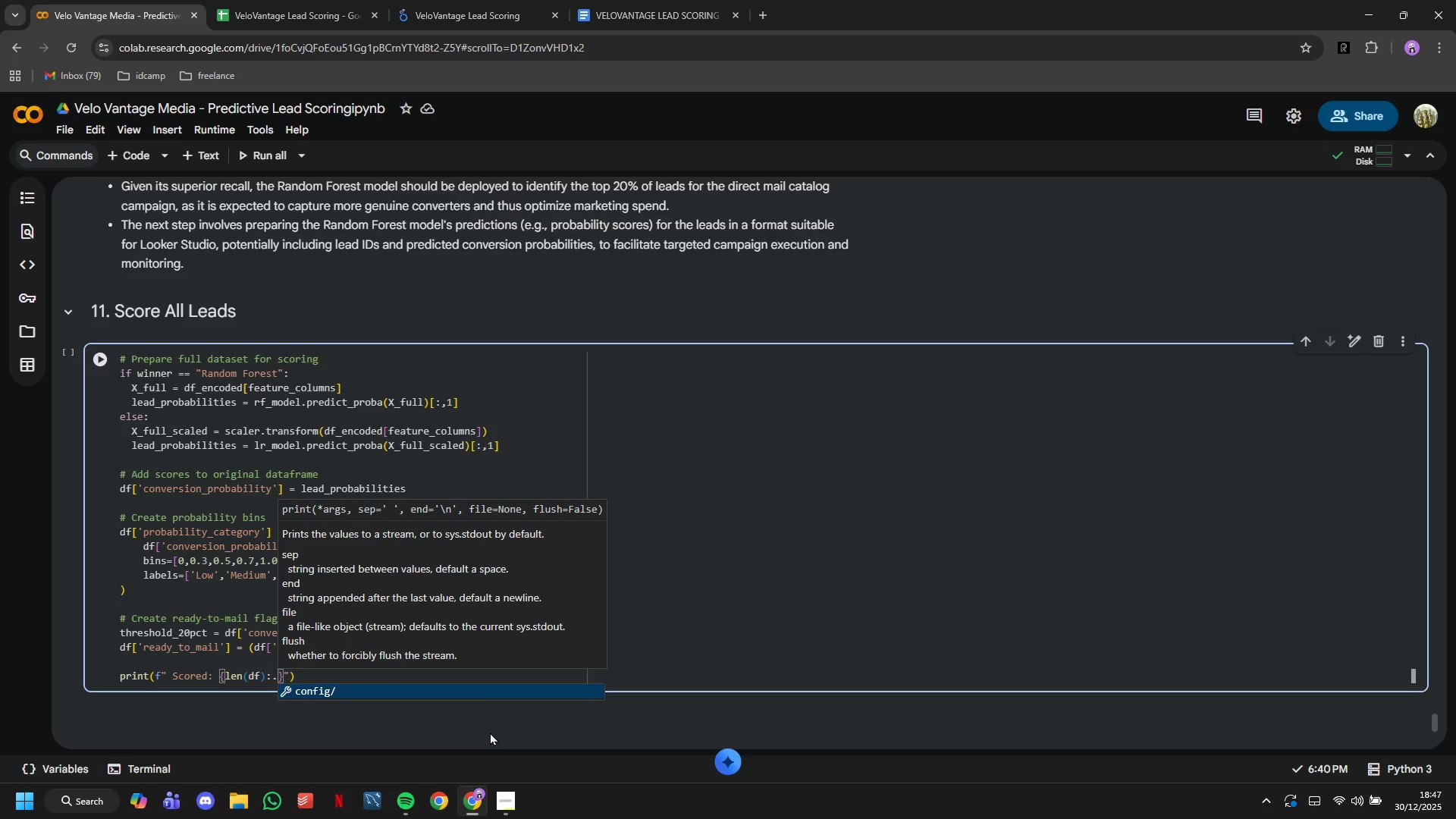 
key(ArrowRight)
 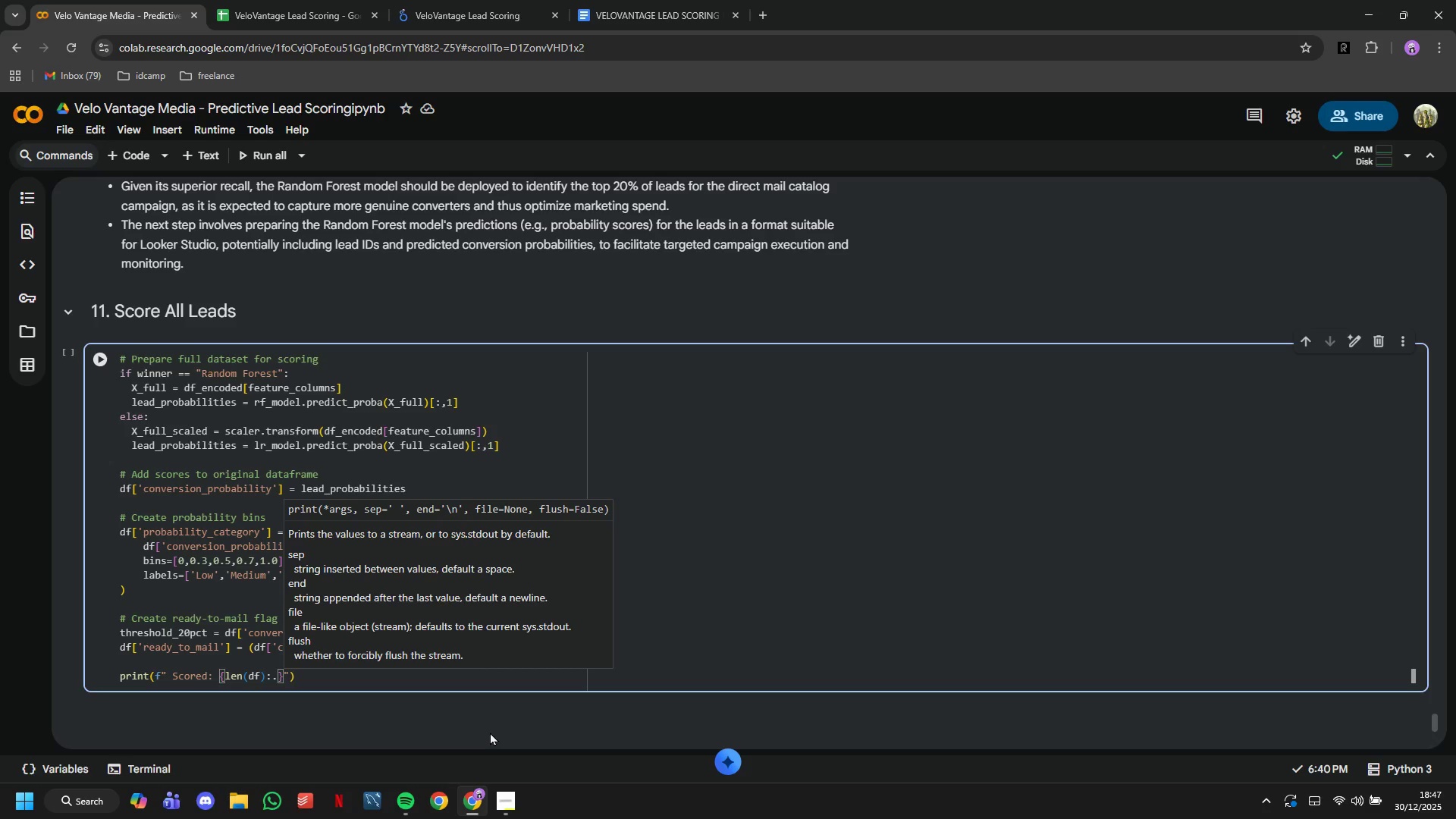 
type( leads)
 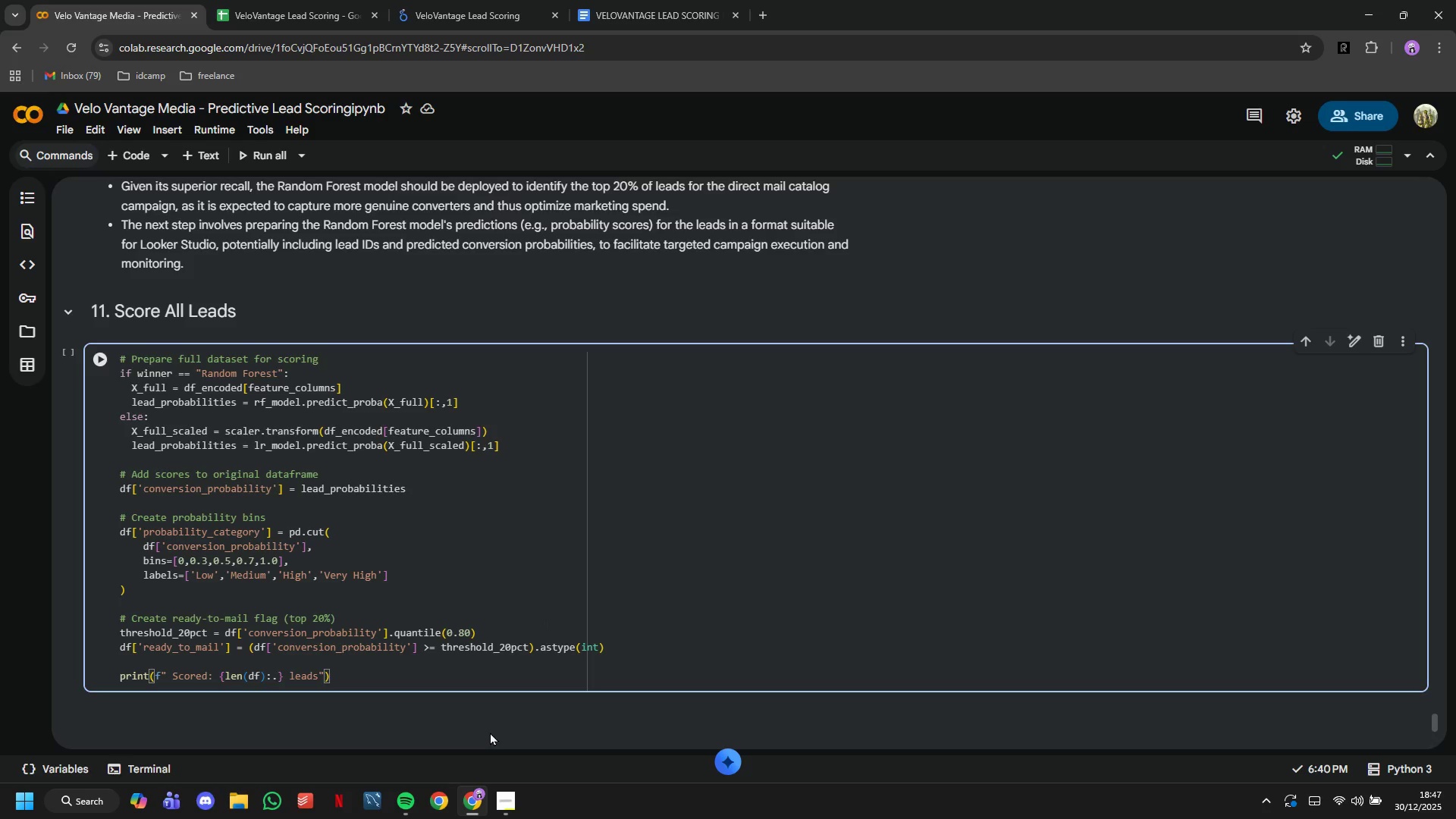 
key(ArrowRight)
 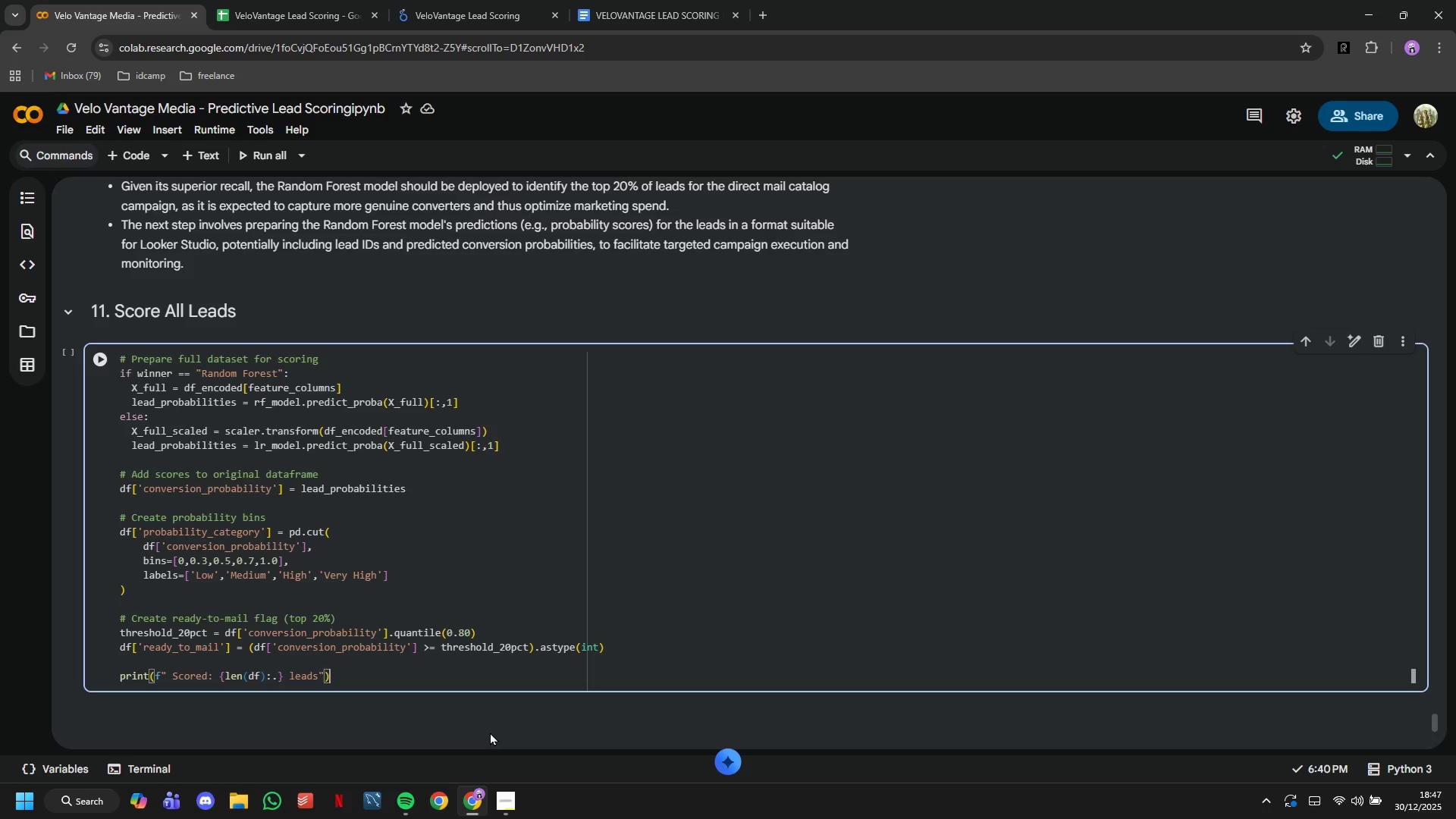 
key(ArrowRight)
 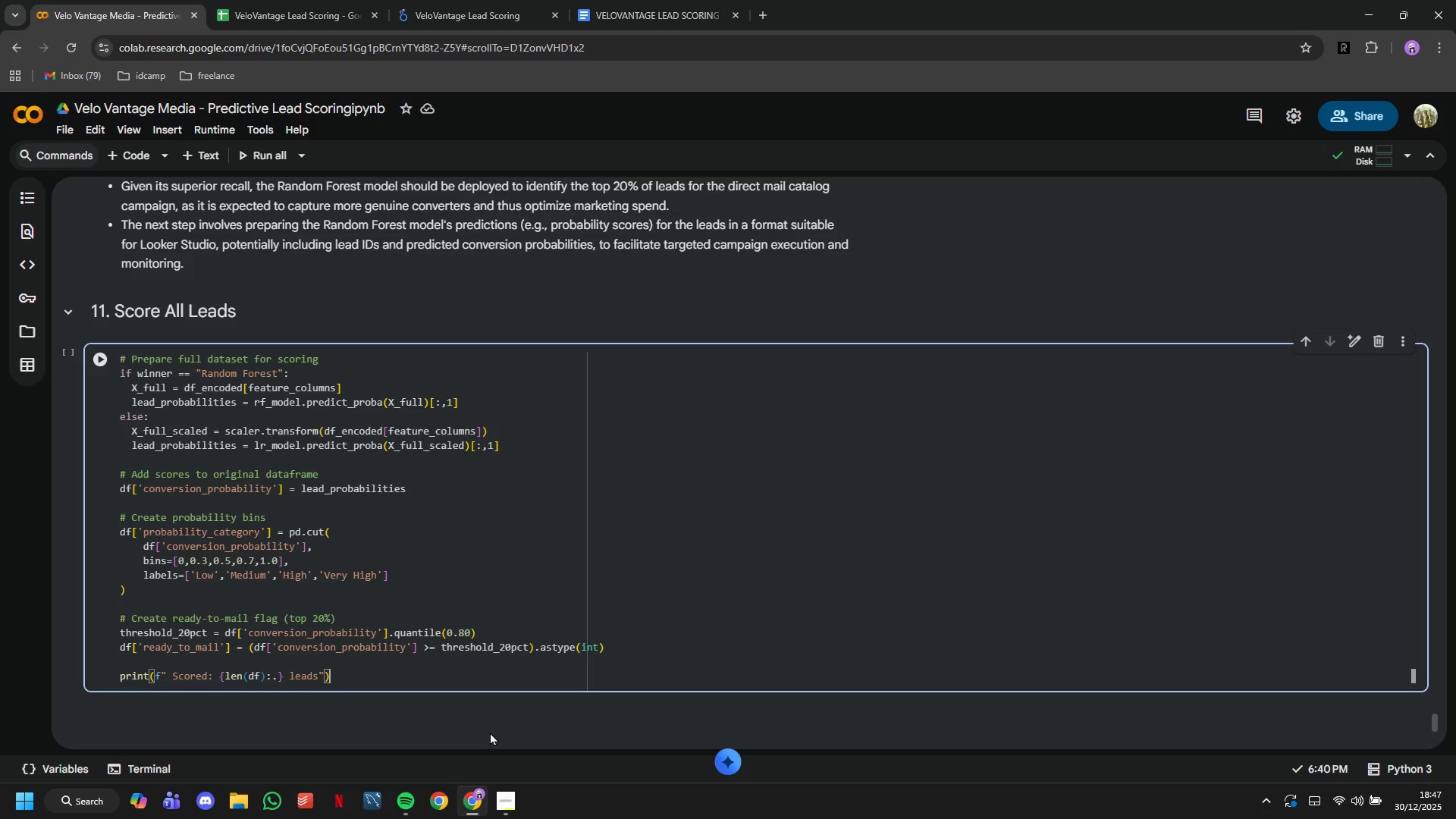 
key(Enter)
 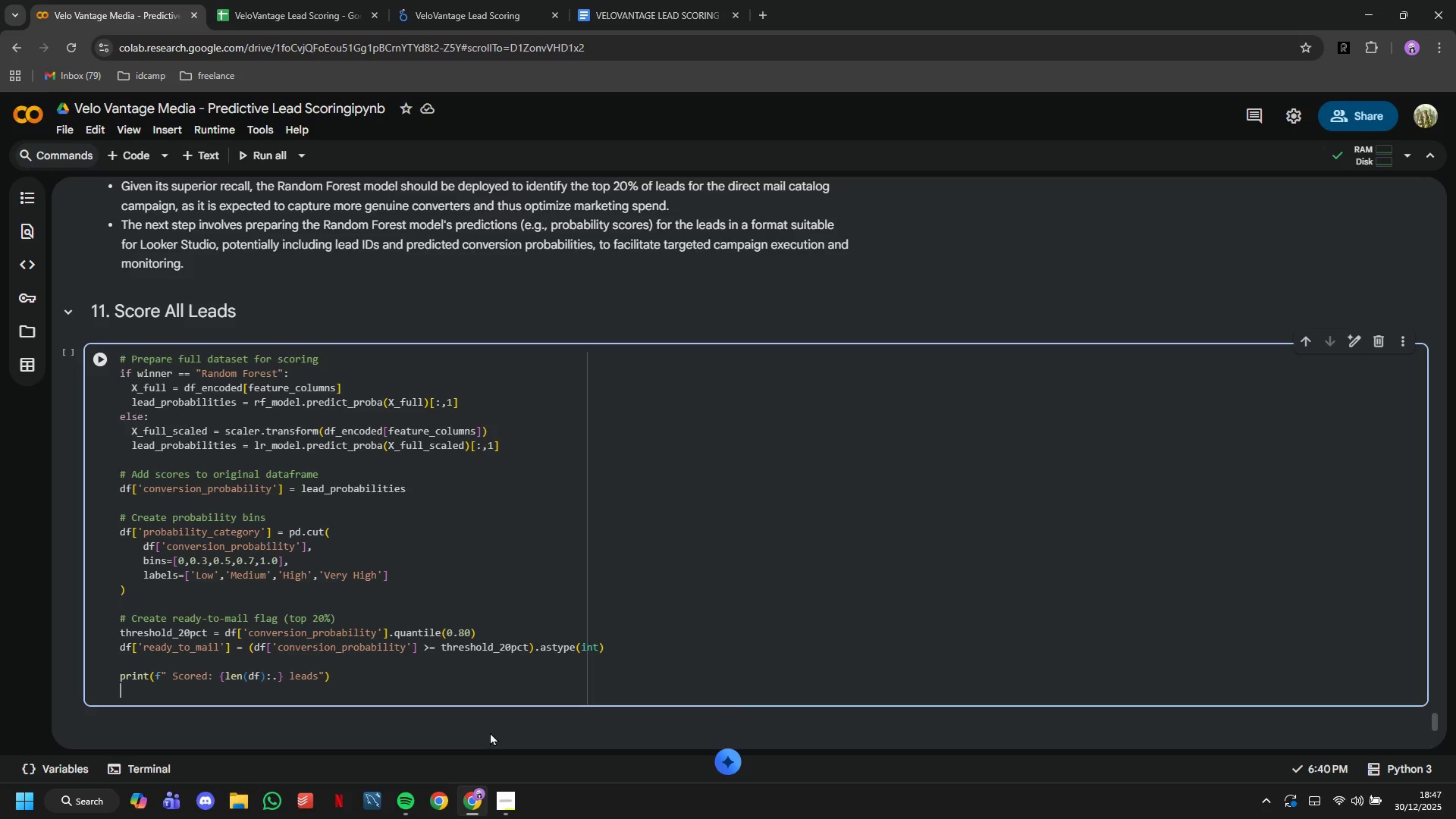 
type(print(" O)
key(Backspace)
type(Probability DIstribution: )
 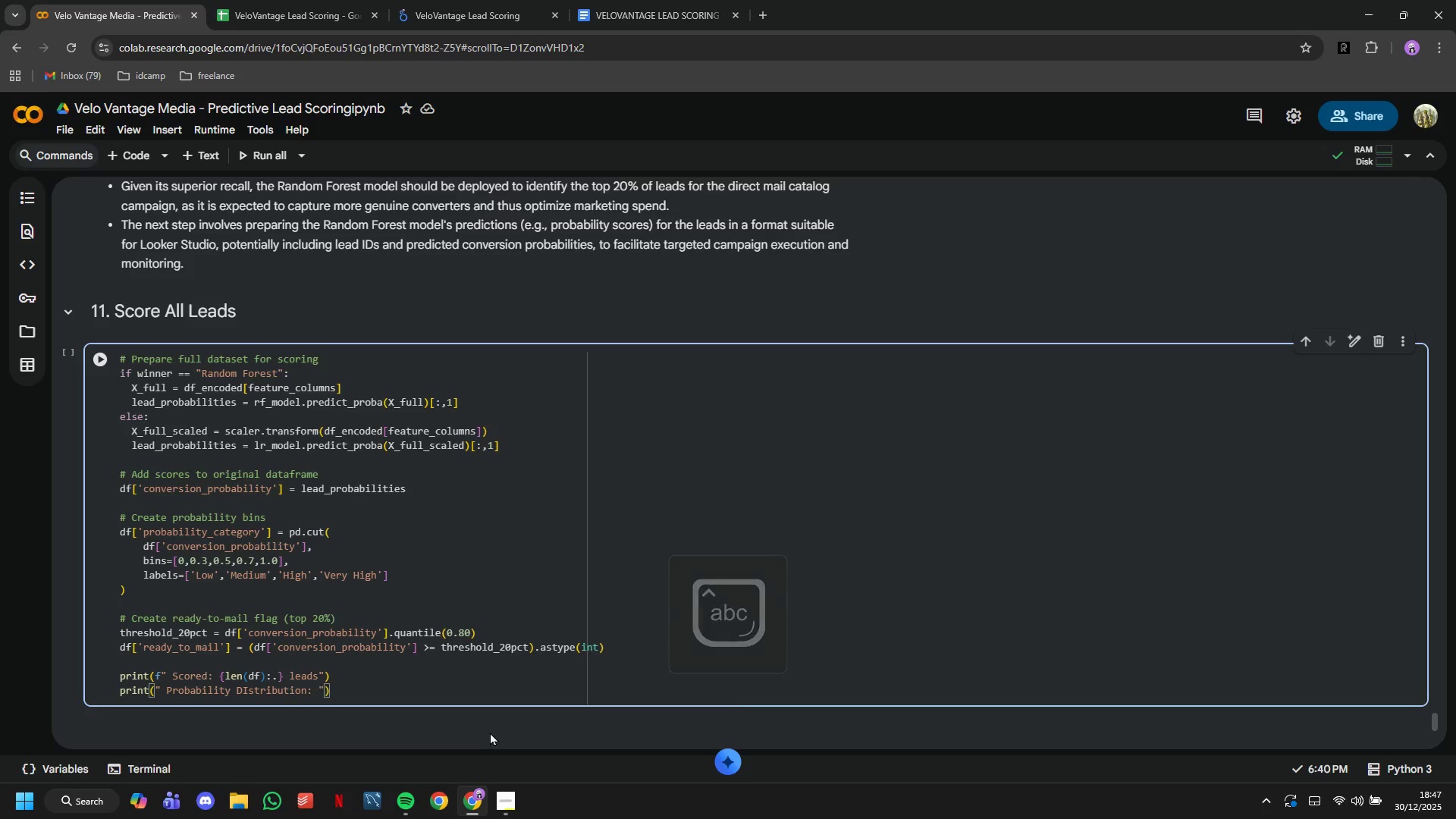 
key(ArrowRight)
 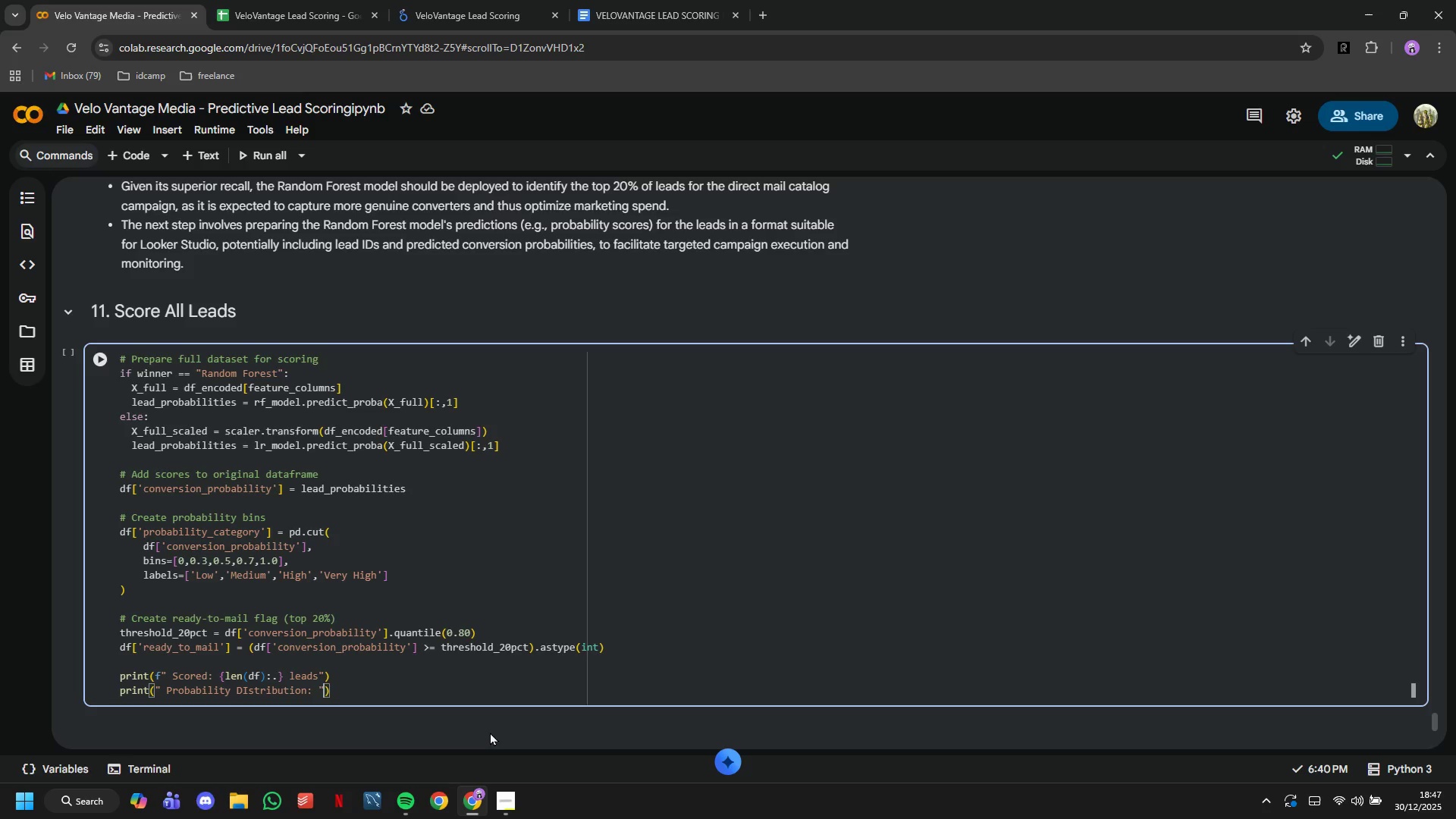 
key(ArrowRight)
 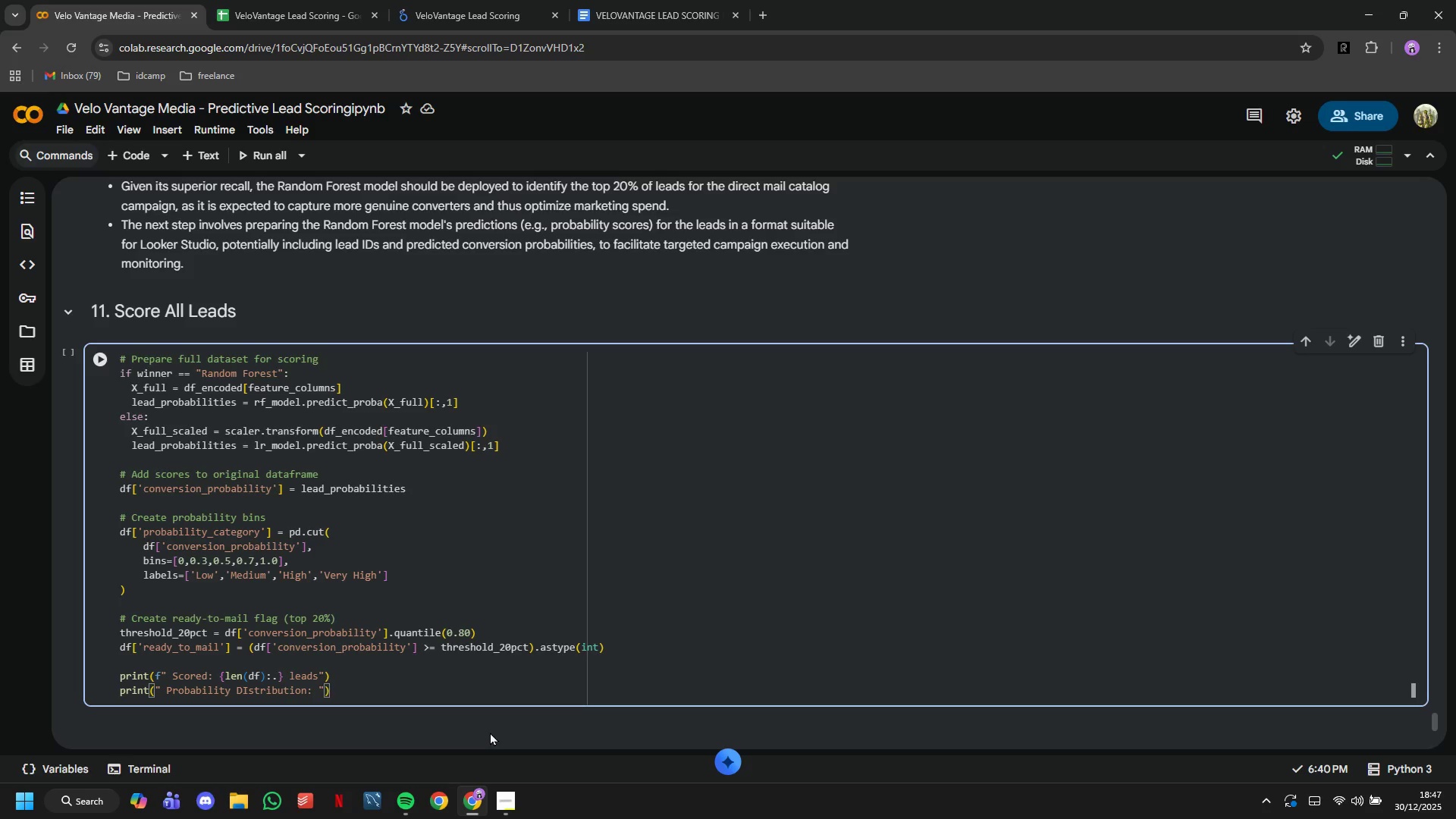 
key(Enter)
 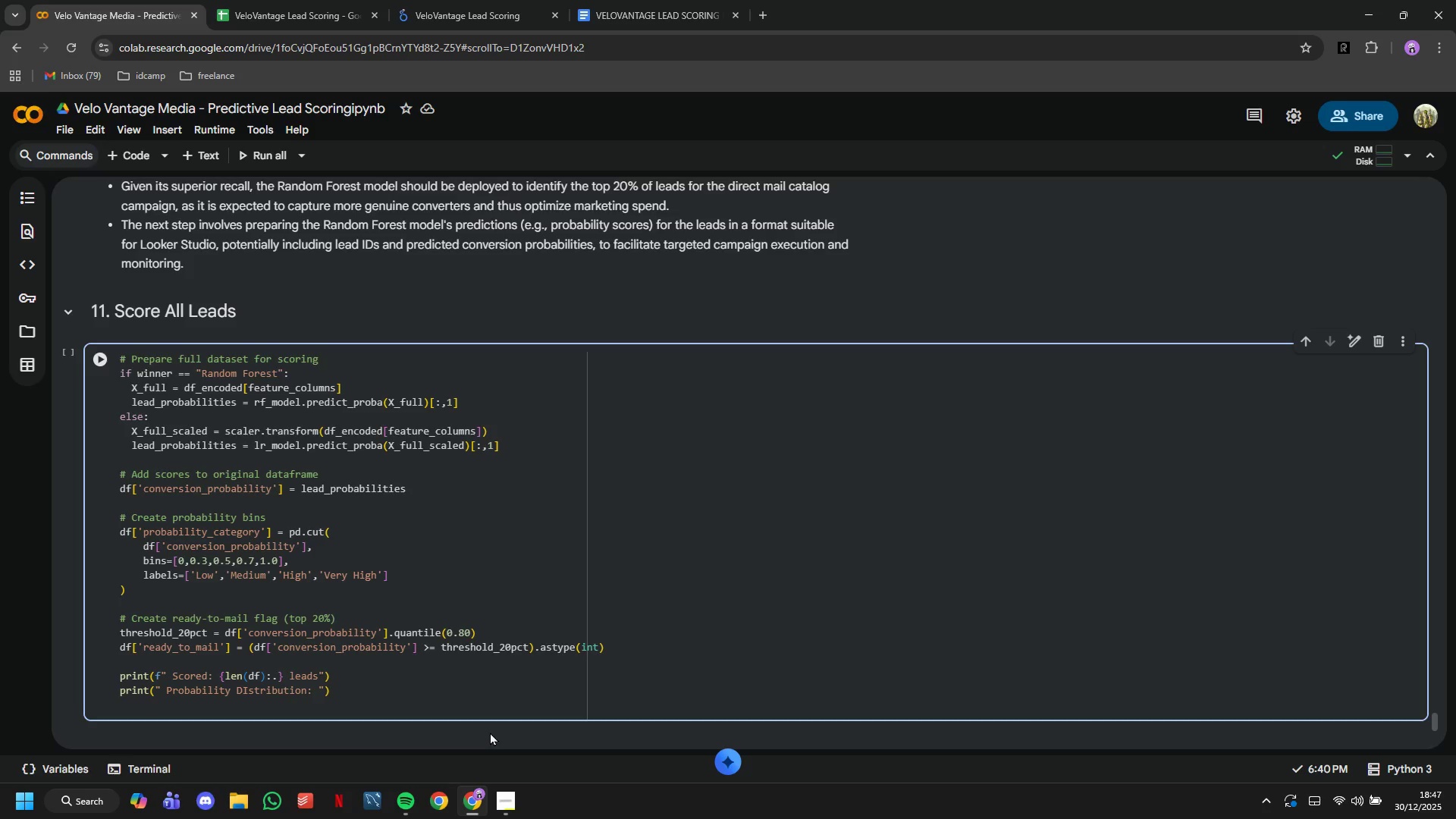 
type(print(df['probability_category)
 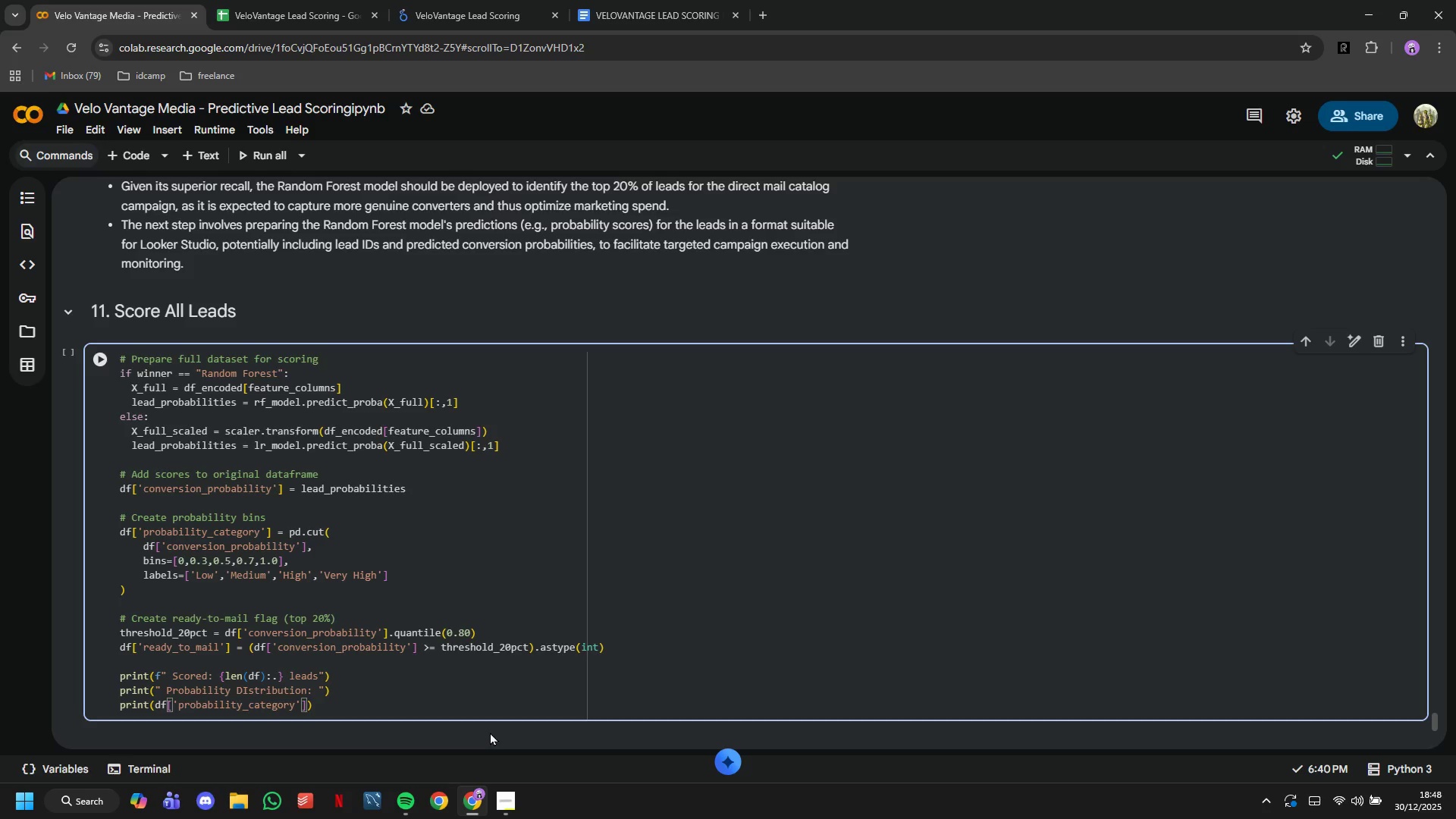 
key(ArrowRight)
 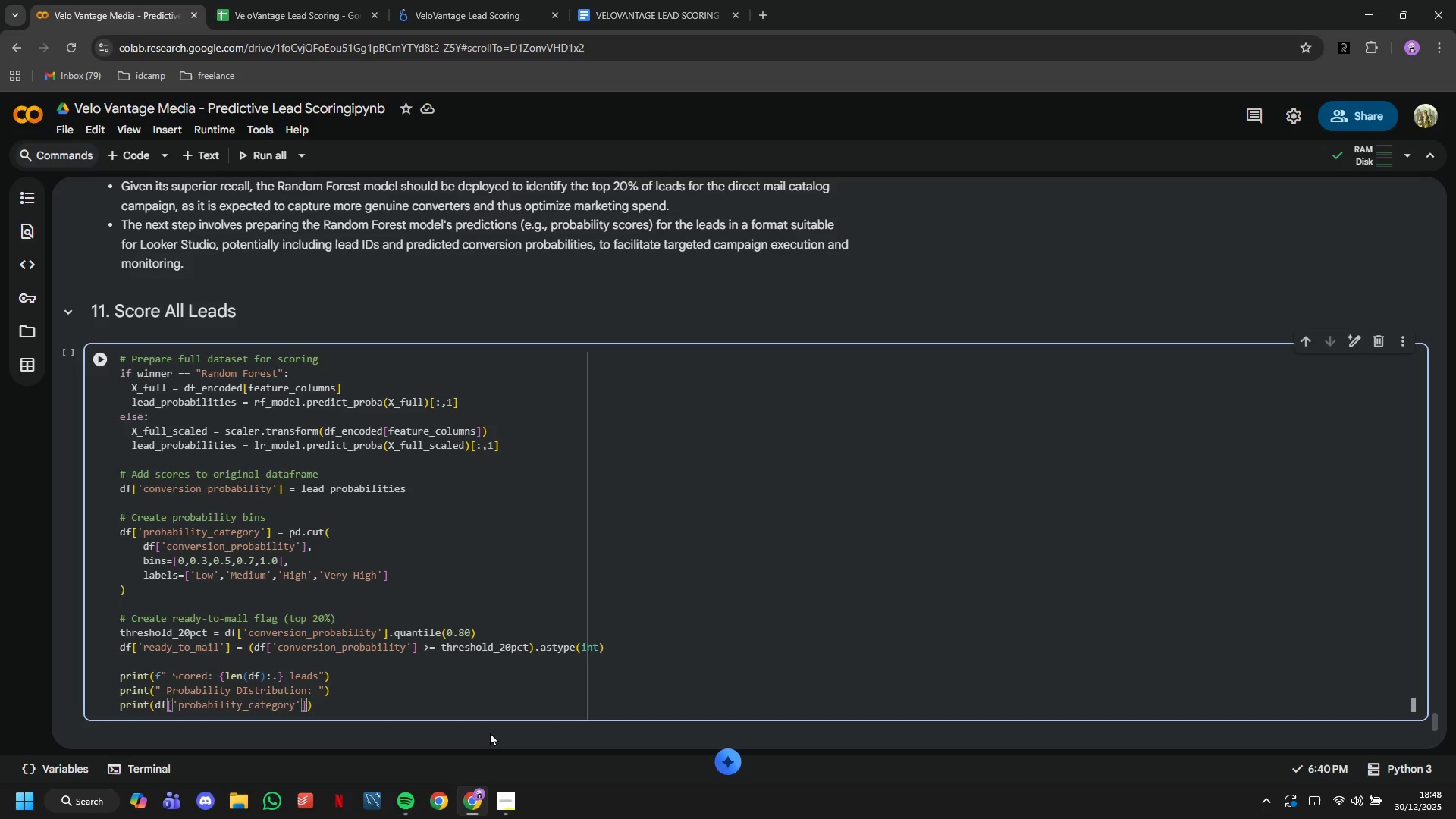 
key(ArrowRight)
 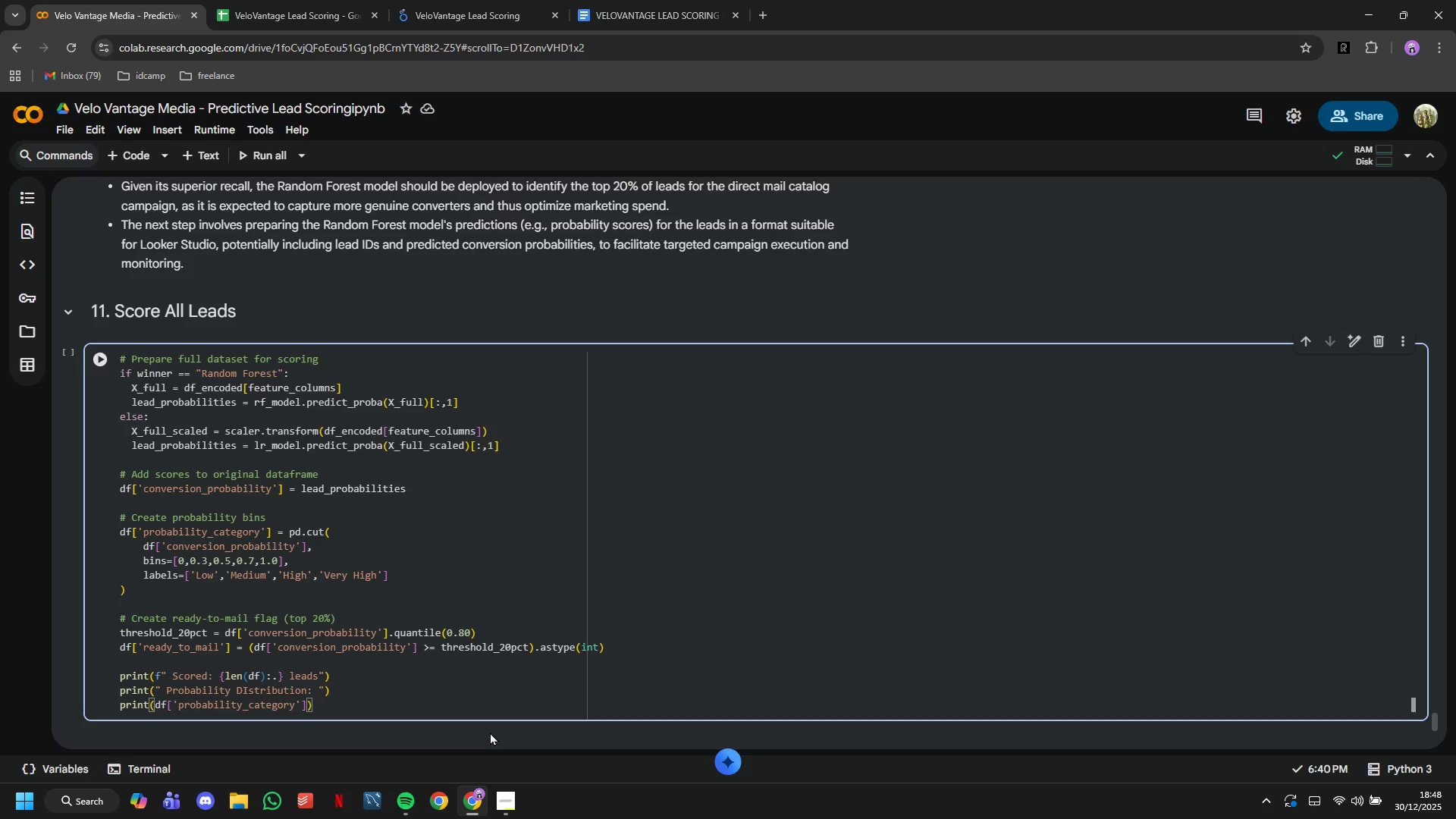 
type(.value_counts()
 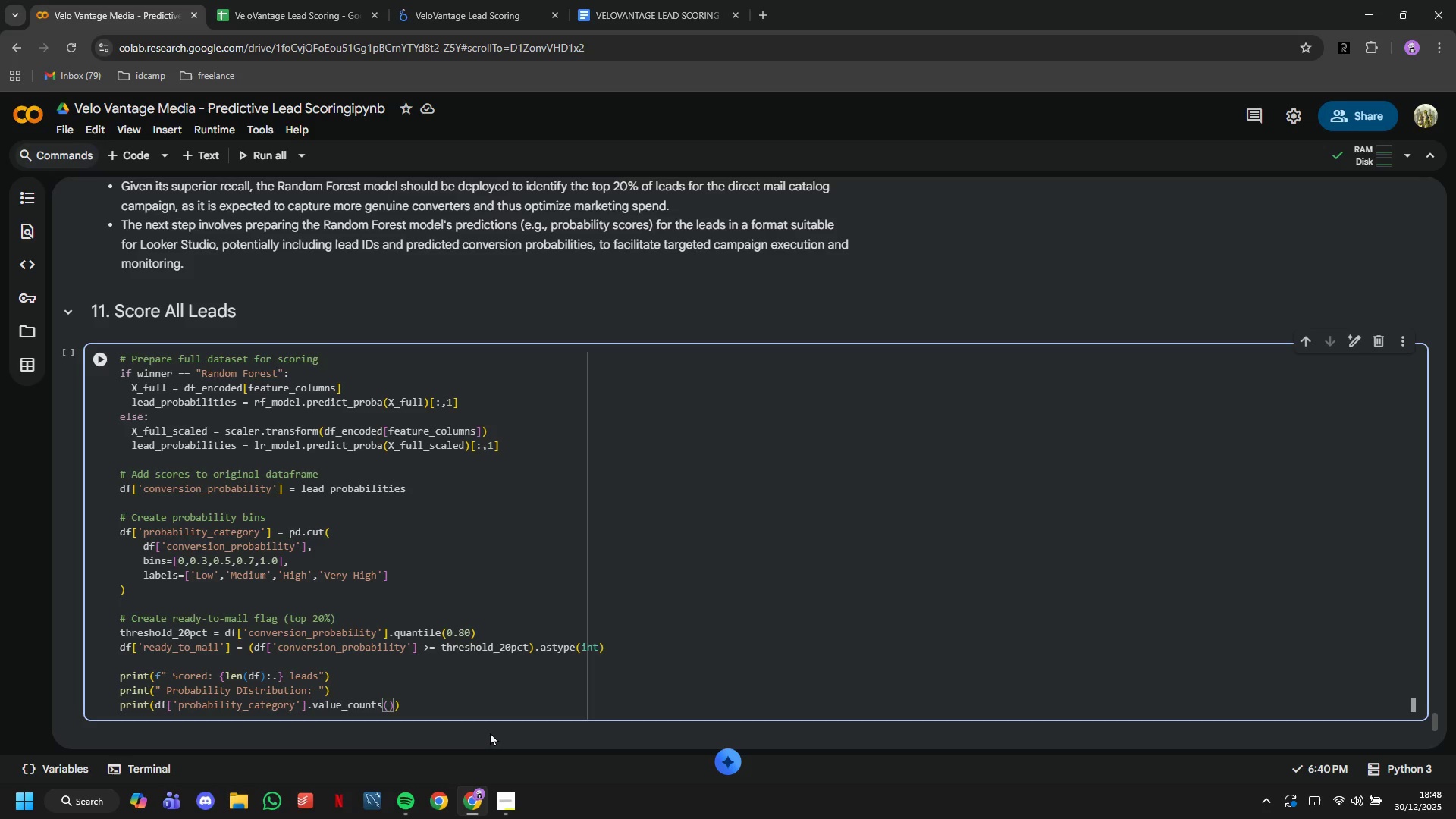 
key(ArrowRight)
 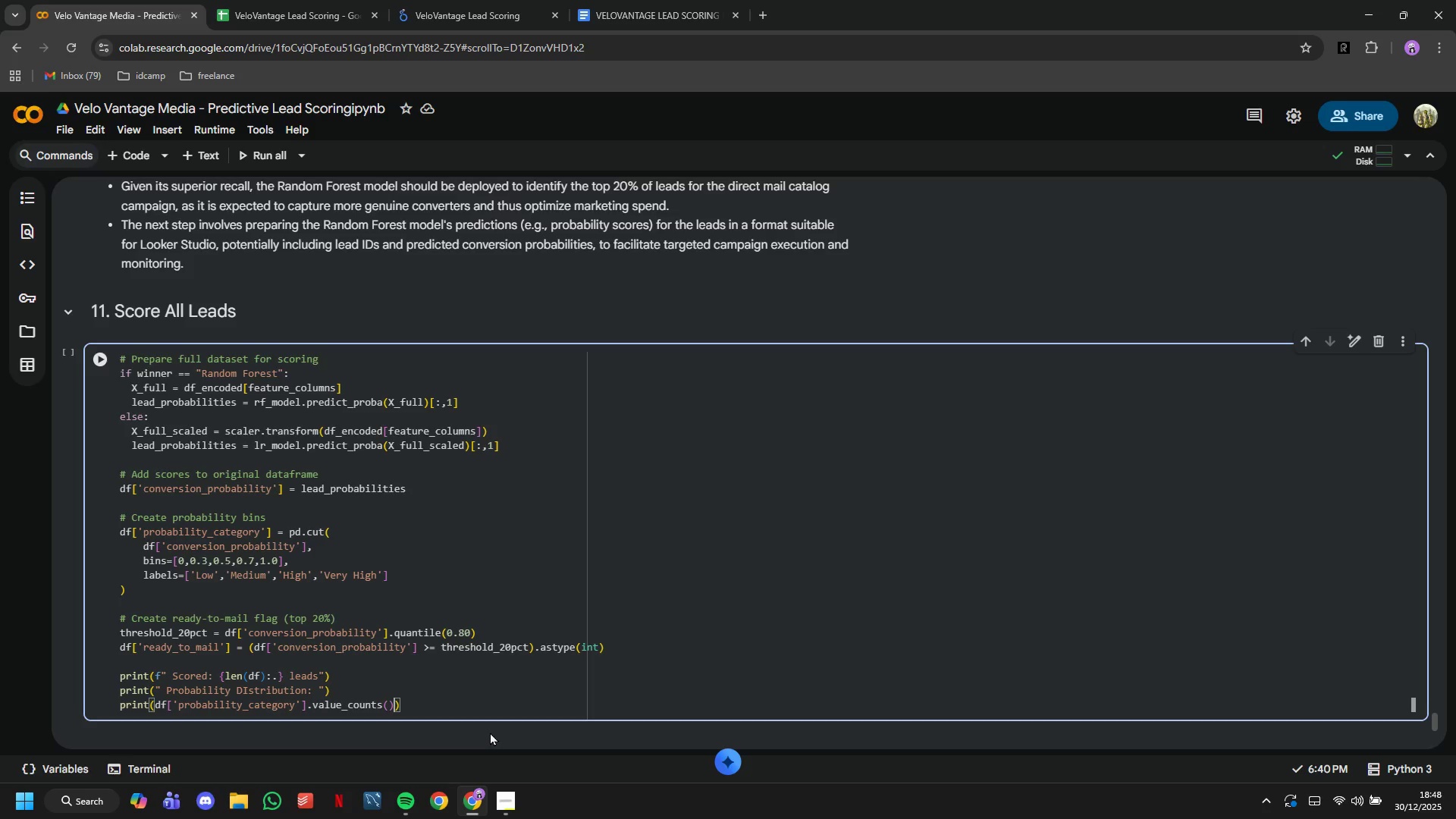 
type(.sort_index()
 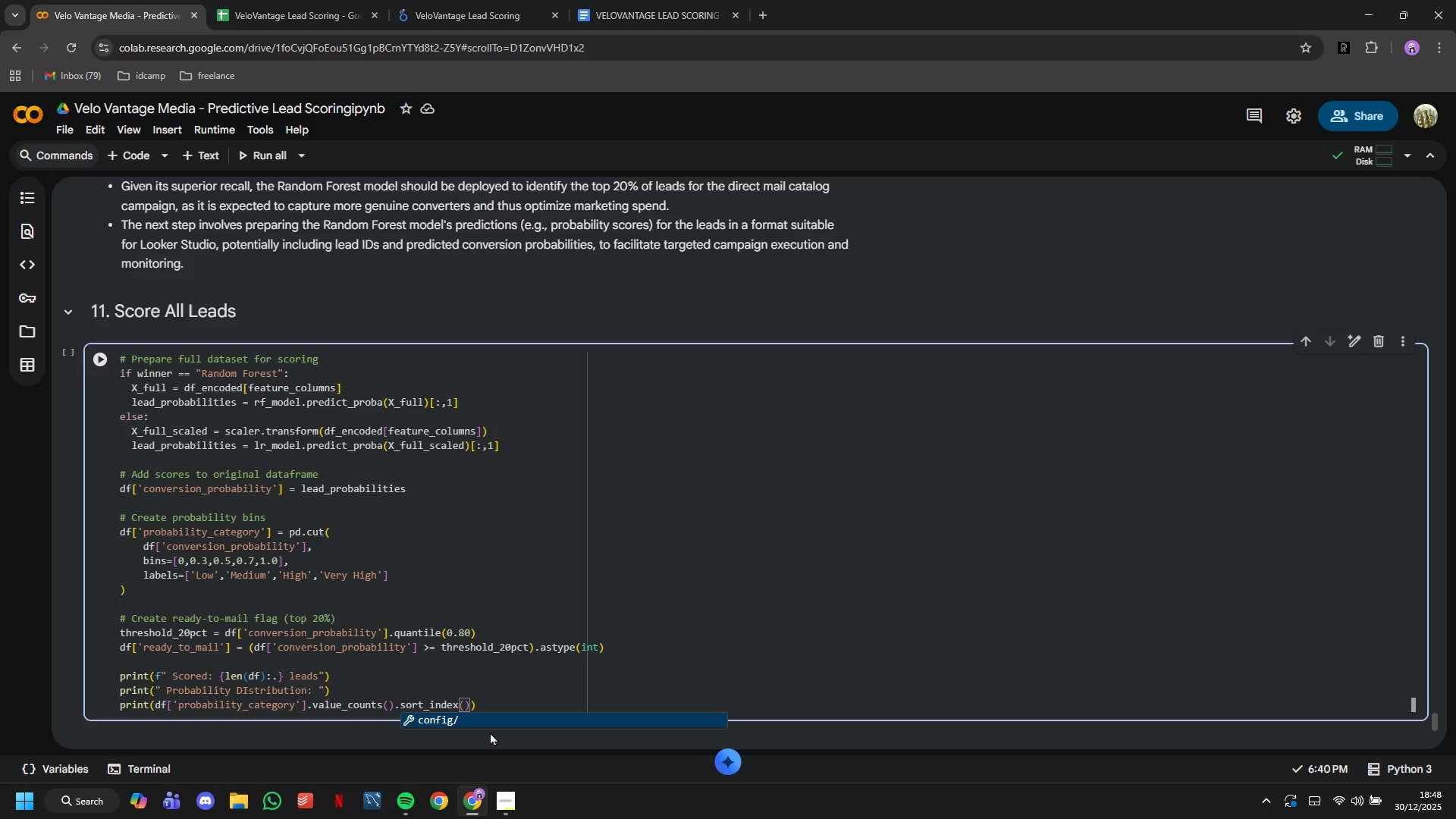 
key(ArrowRight)
 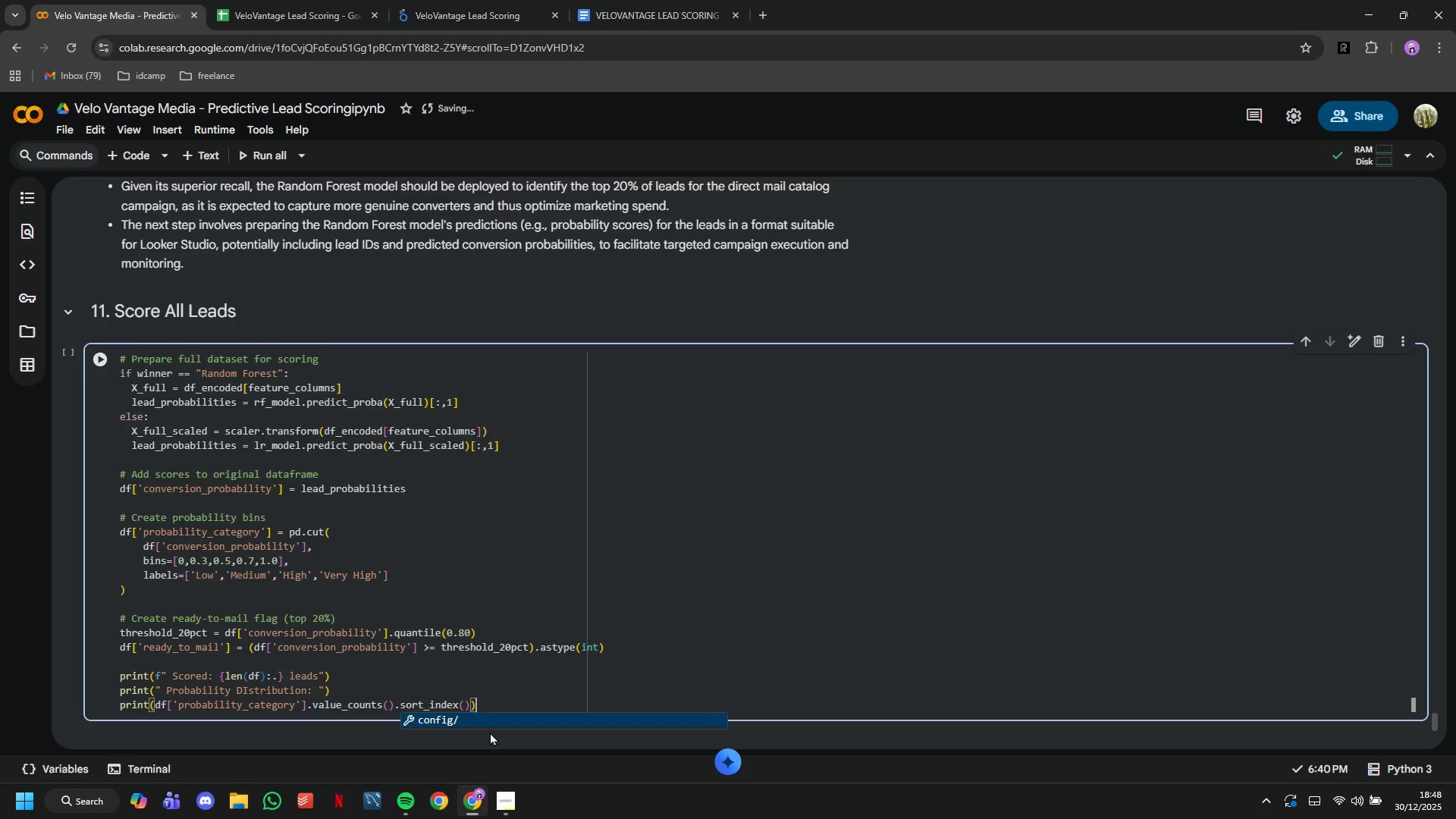 
key(ArrowRight)
 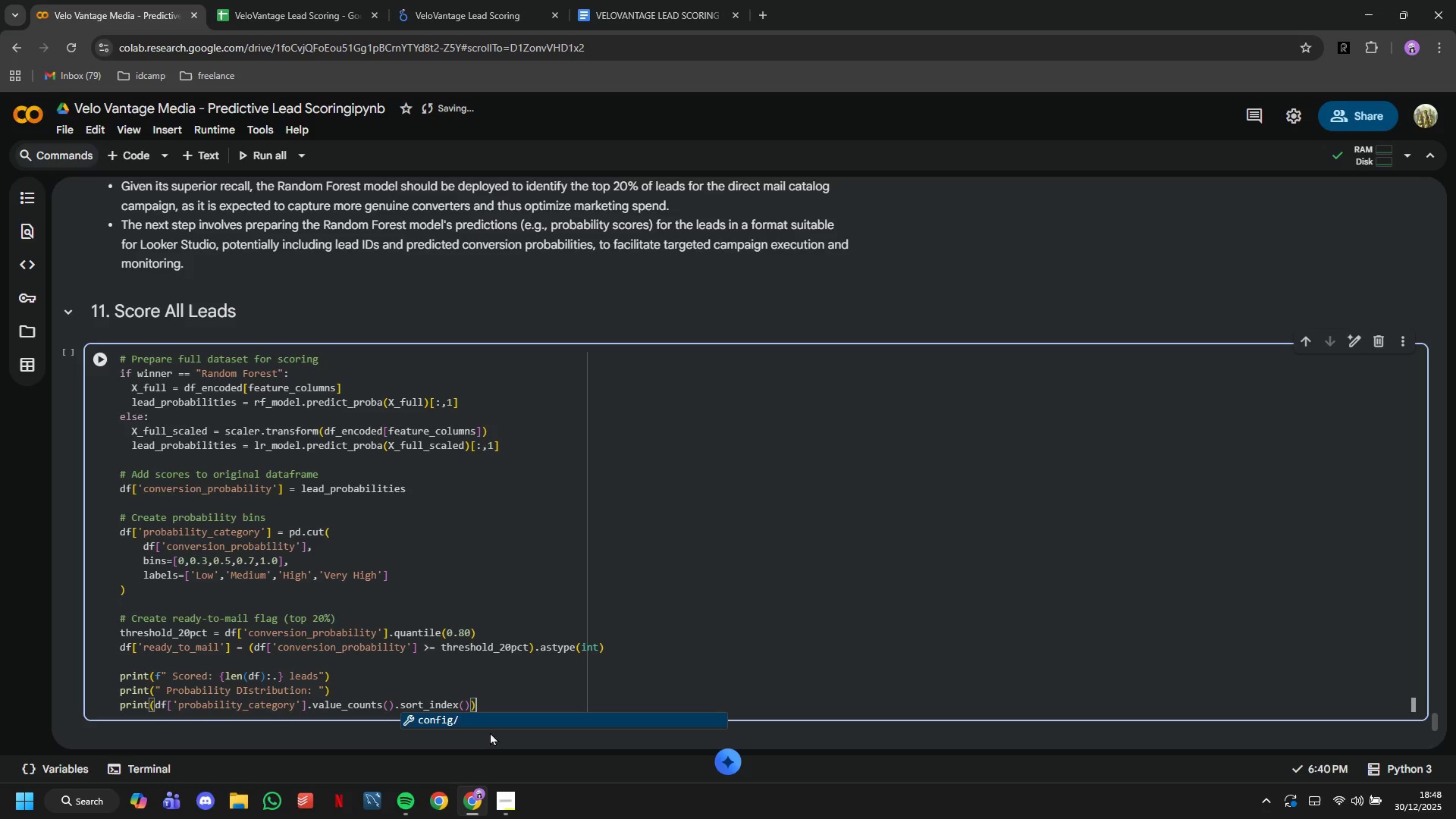 
wait(7.92)
 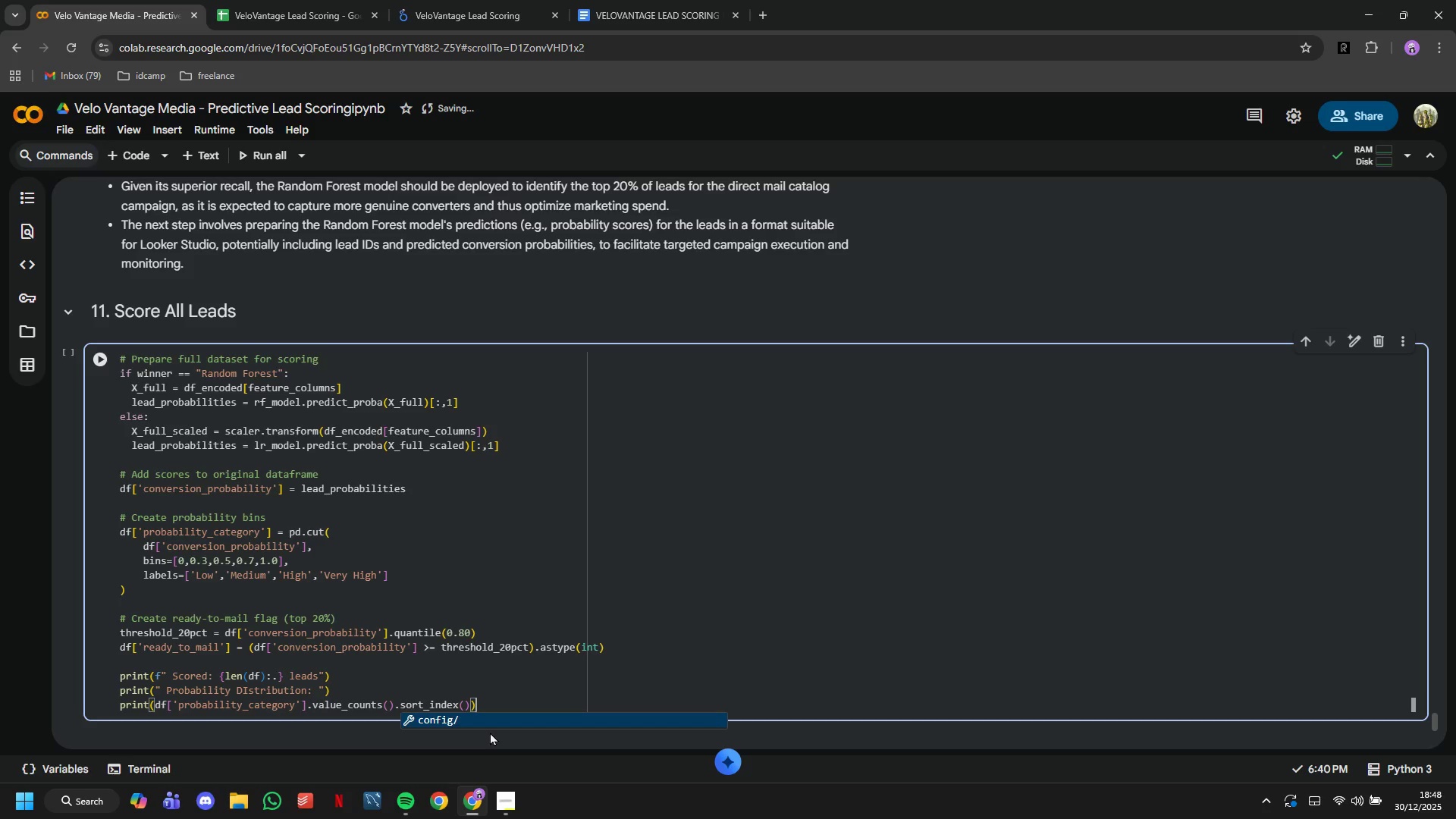 
left_click([104, 358])
 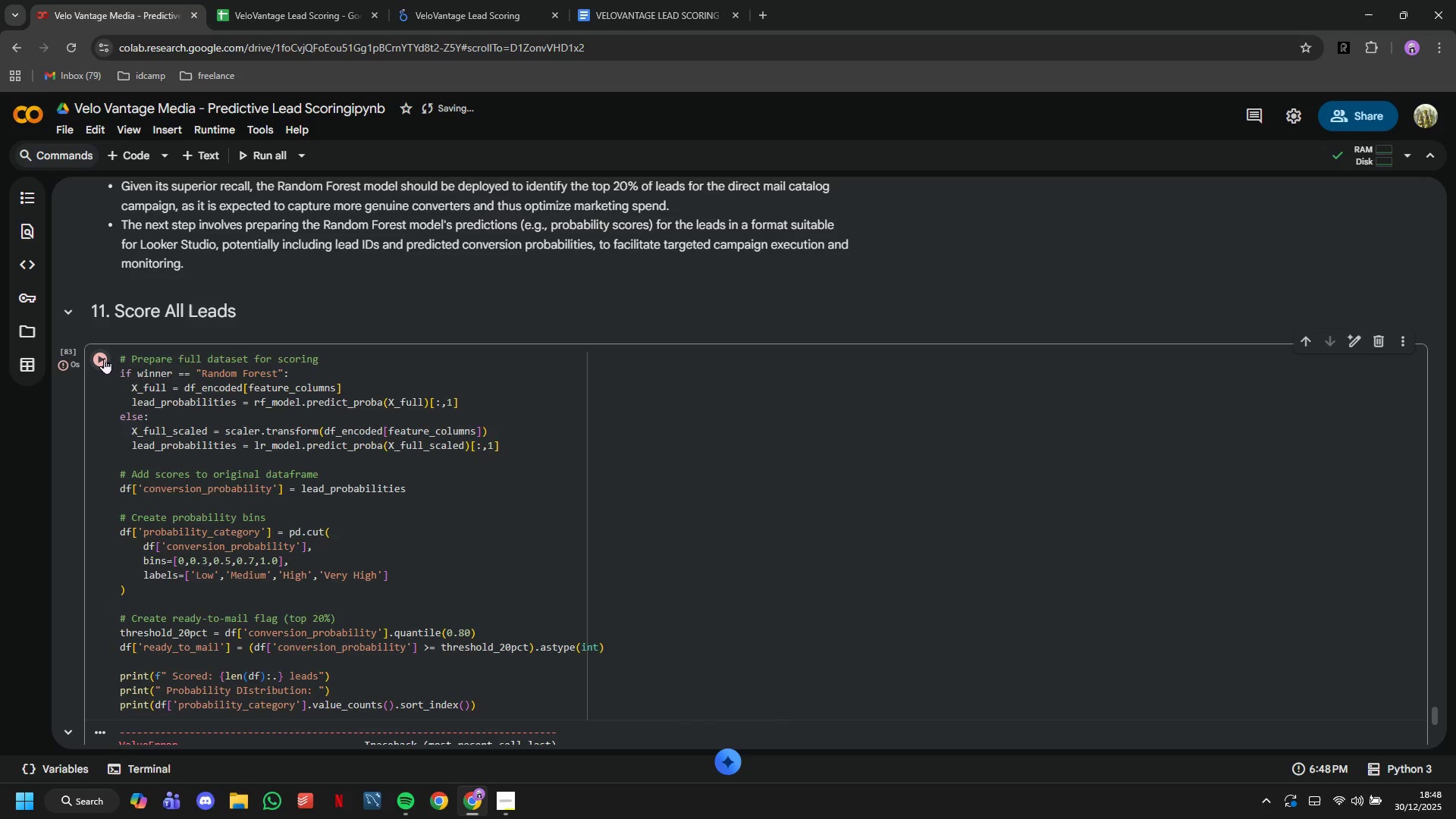 
scroll: coordinate [104, 358], scroll_direction: down, amount: 3.0
 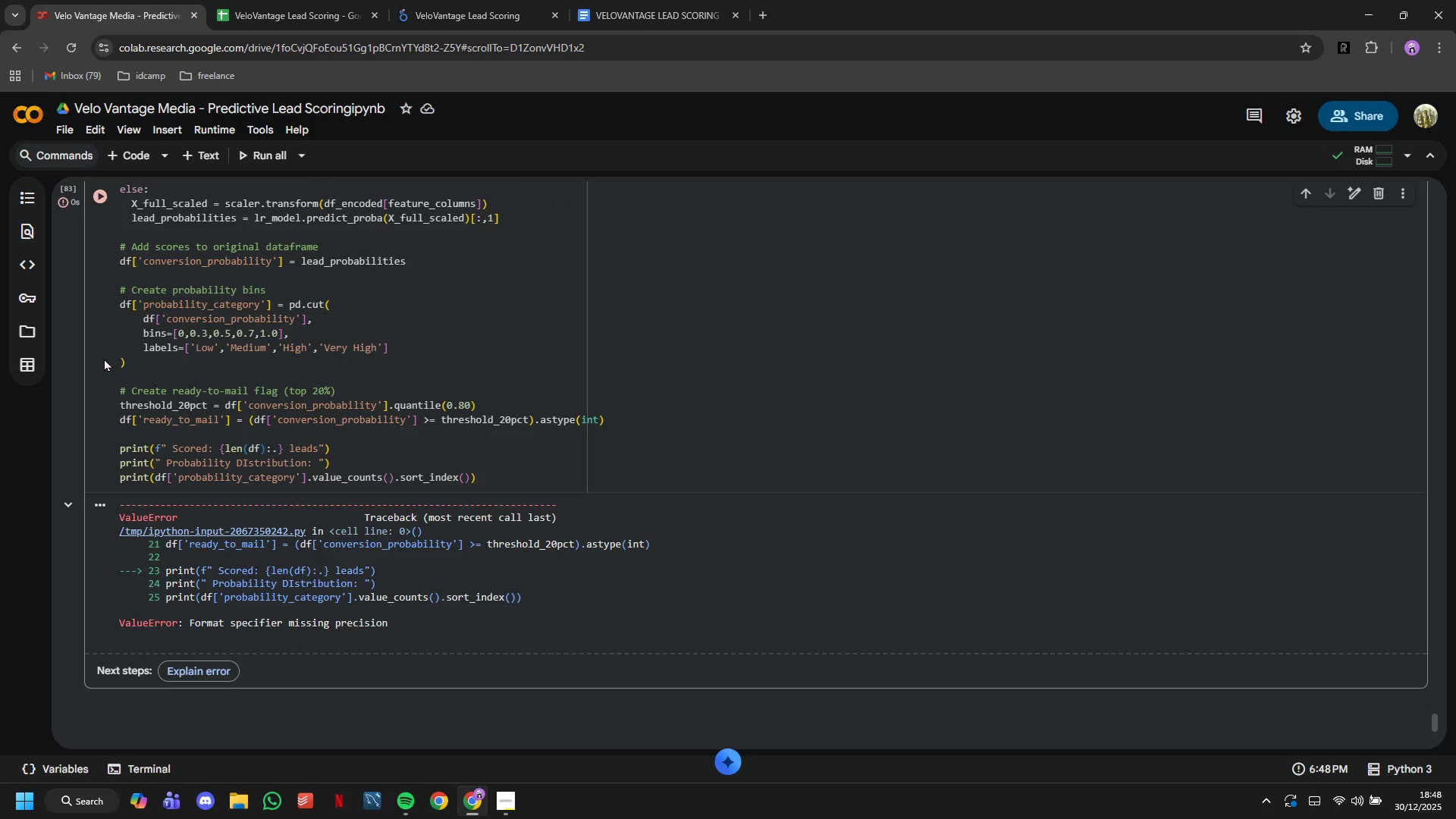 
wait(6.01)
 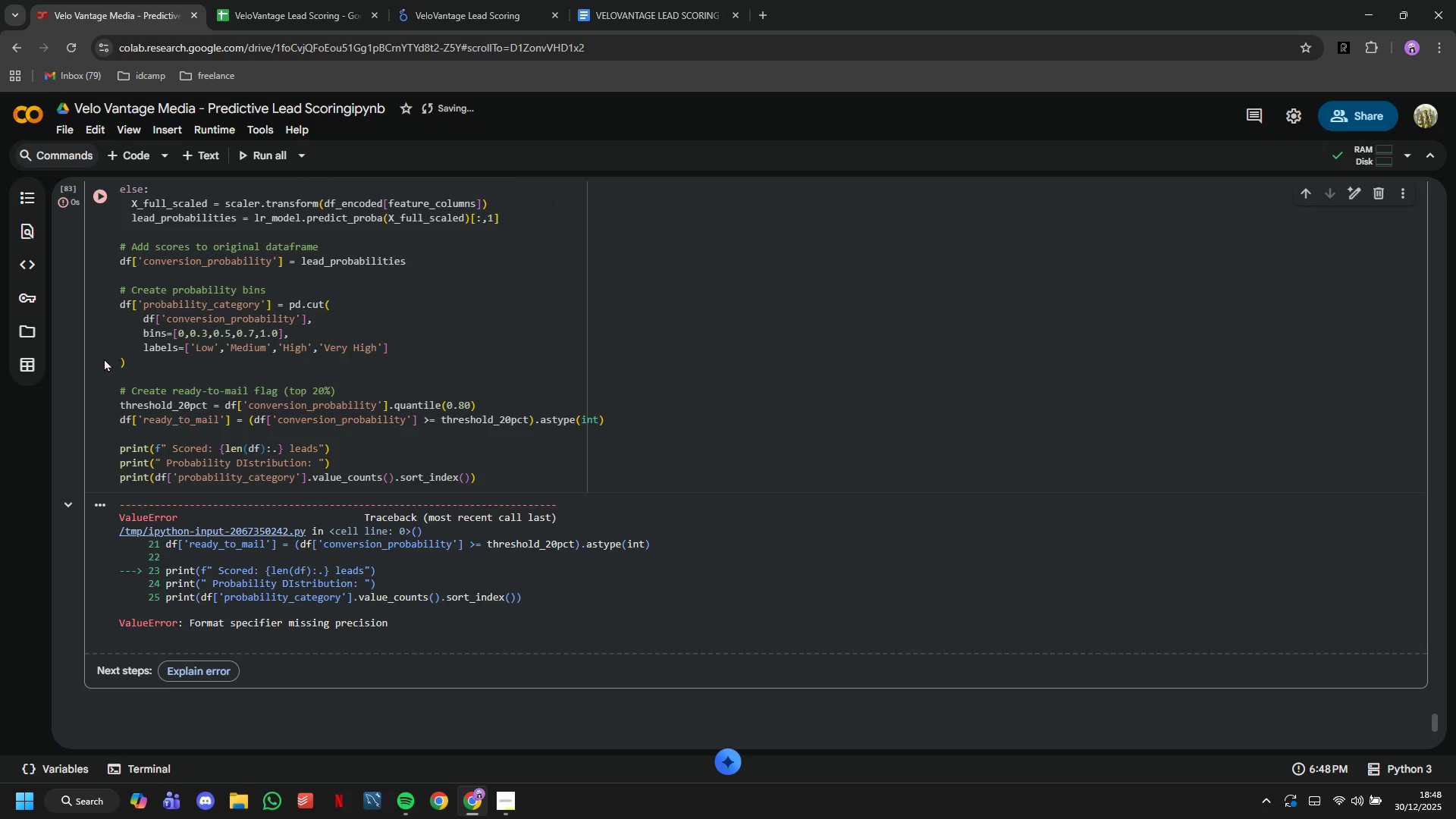 
left_click([234, 660])
 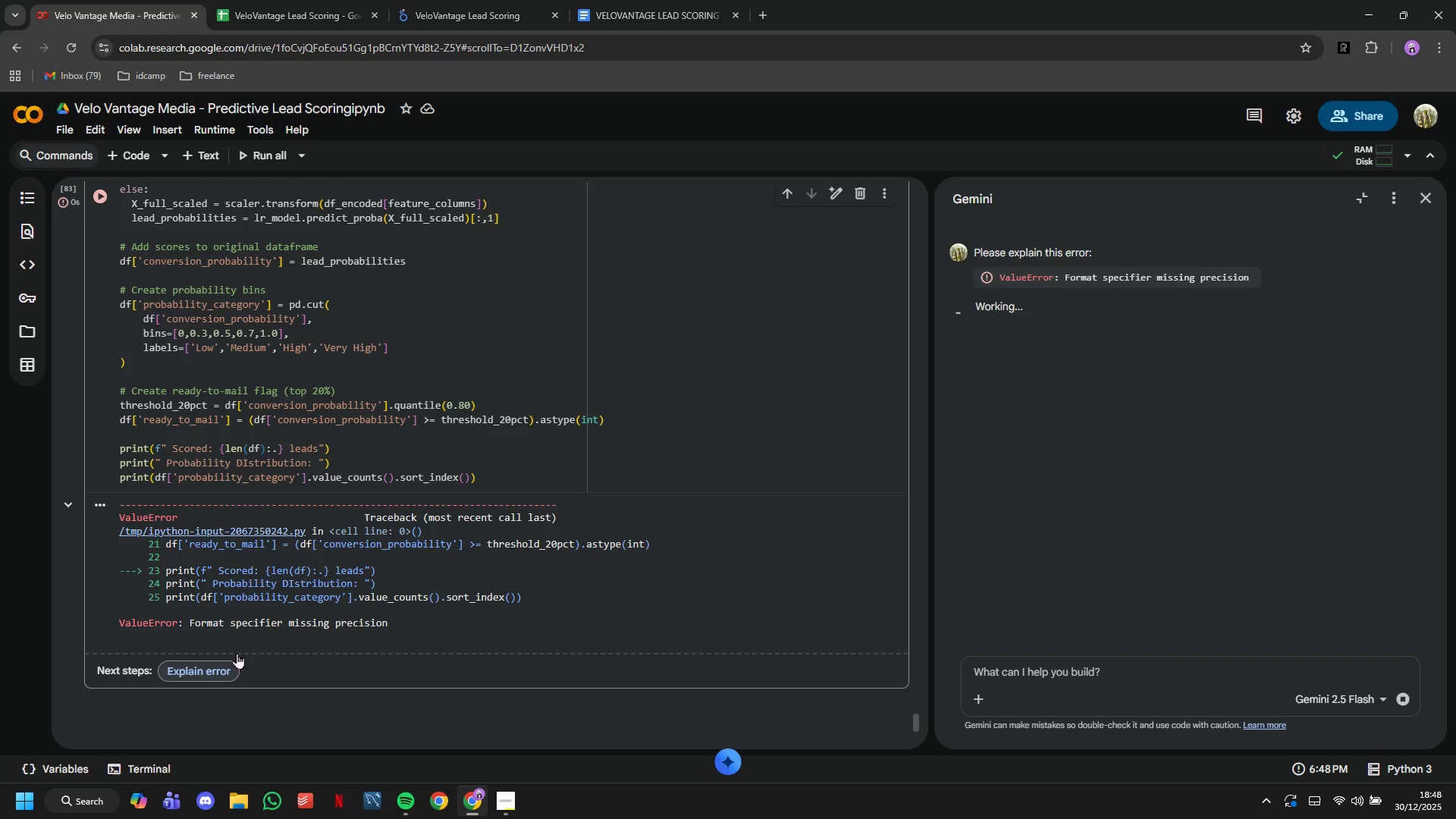 
wait(17.41)
 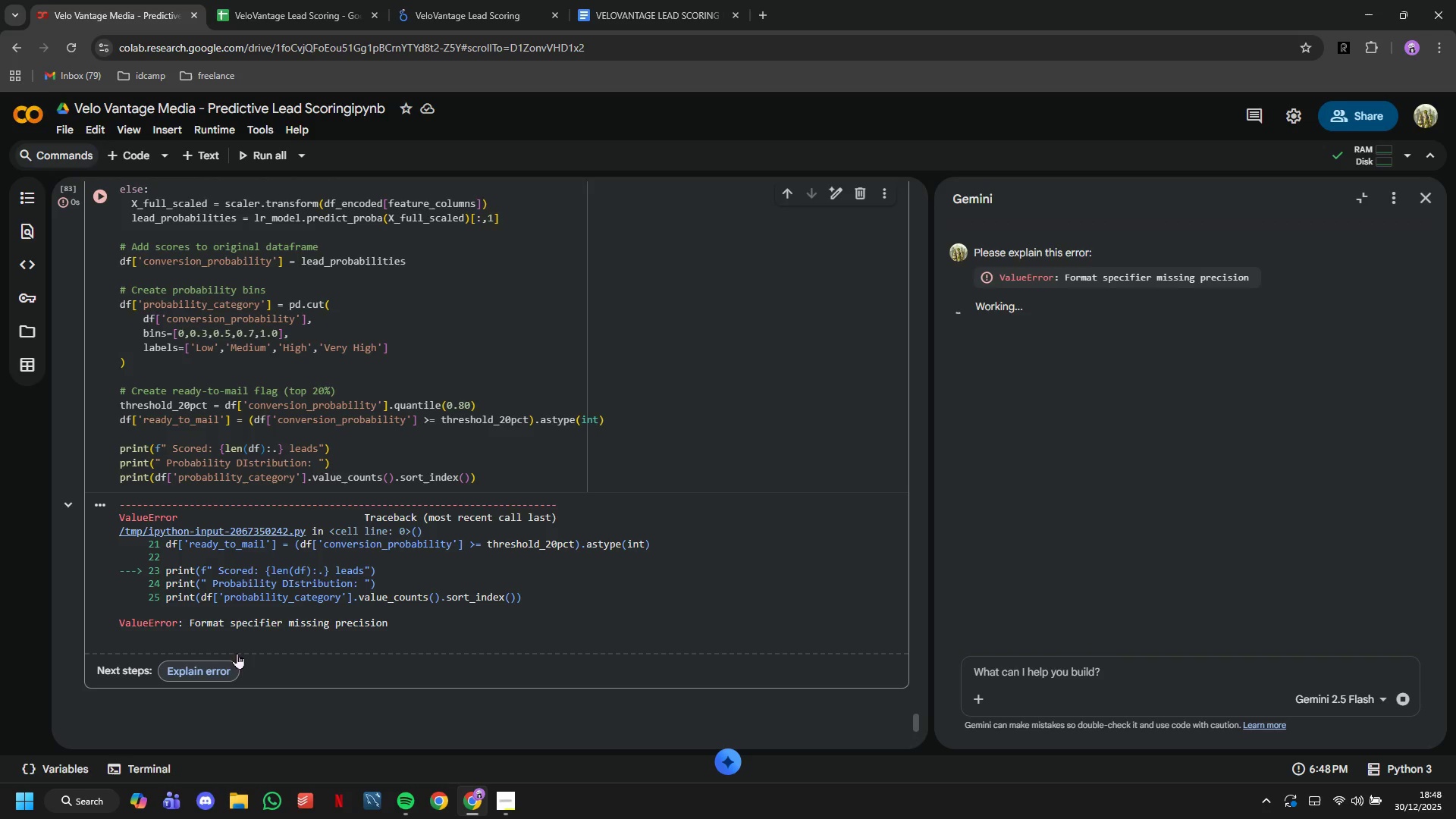 
key(Backspace)
 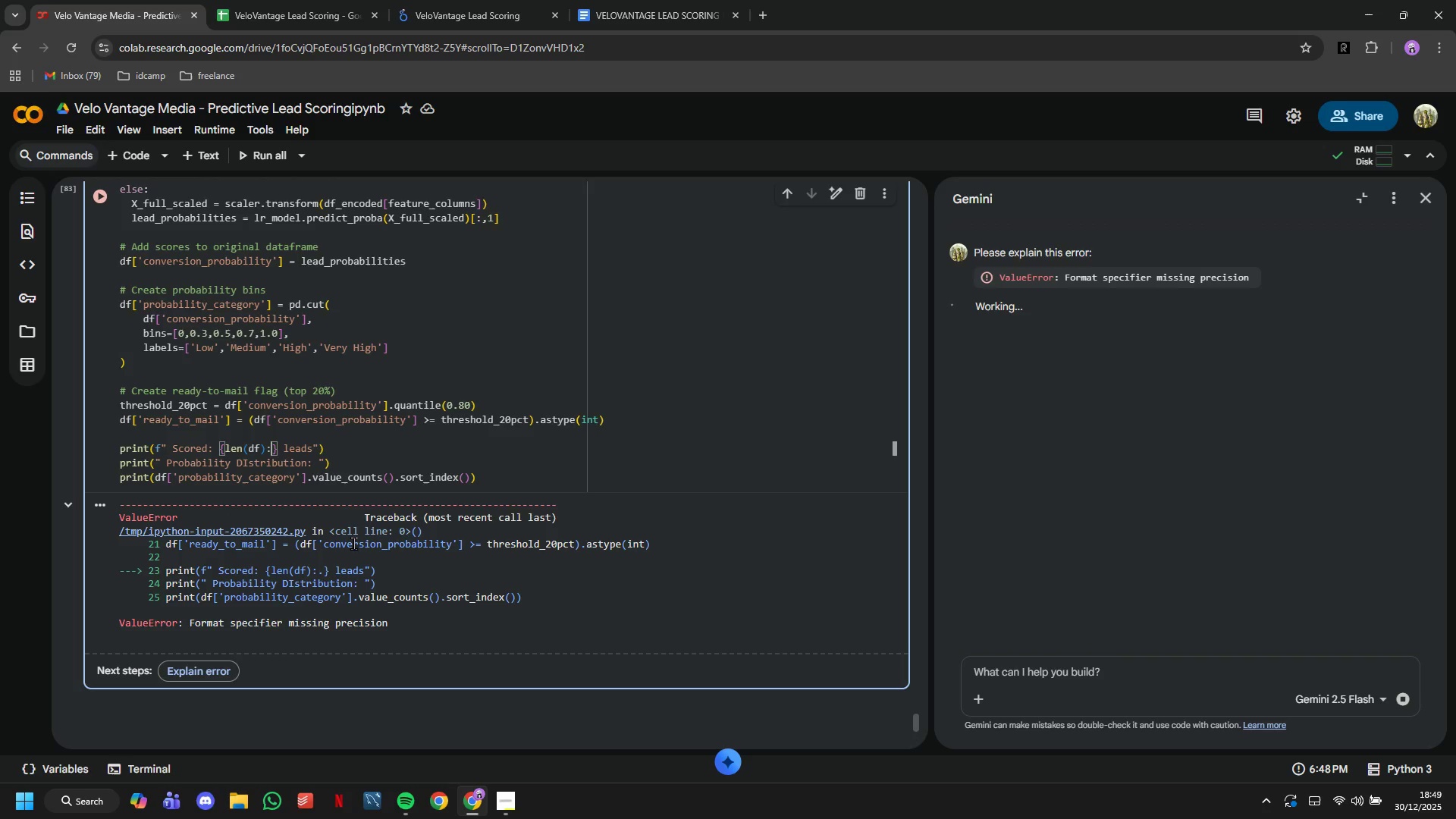 
key(Comma)
 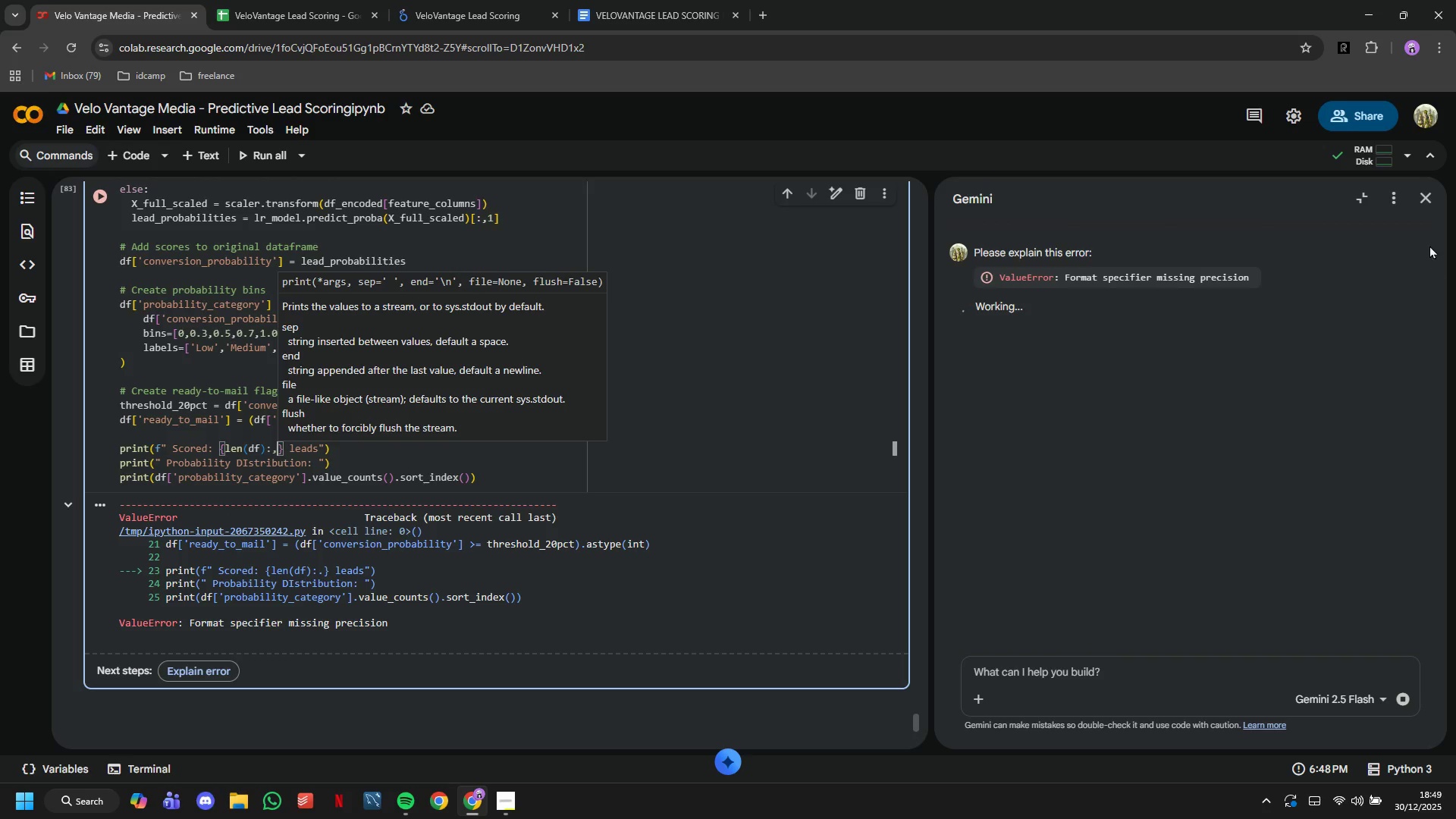 
left_click([1424, 201])
 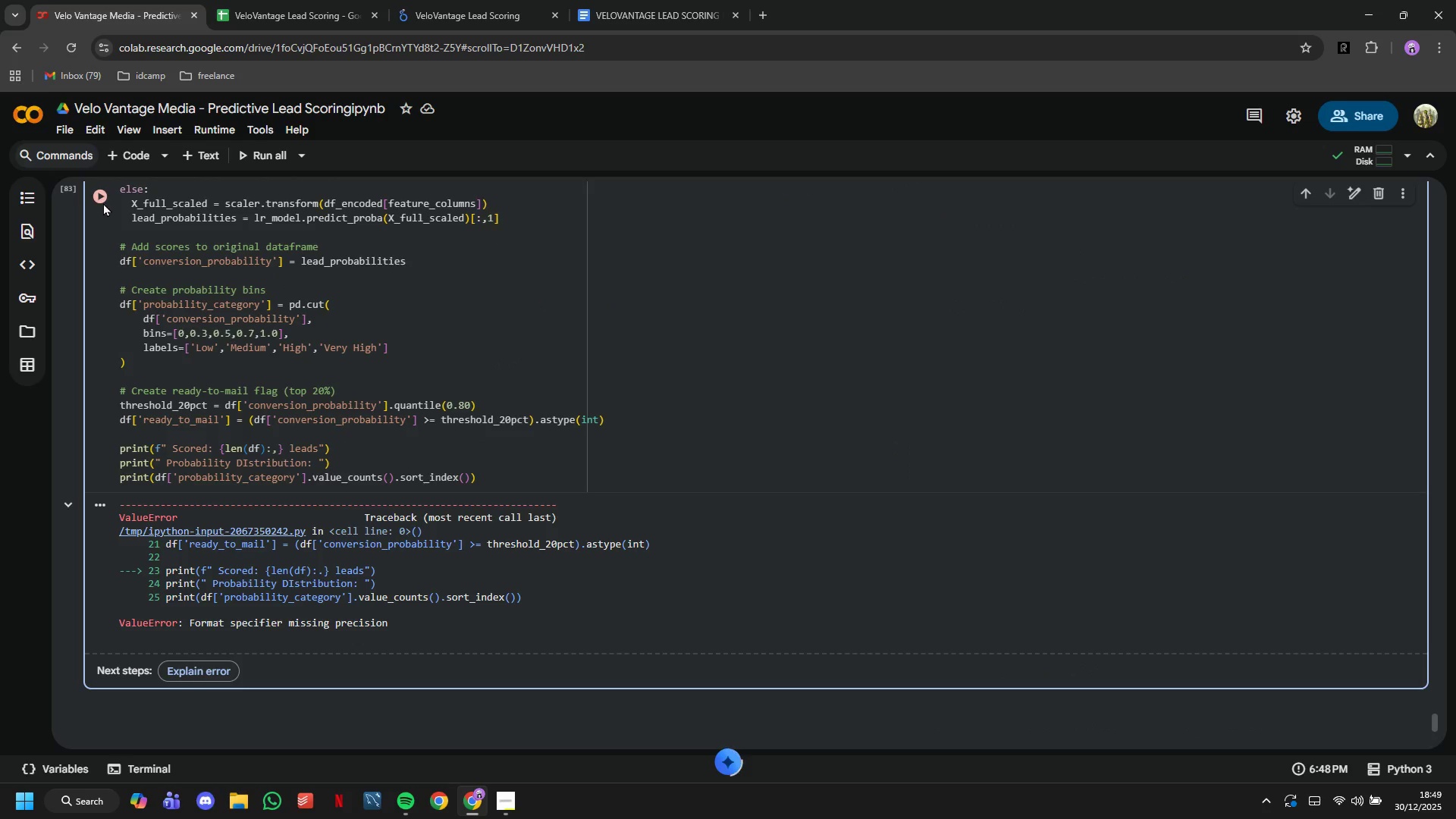 
left_click([102, 201])
 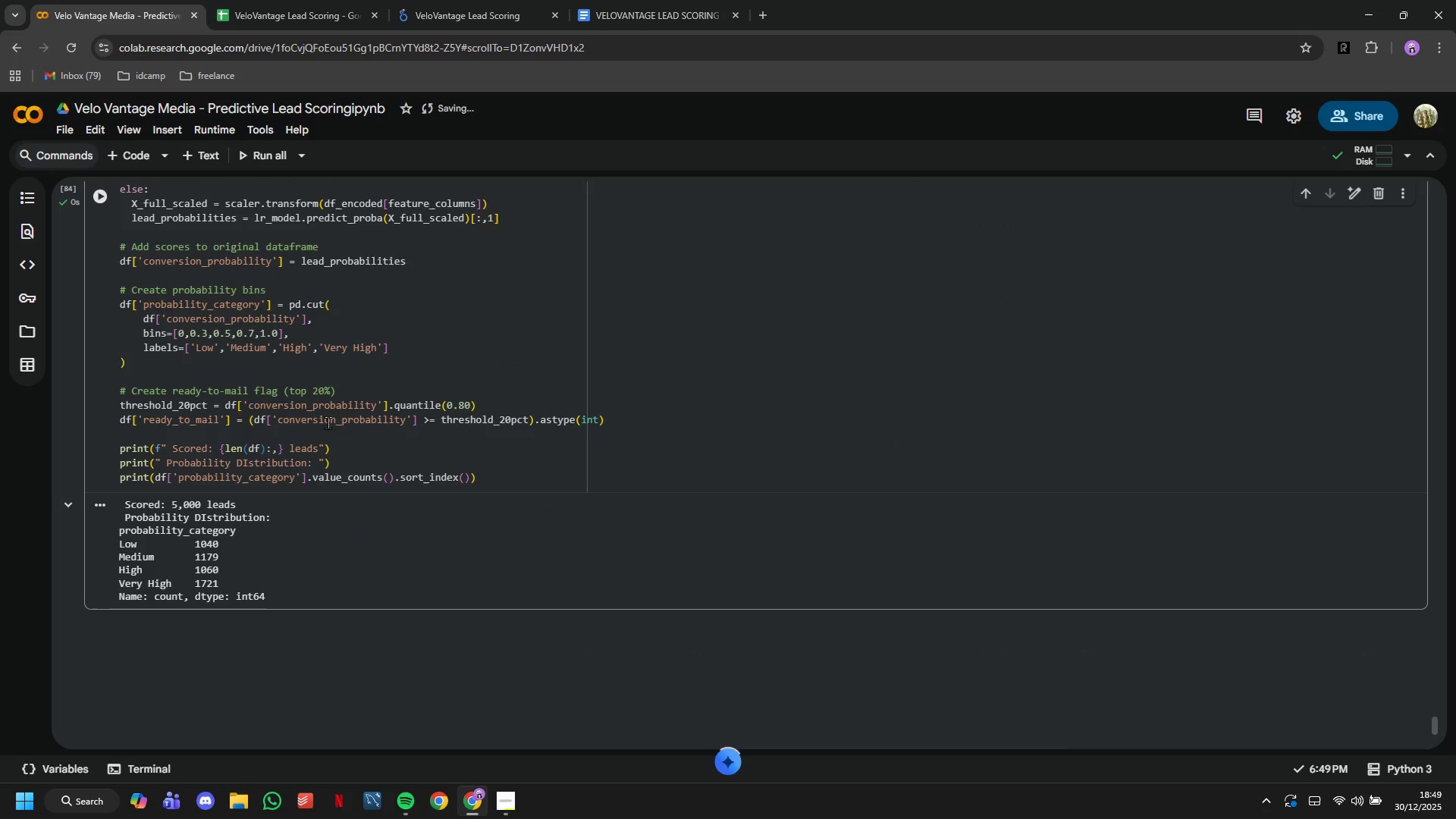 
left_click([500, 478])
 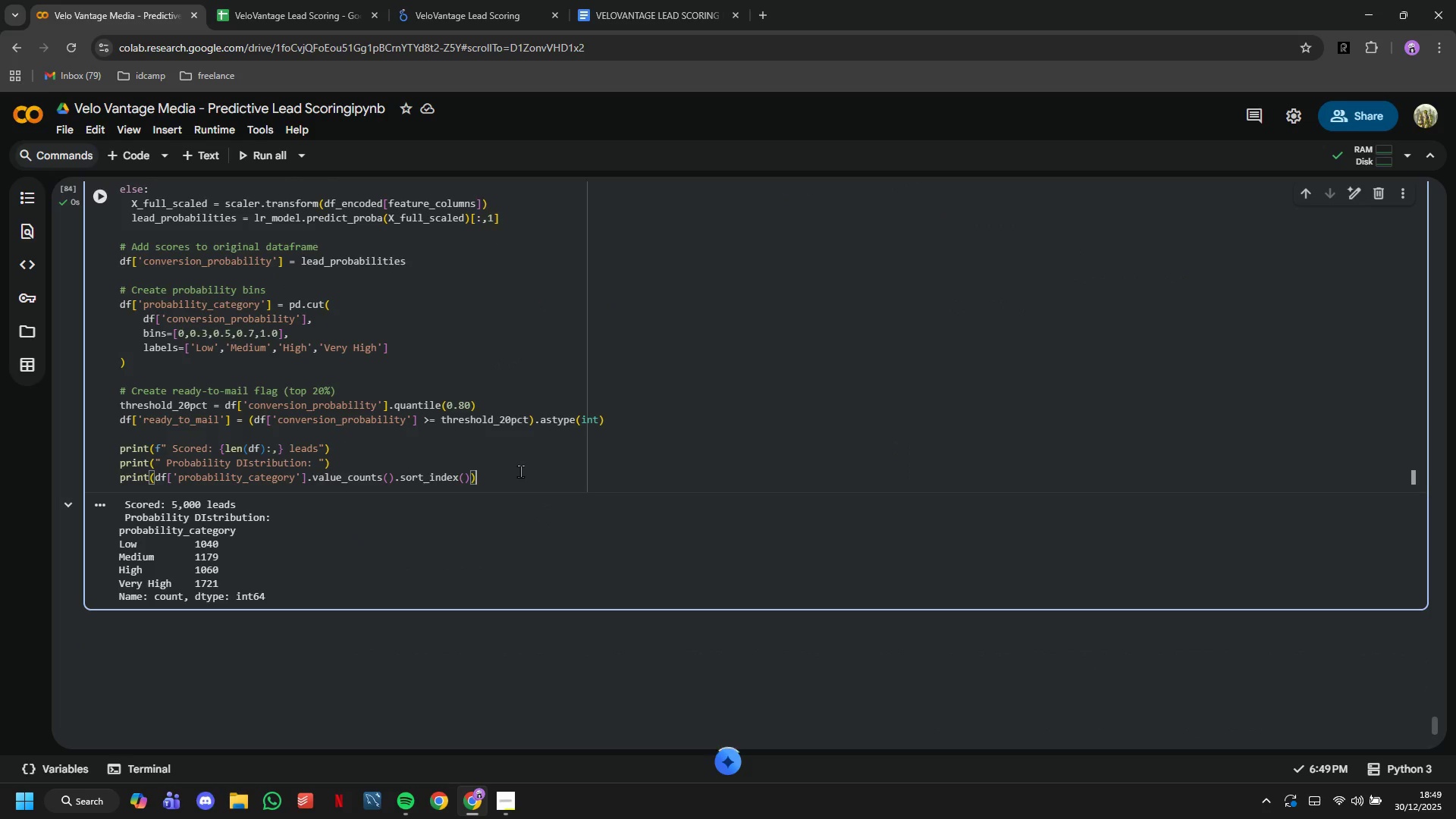 
wait(12.41)
 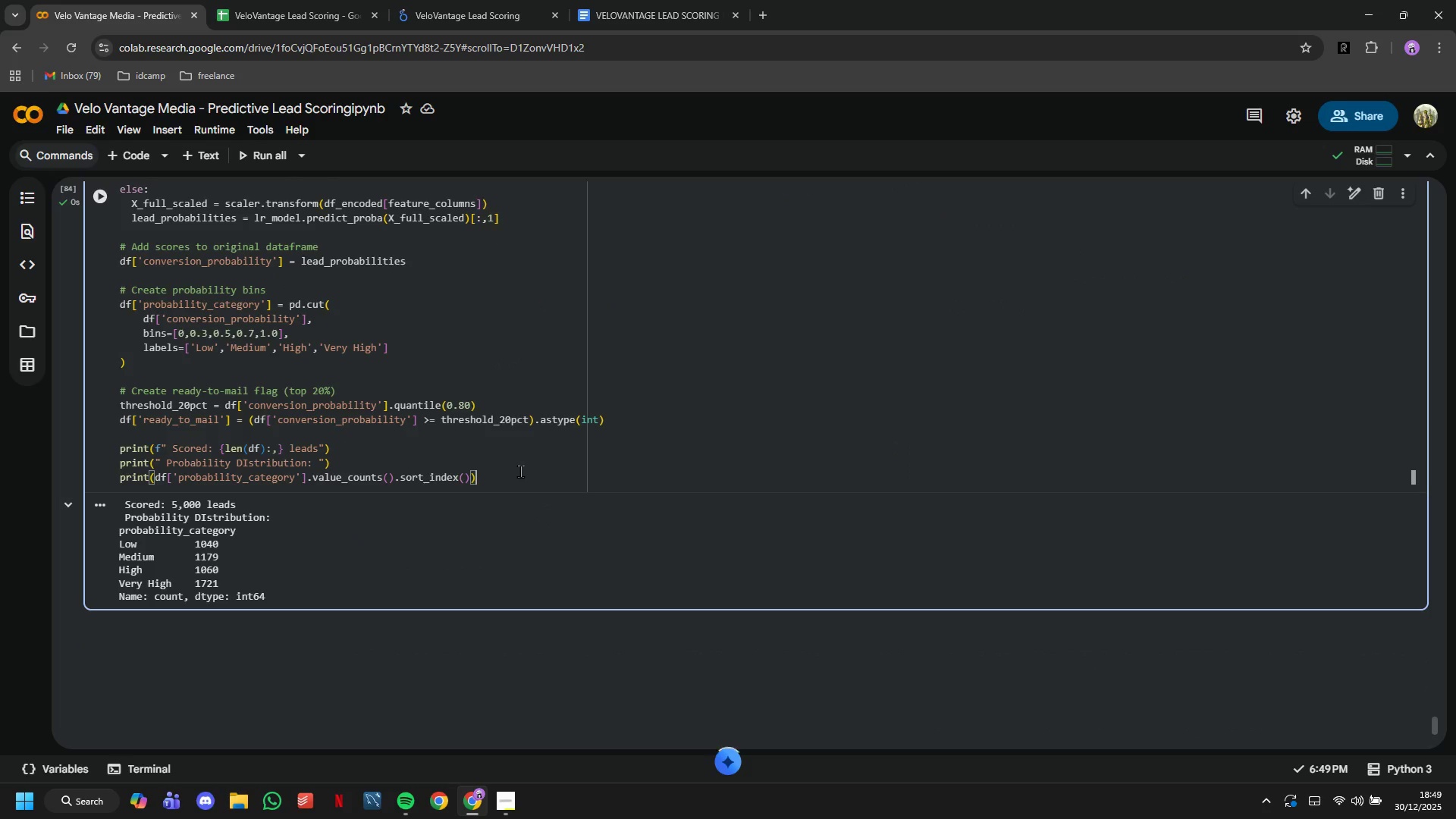 
key(Enter)
 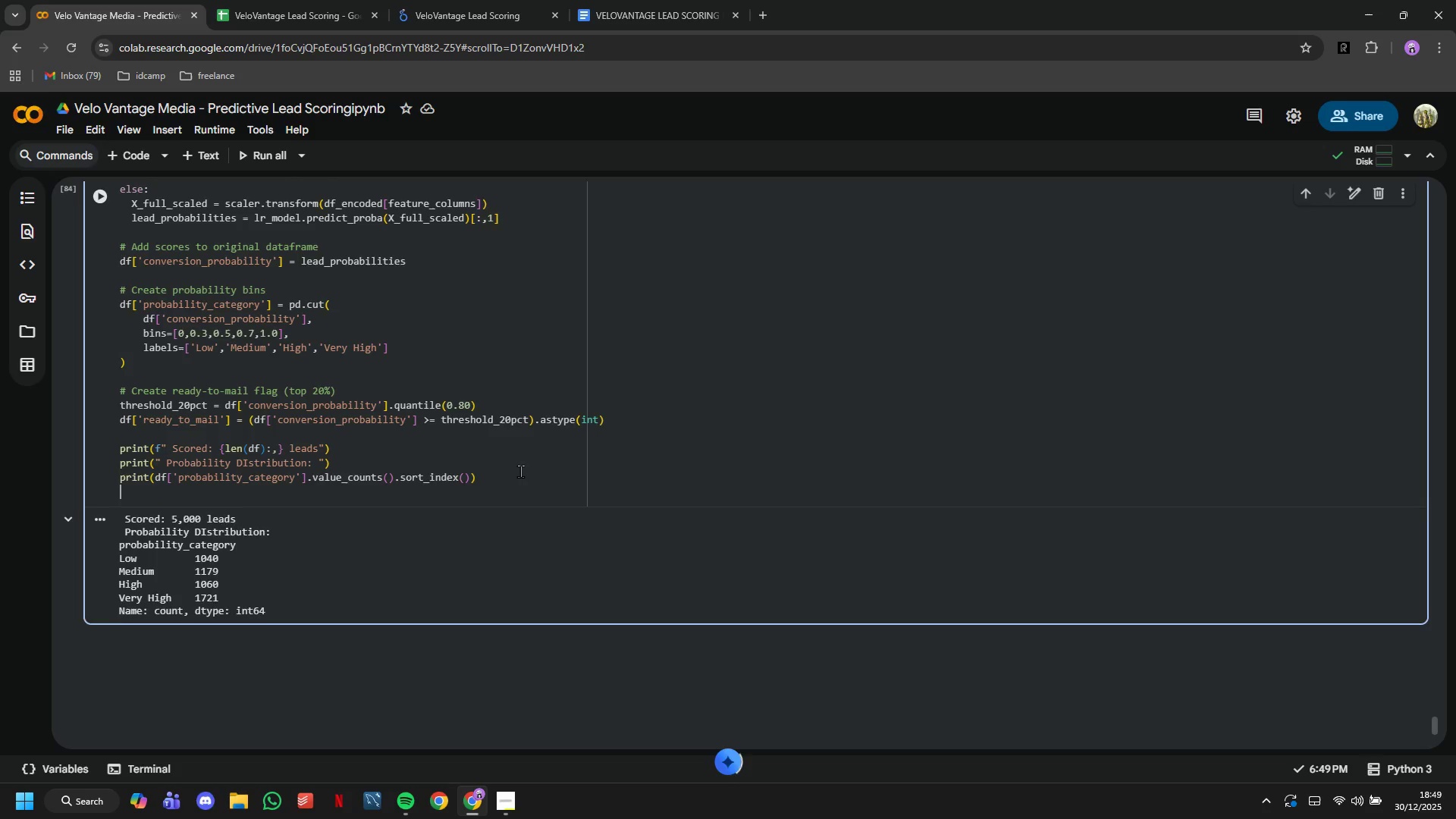 
key(Enter)
 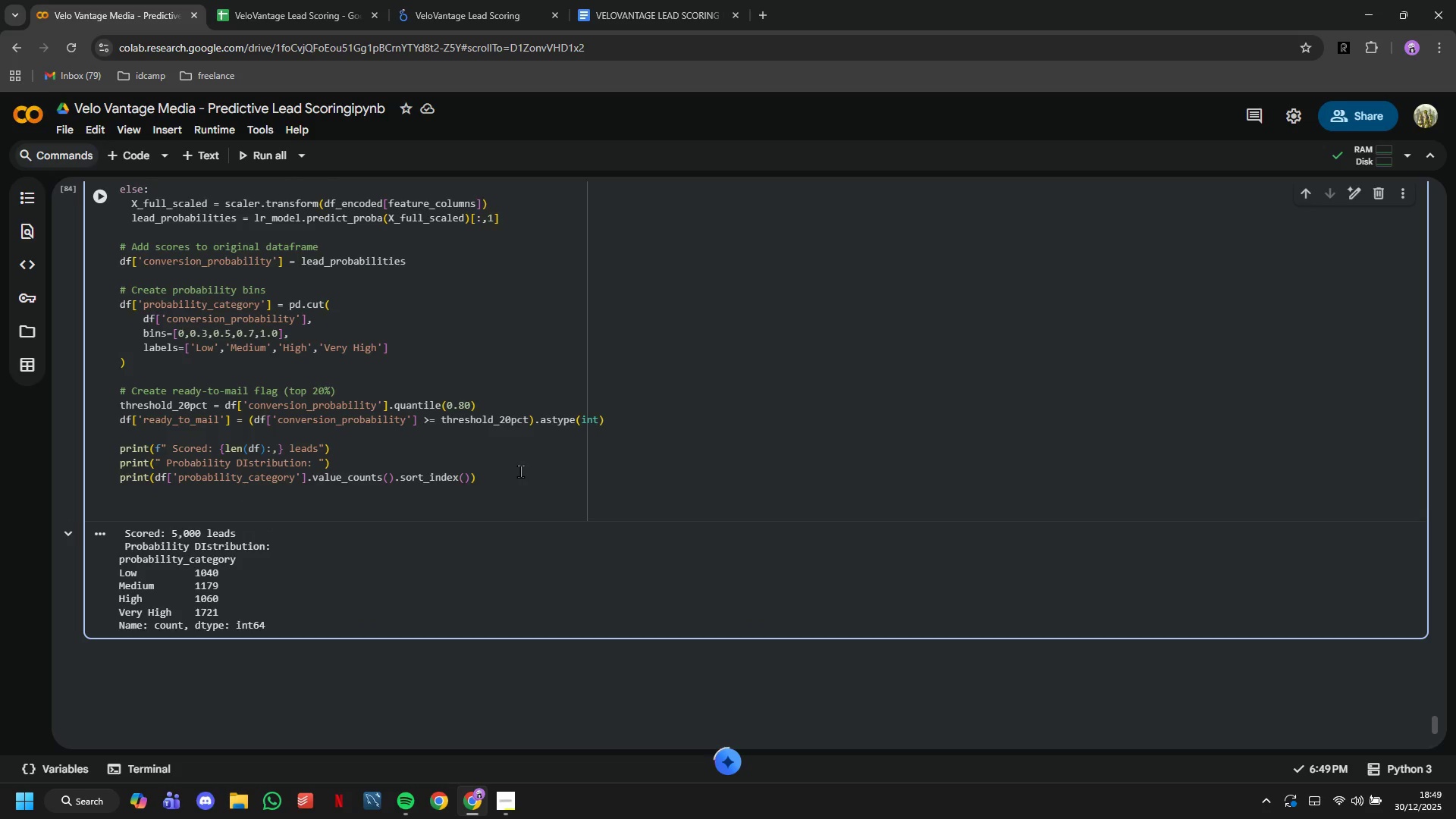 
type(print(")
 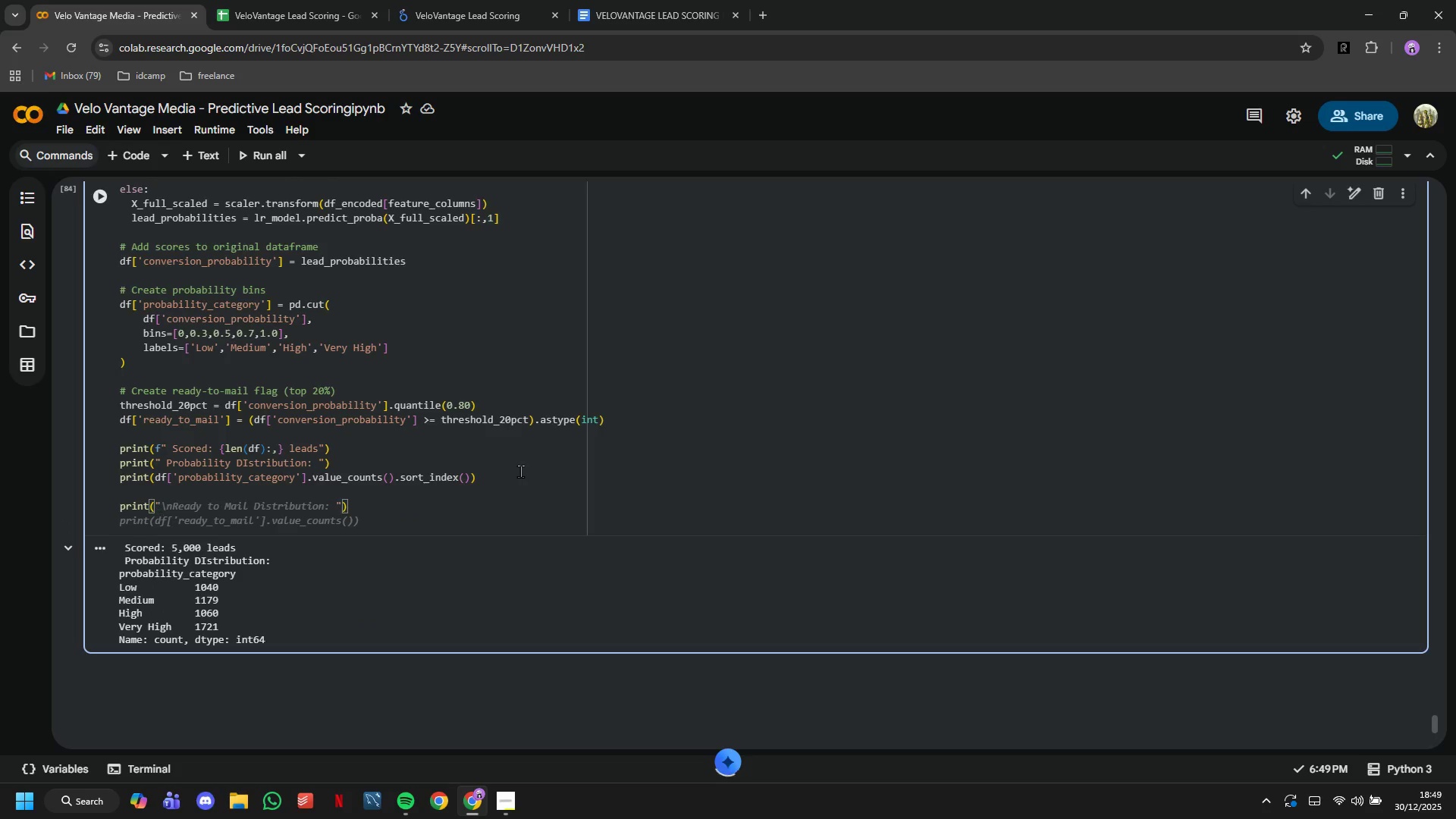 
key(ArrowLeft)
 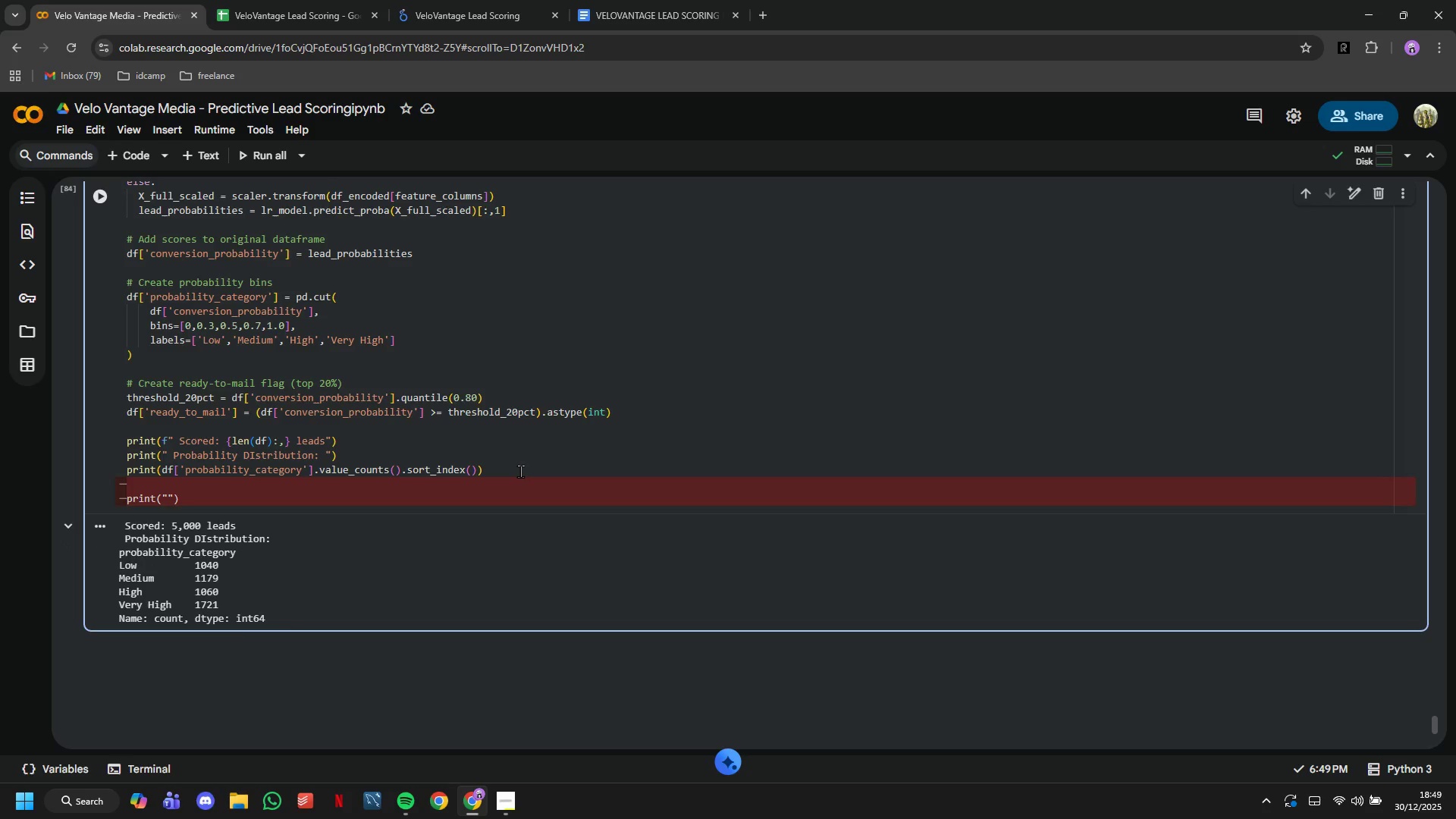 
key(ArrowRight)
 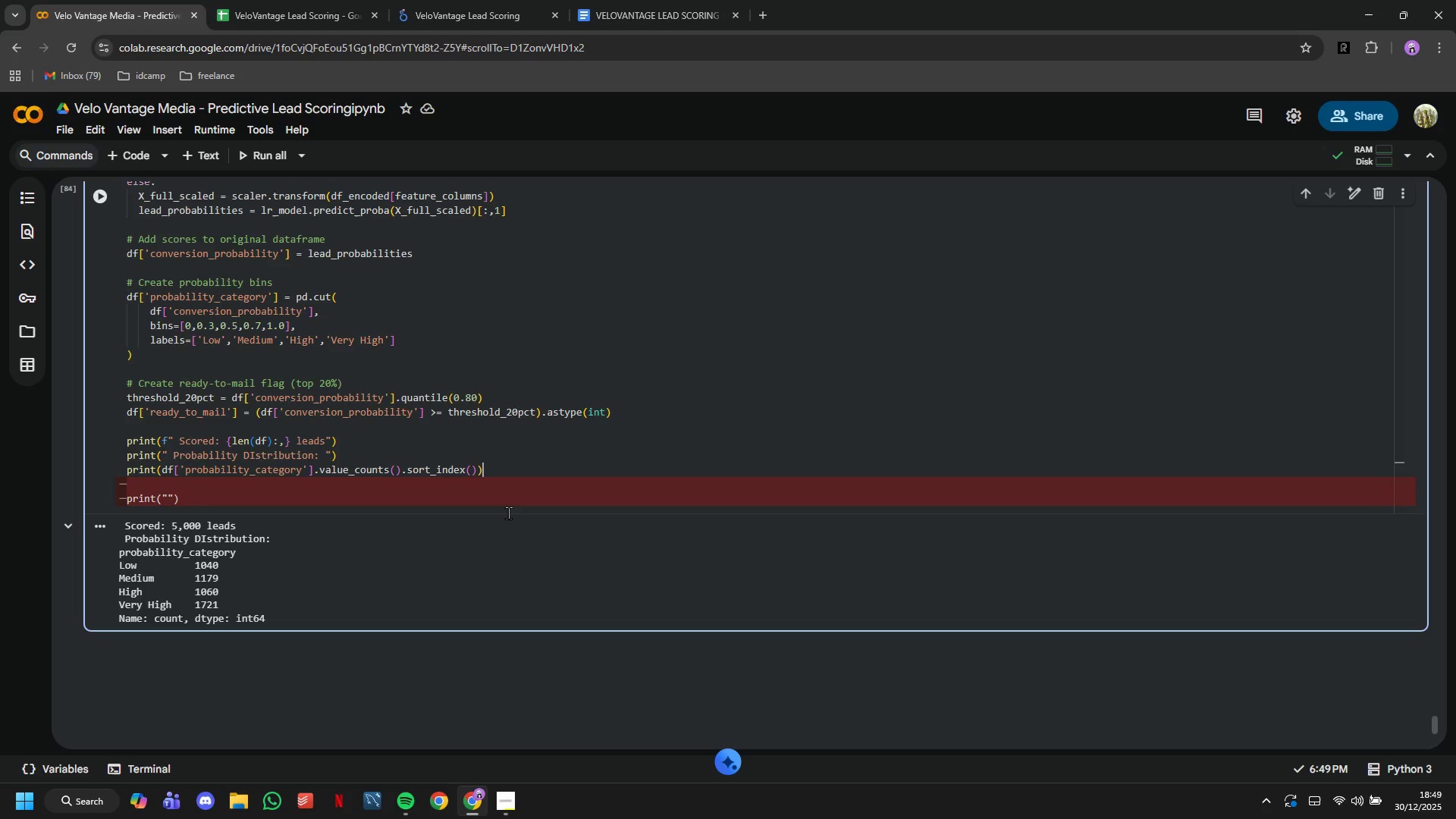 
double_click([496, 513])
 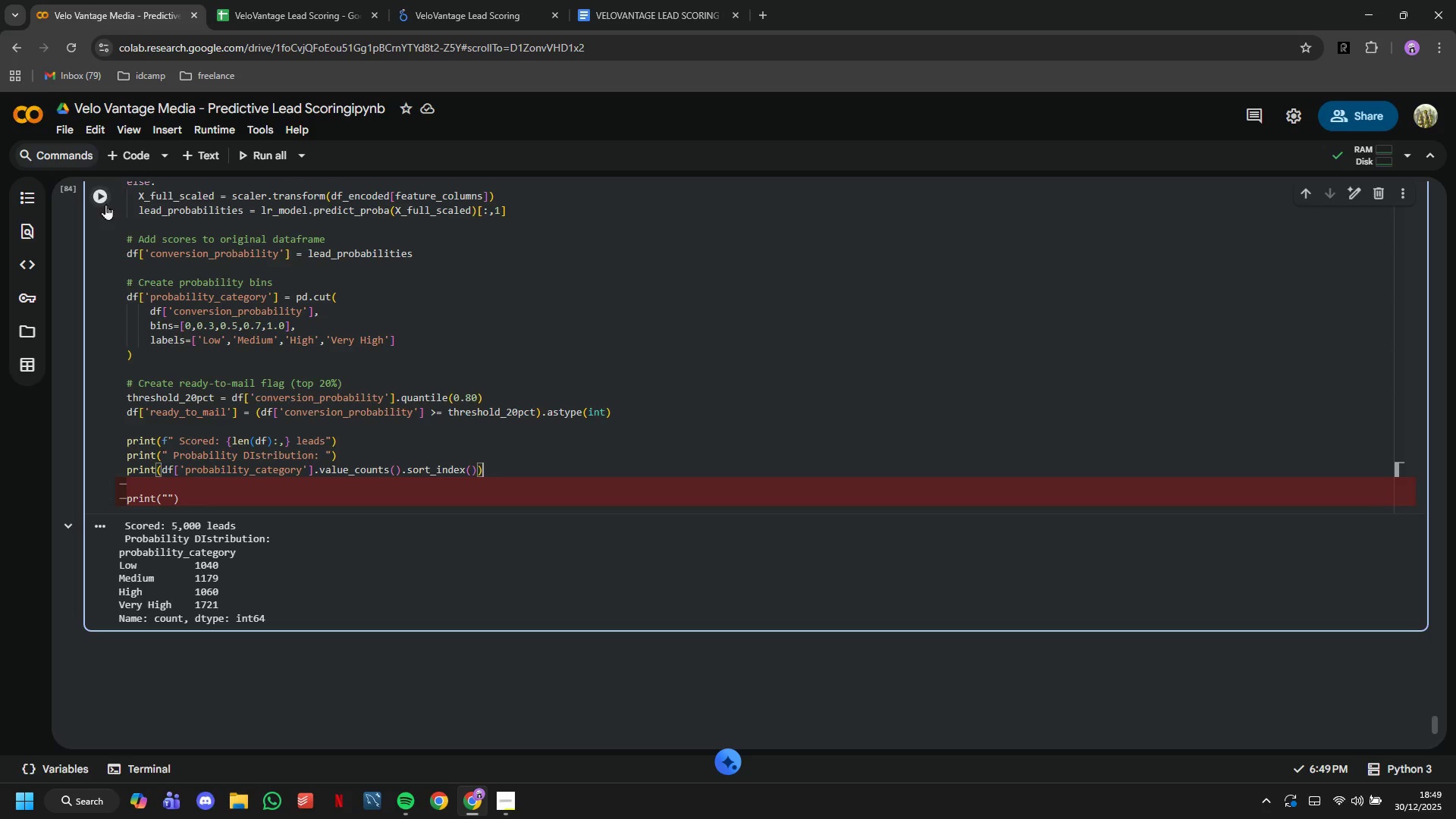 
left_click([104, 197])
 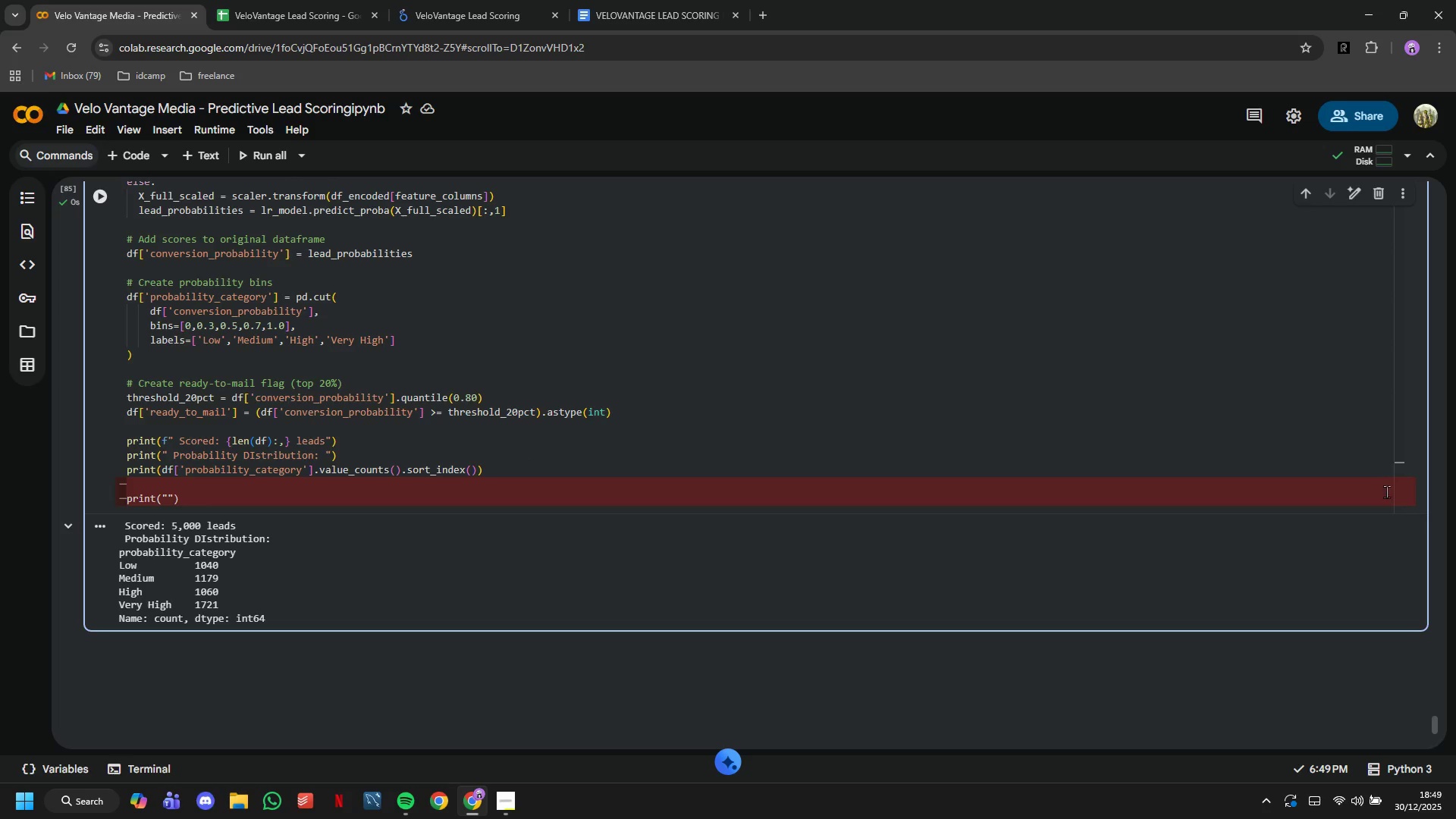 
scroll: coordinate [1273, 334], scroll_direction: up, amount: 4.0
 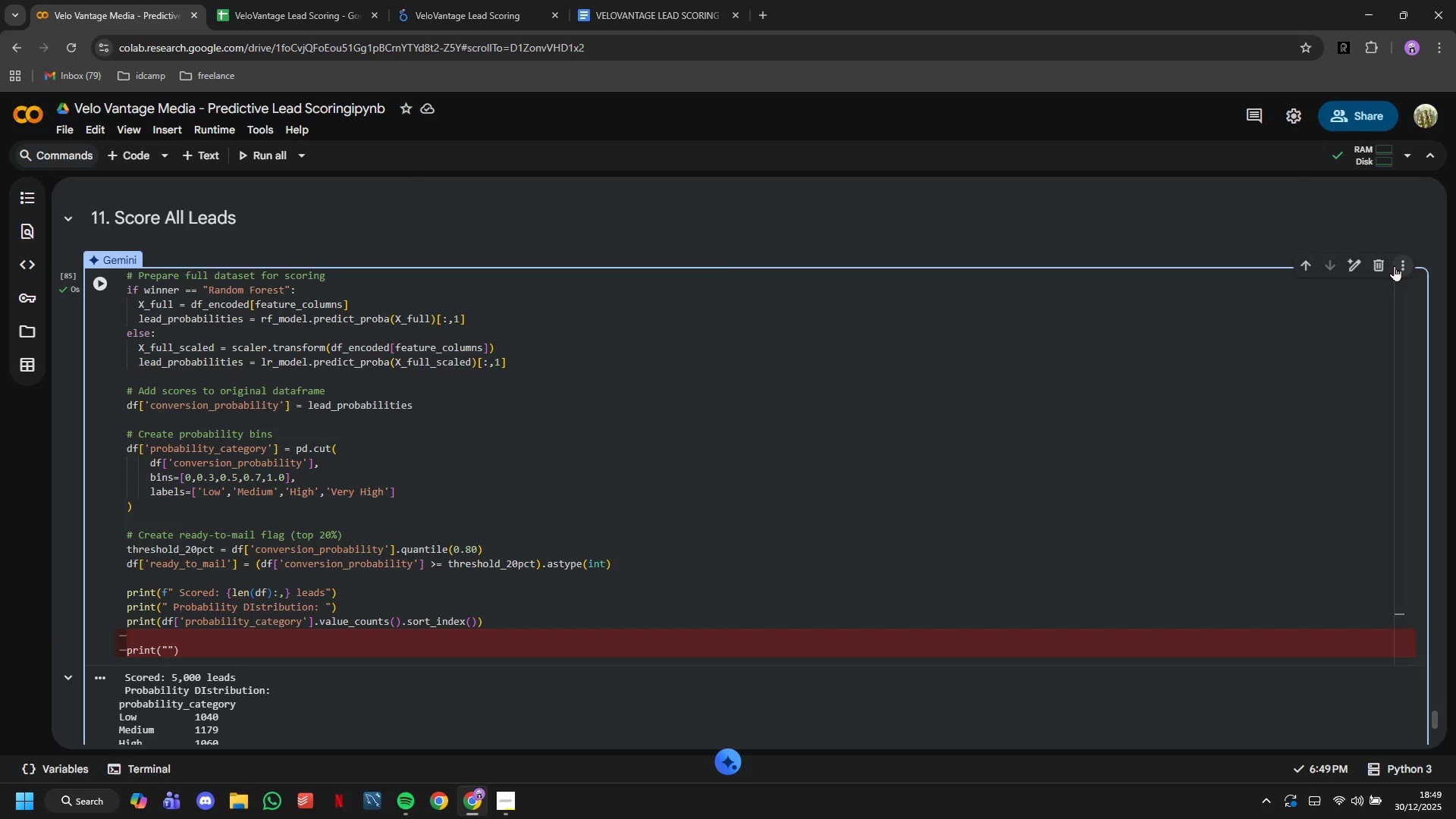 
left_click([1394, 262])
 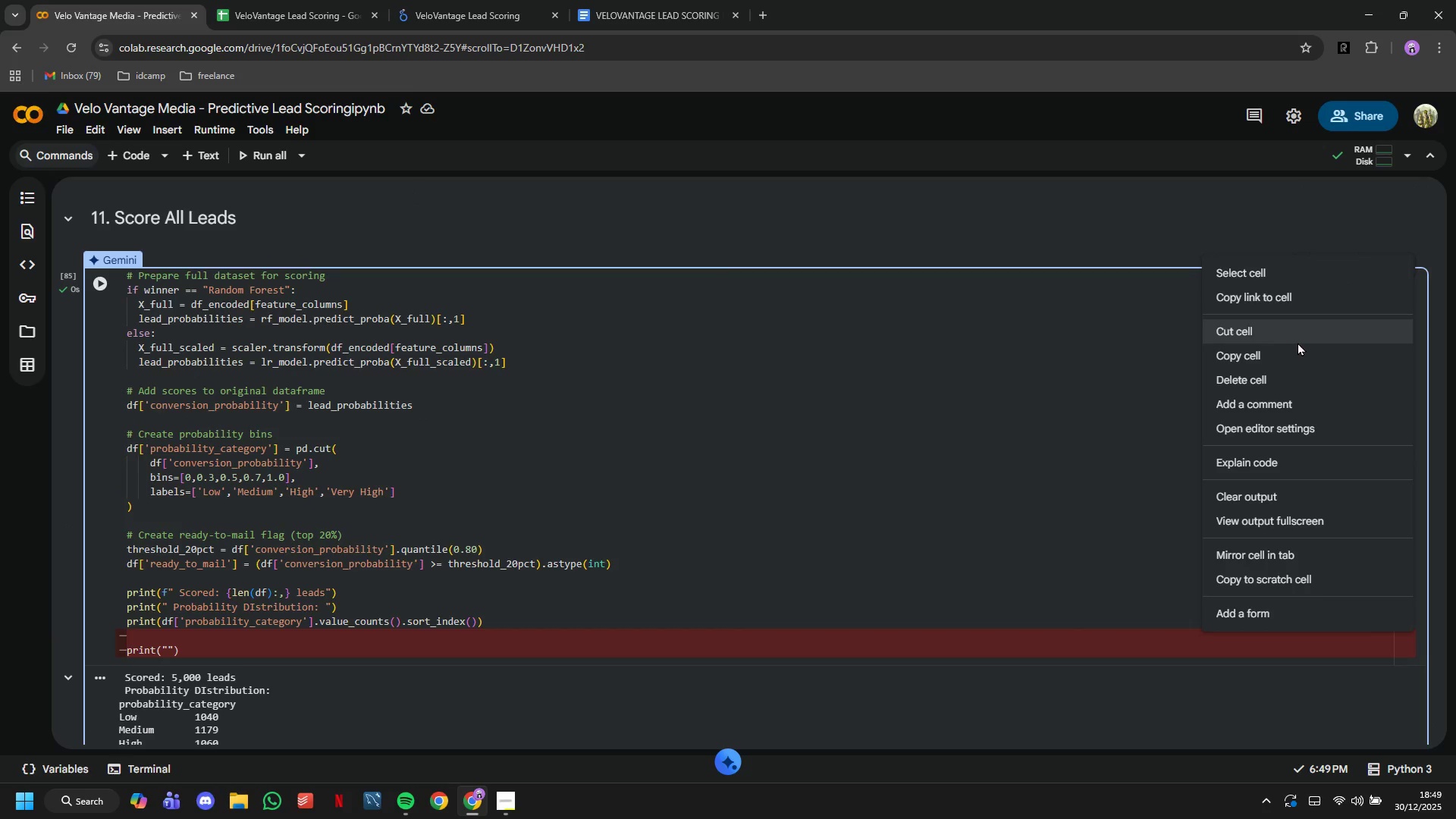 
left_click([1294, 346])
 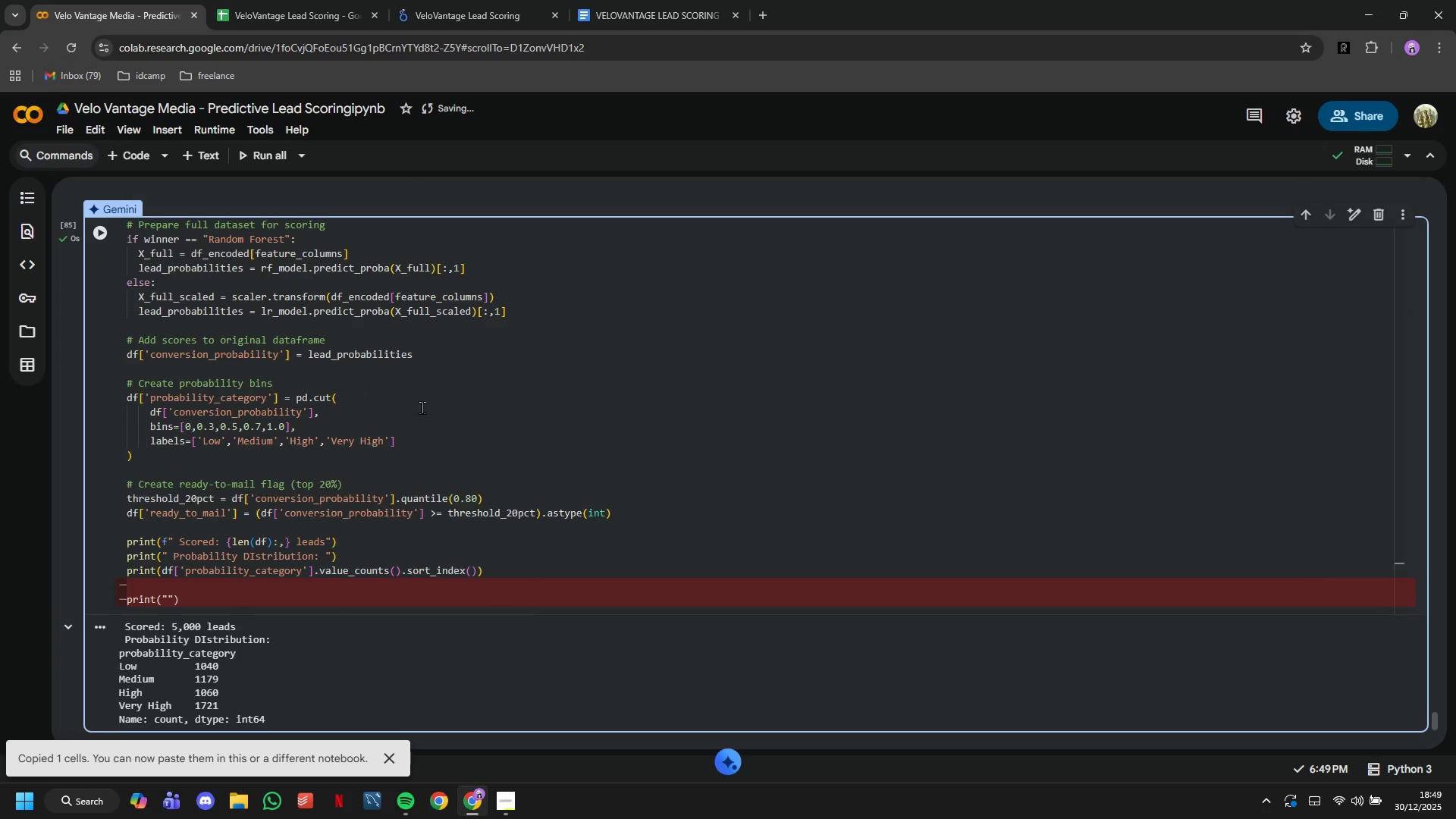 
scroll: coordinate [422, 407], scroll_direction: down, amount: 2.0
 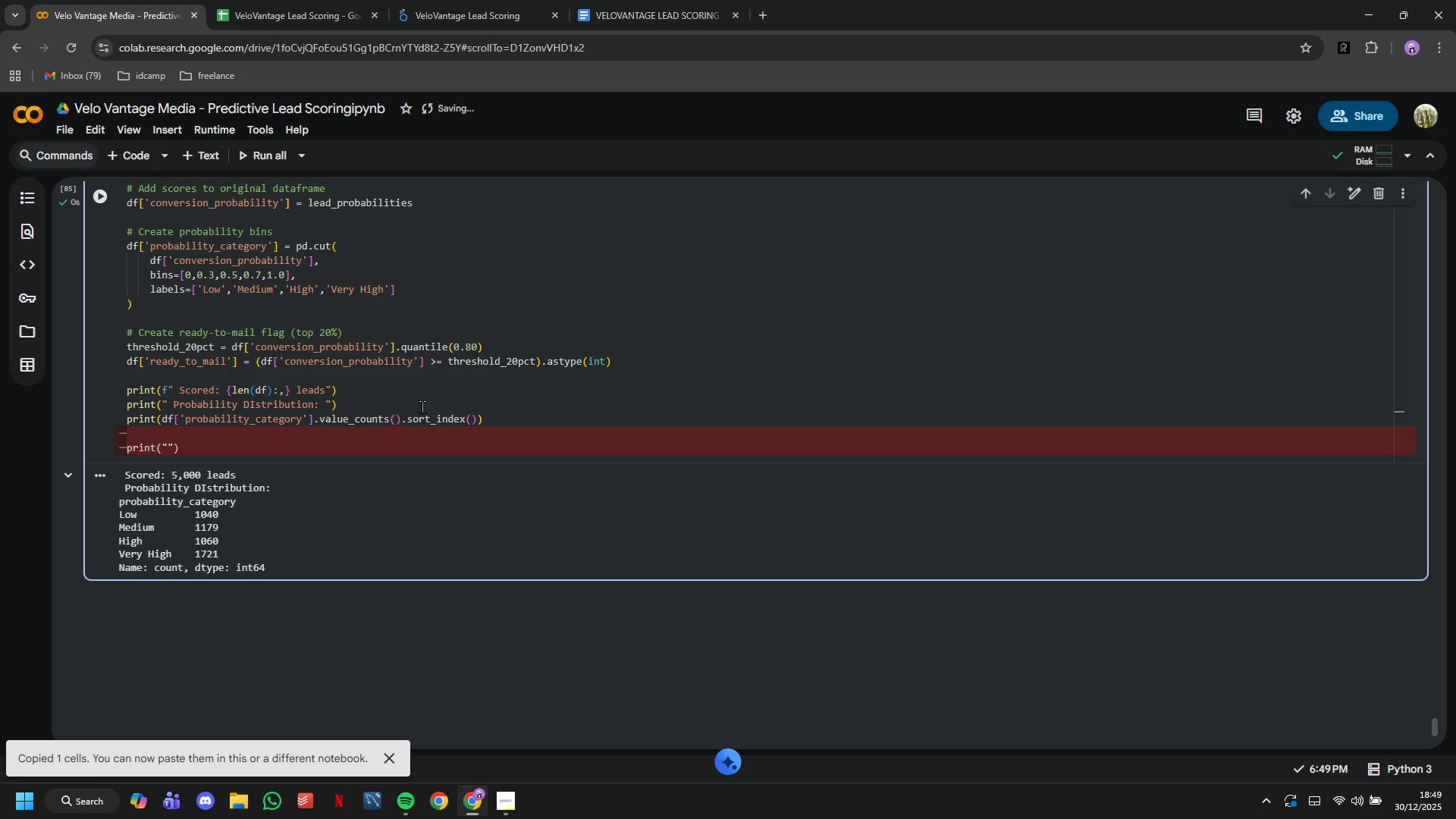 
key(Control+V)
 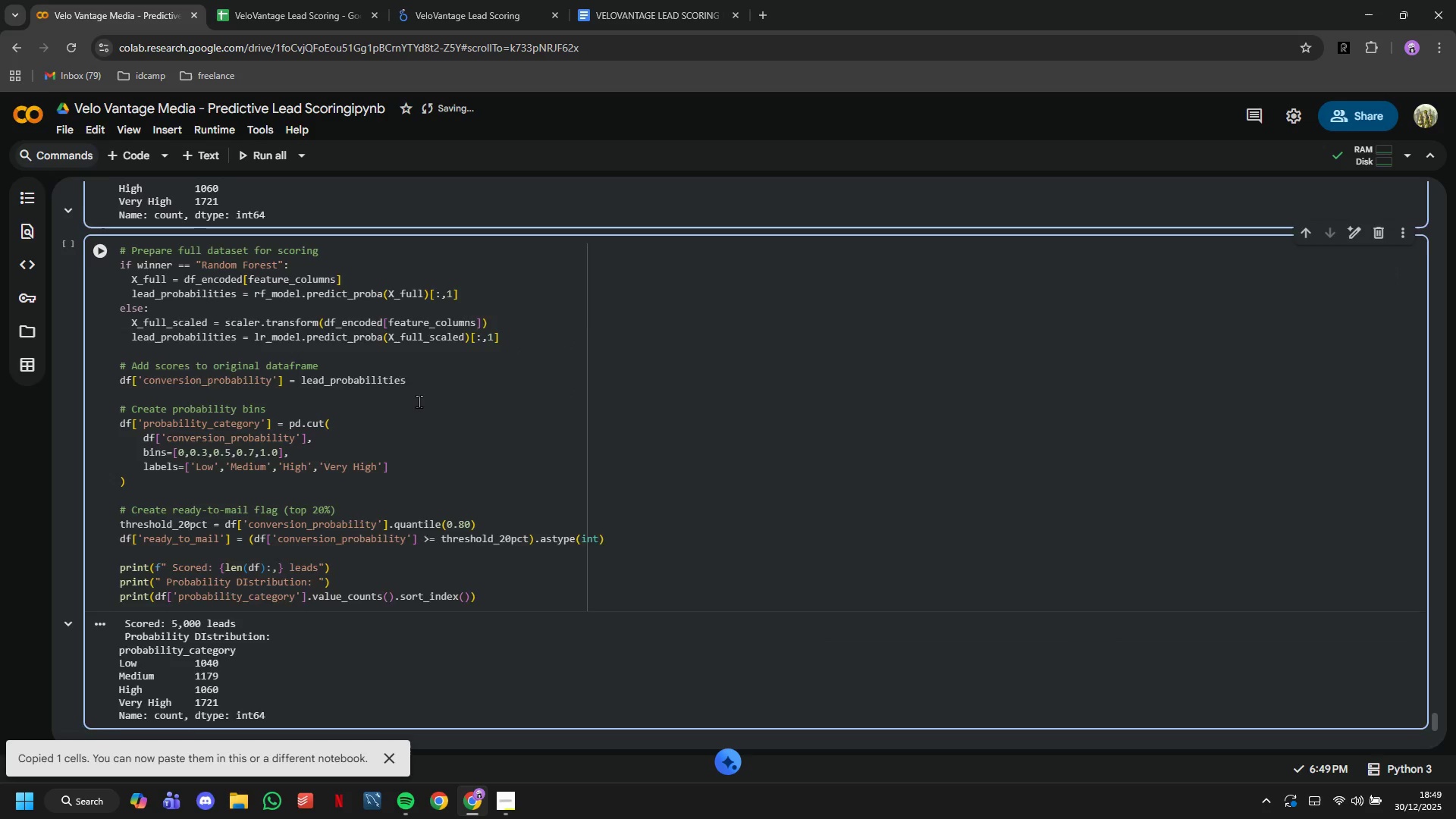 
left_click([422, 318])
 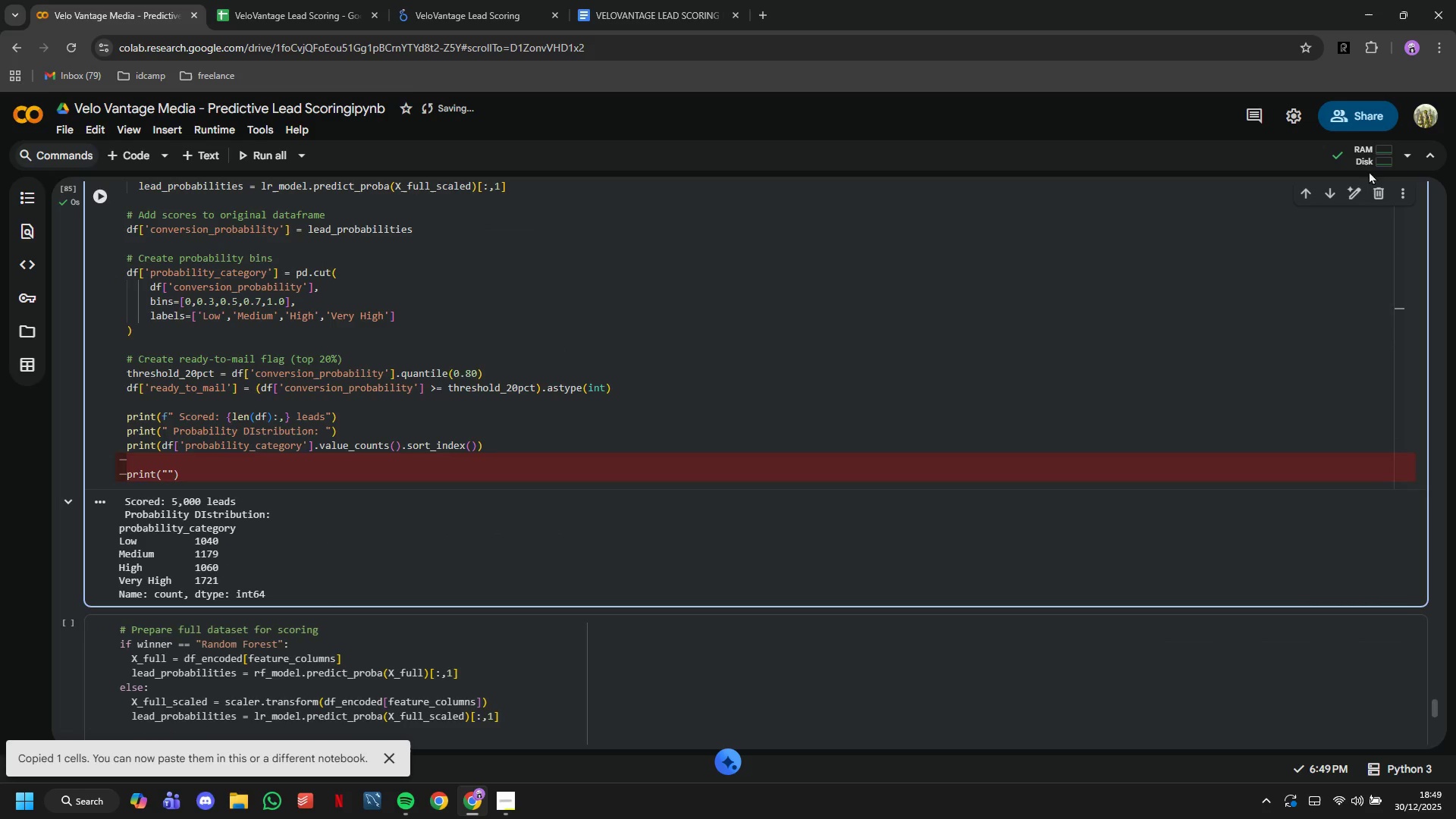 
scroll: coordinate [423, 394], scroll_direction: up, amount: 5.0
 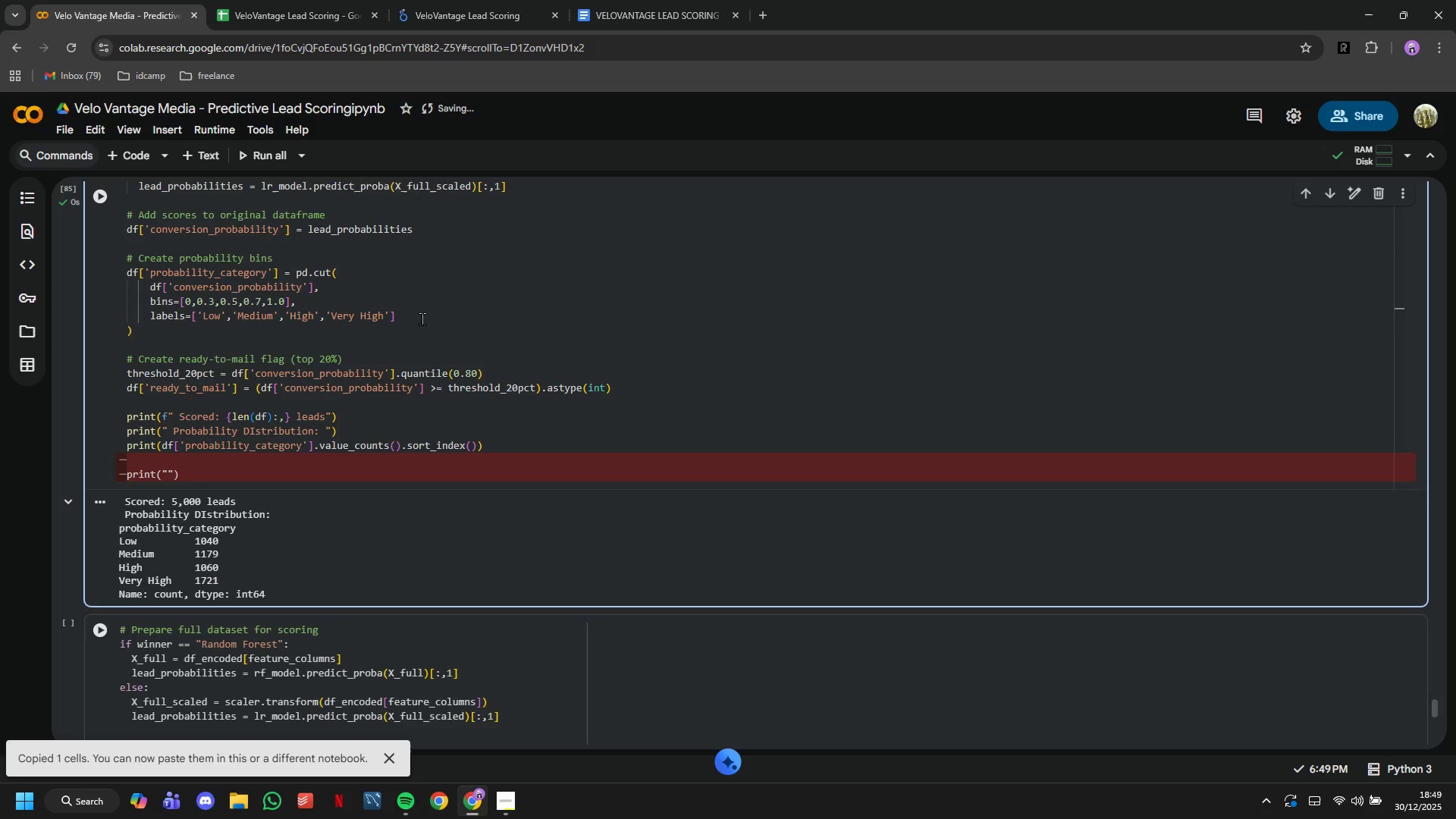 
left_click([1374, 192])
 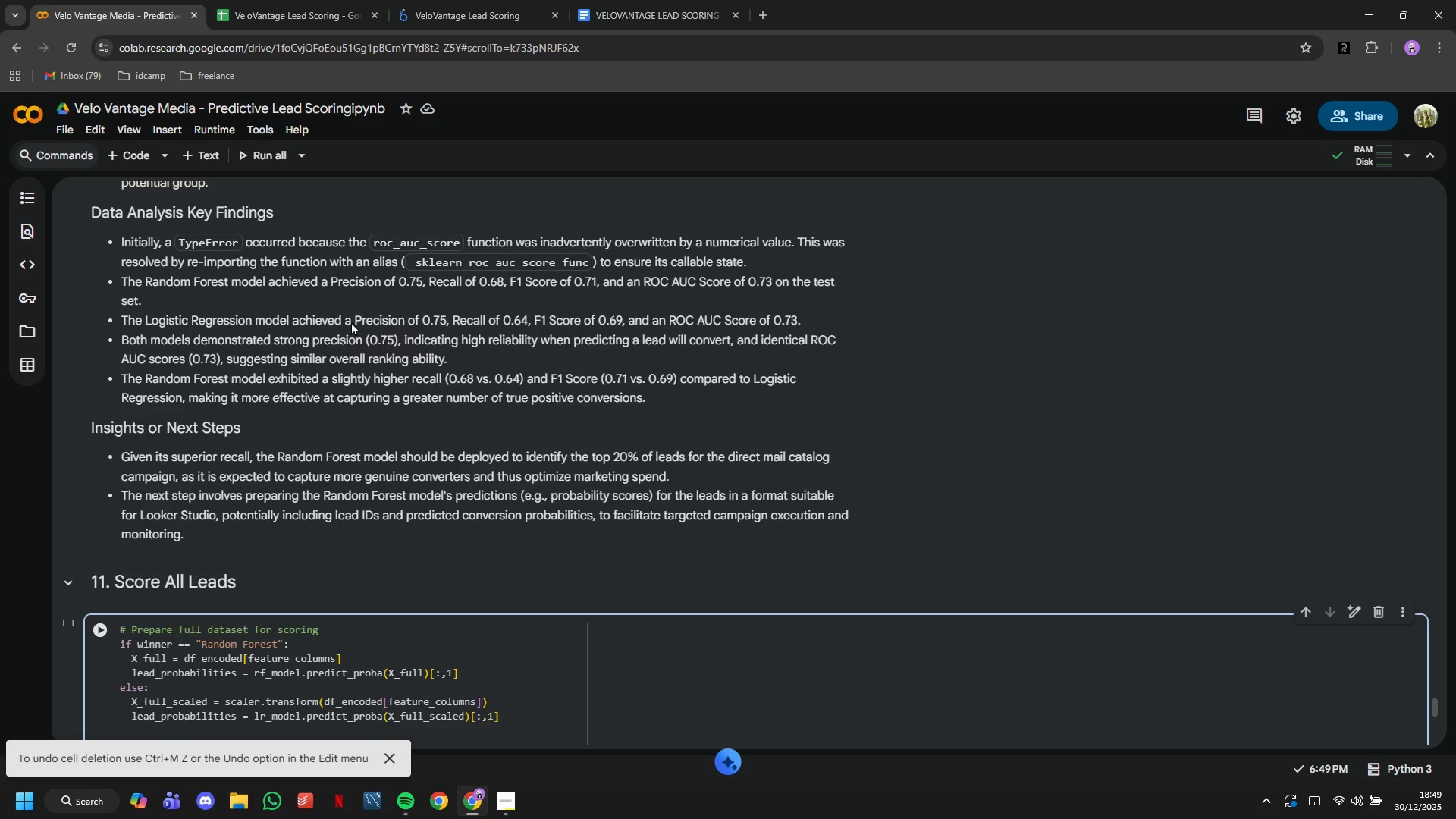 
scroll: coordinate [350, 328], scroll_direction: down, amount: 5.0
 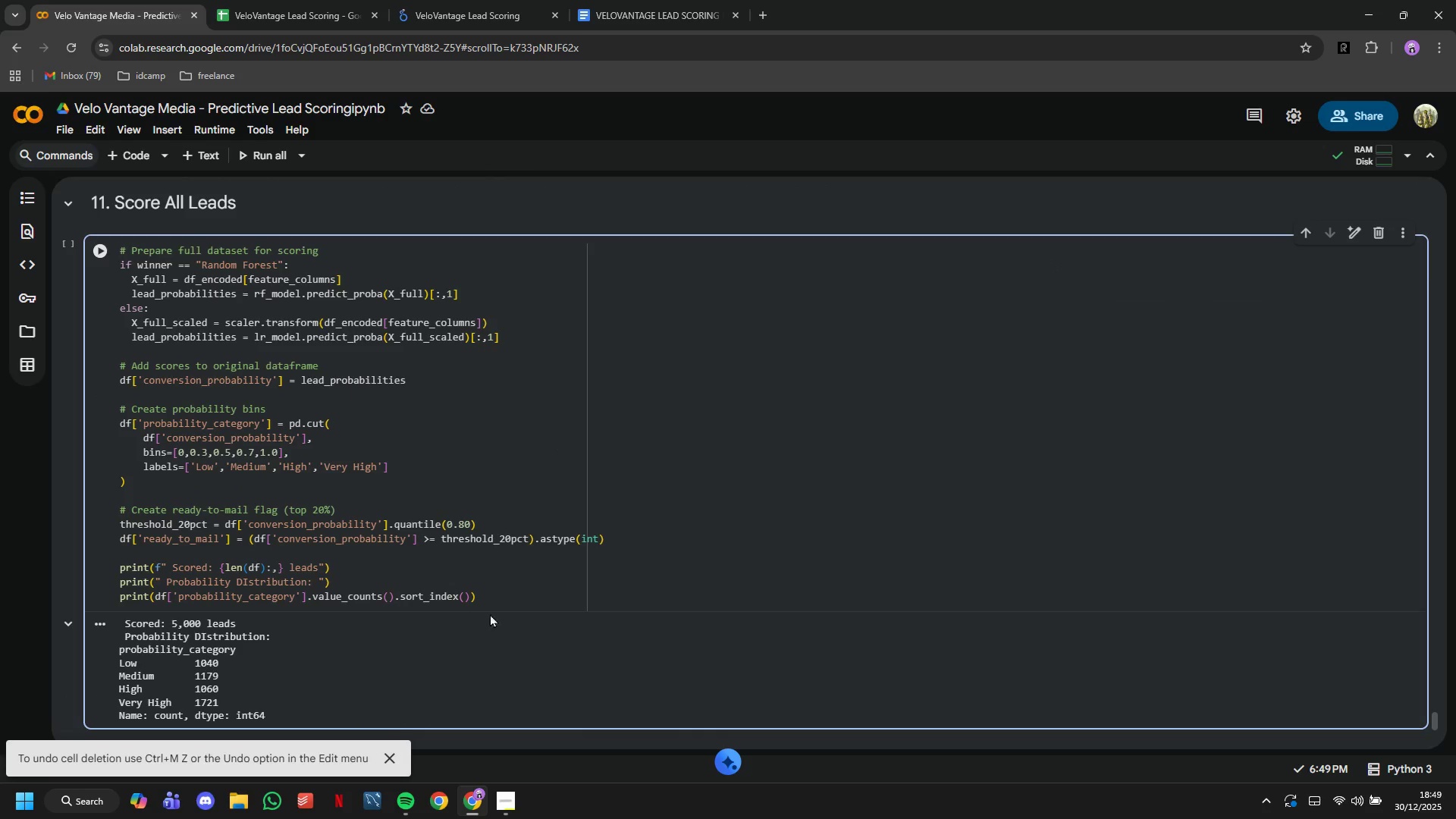 
left_click([494, 601])
 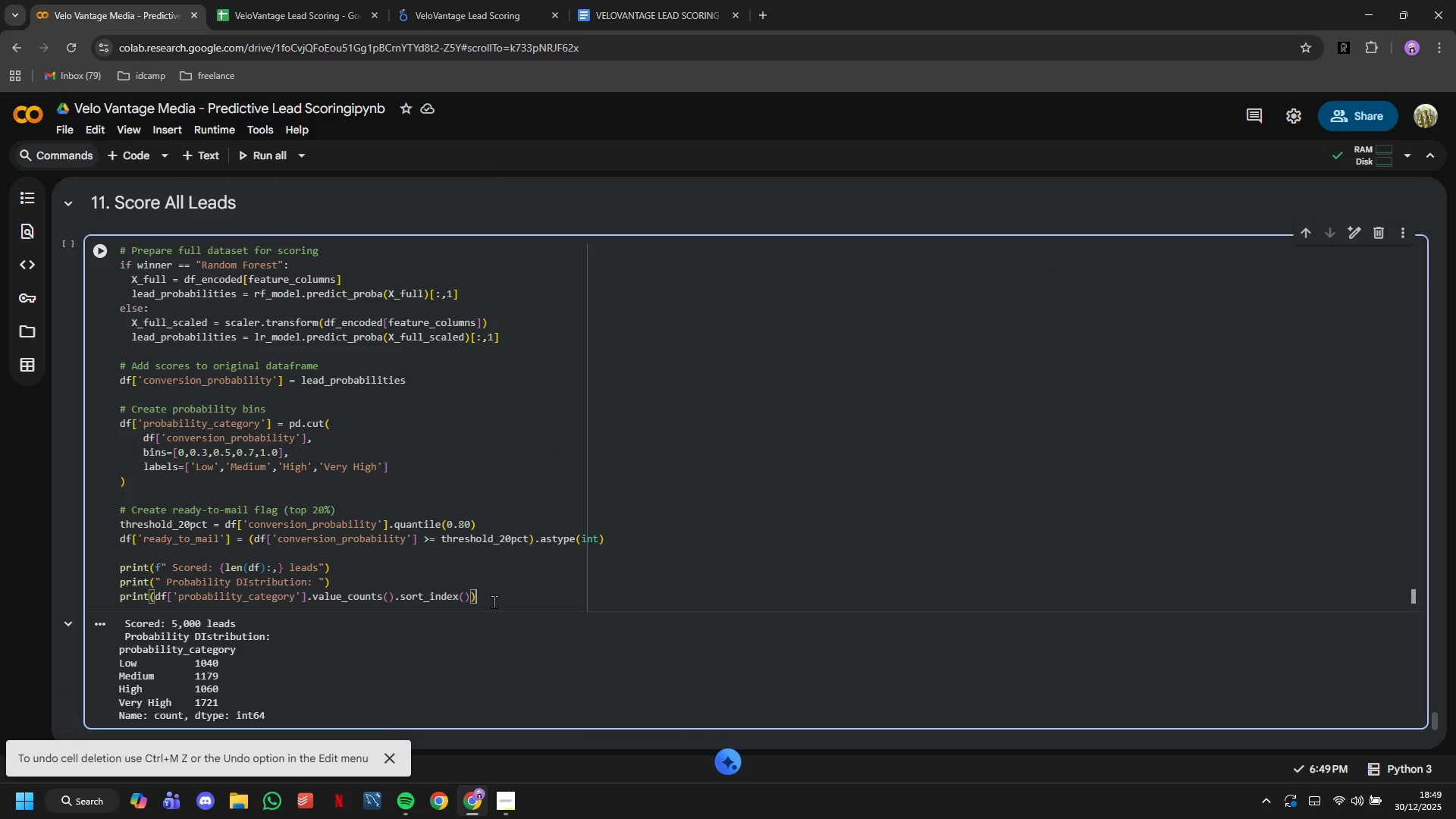 
key(Enter)
 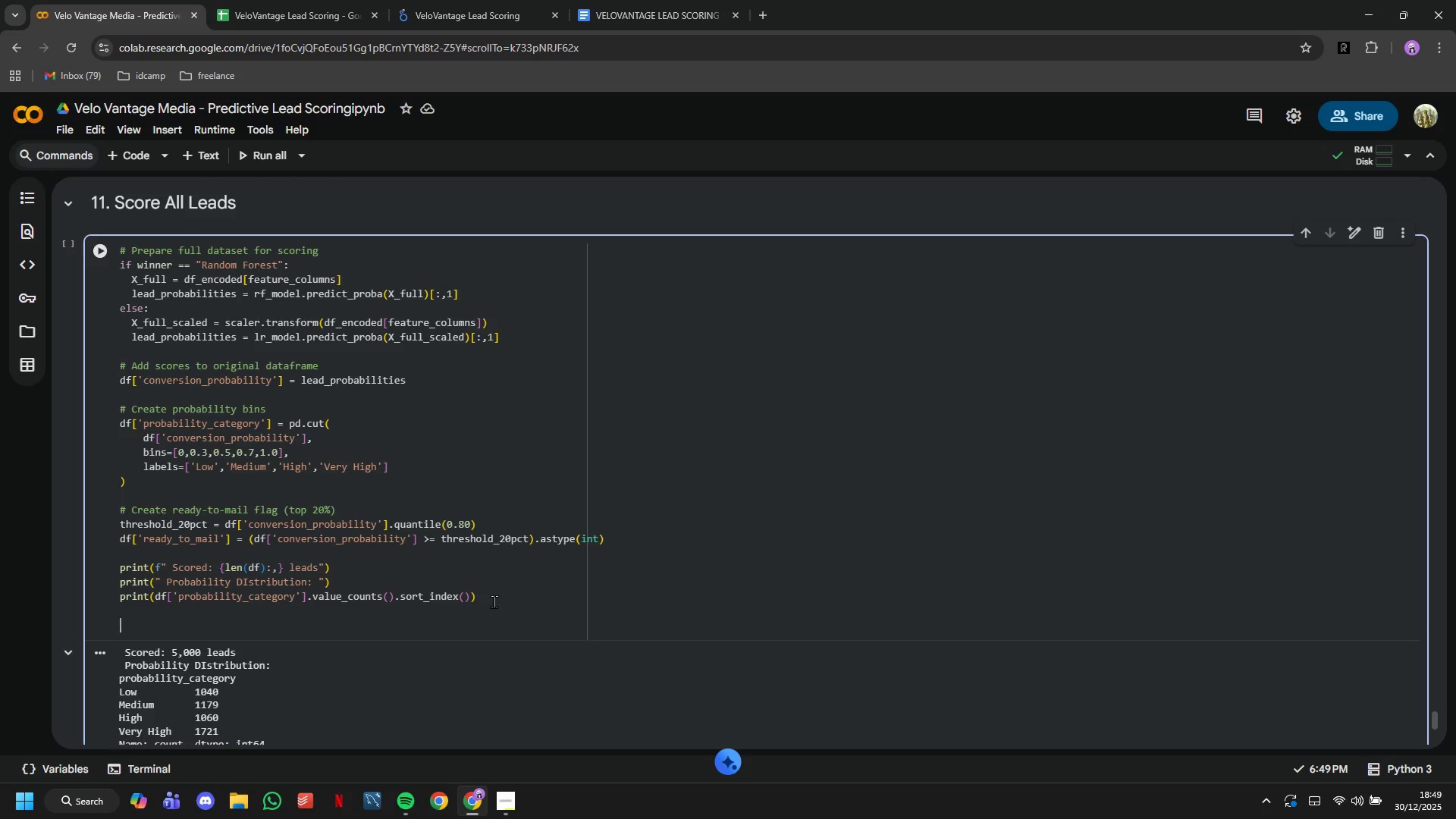 
key(Enter)
 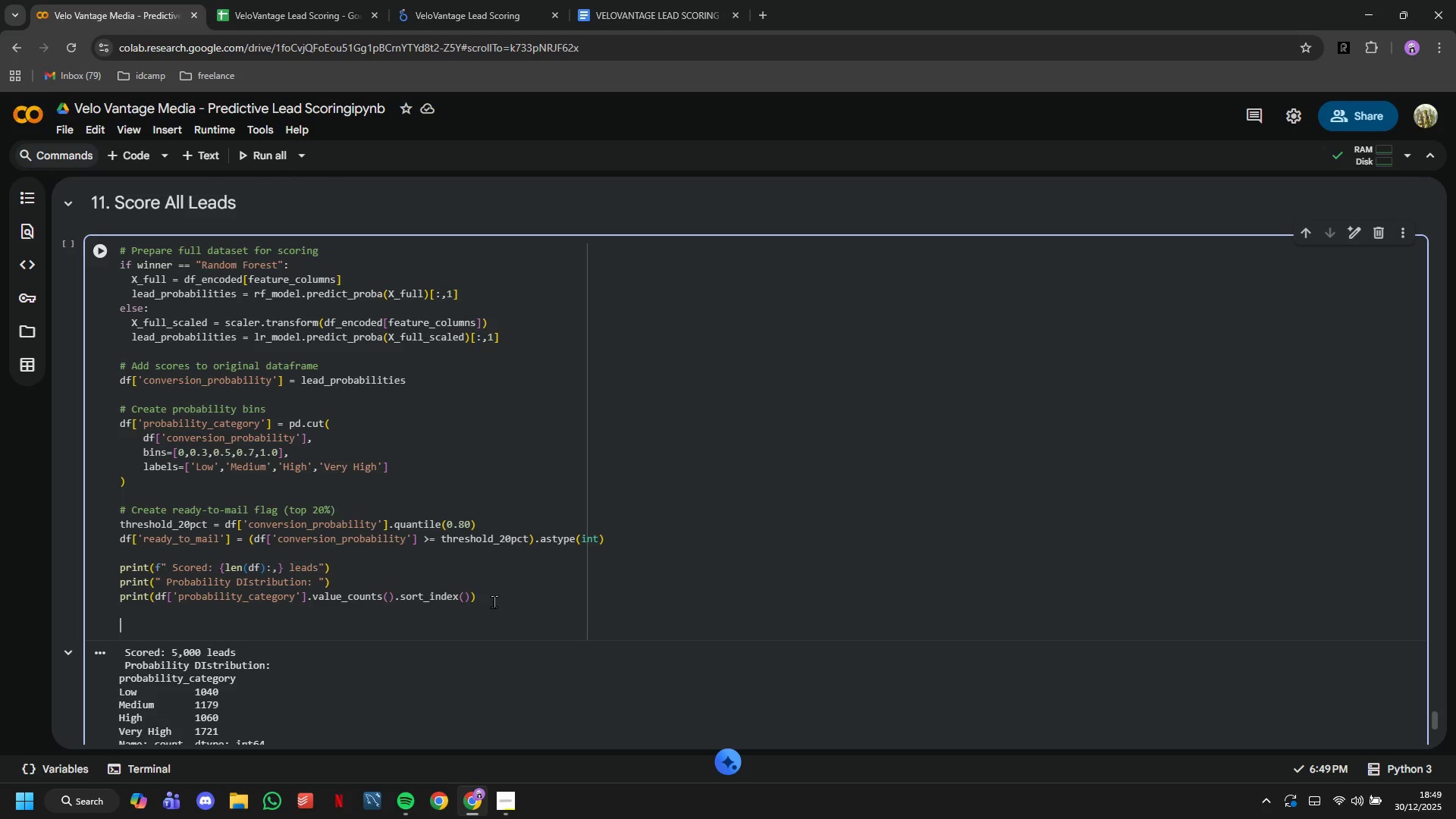 
type(print(f)
 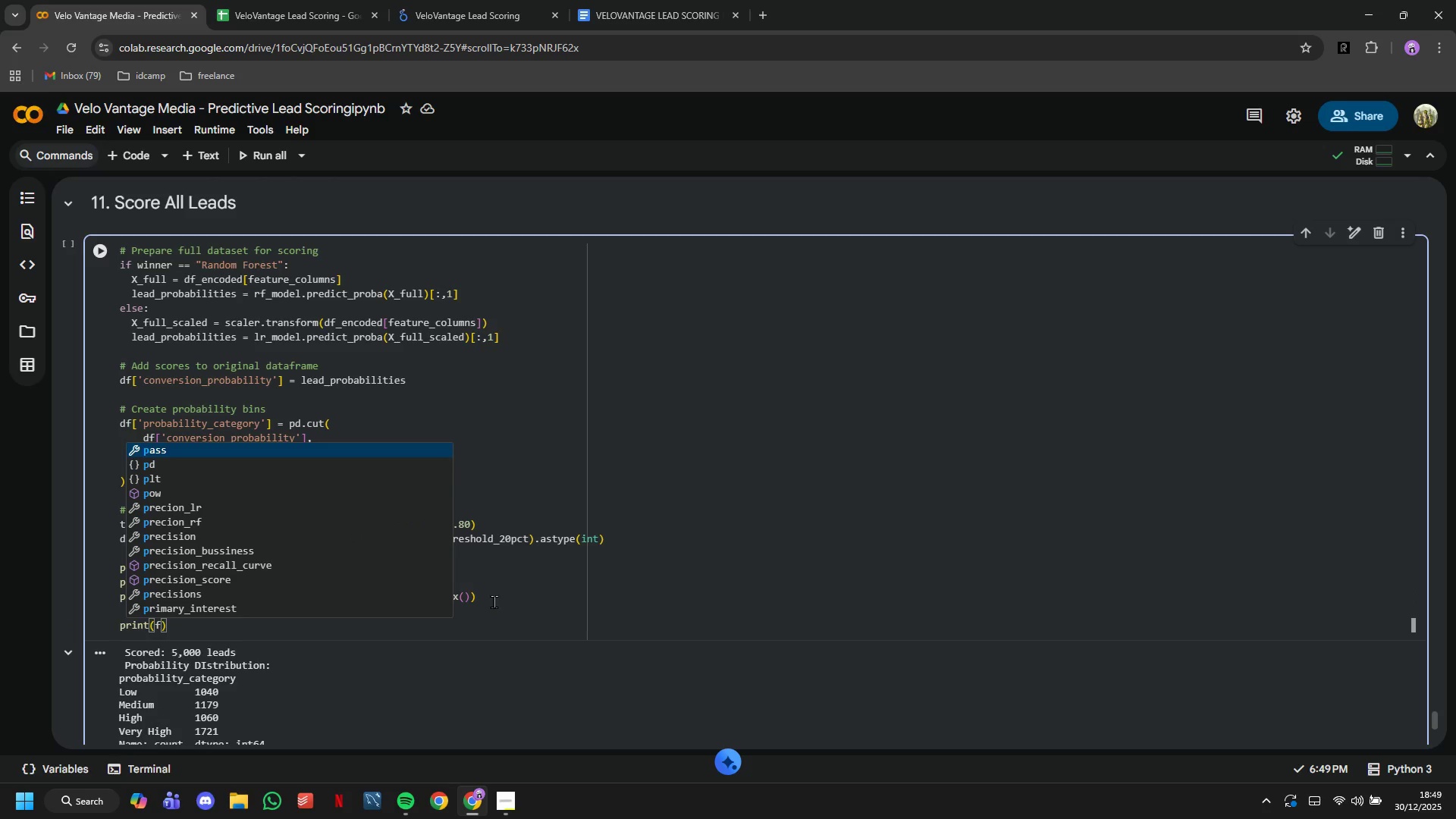 
type("\nReady to Mail Segment:)
 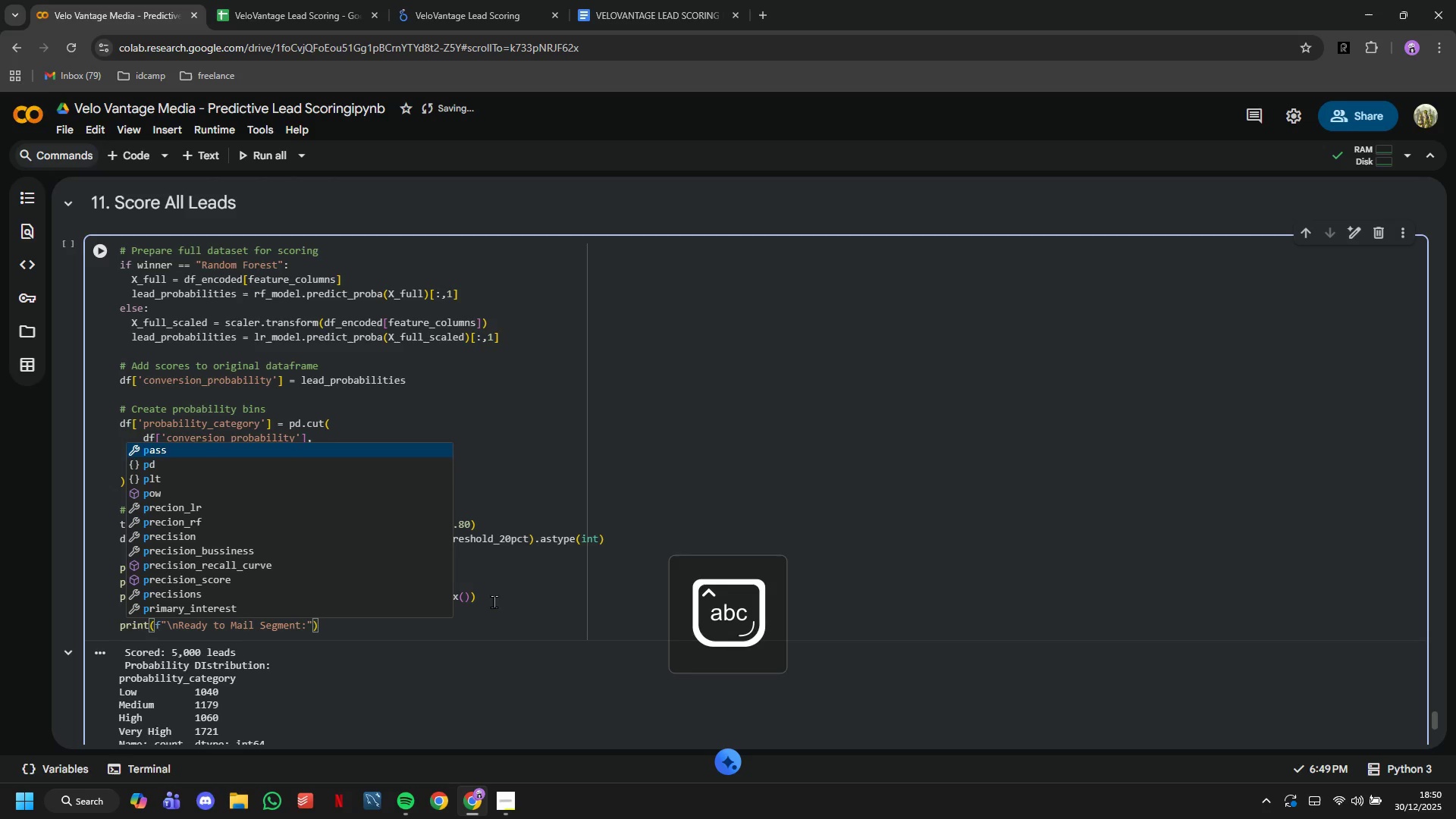 
key(ArrowRight)
 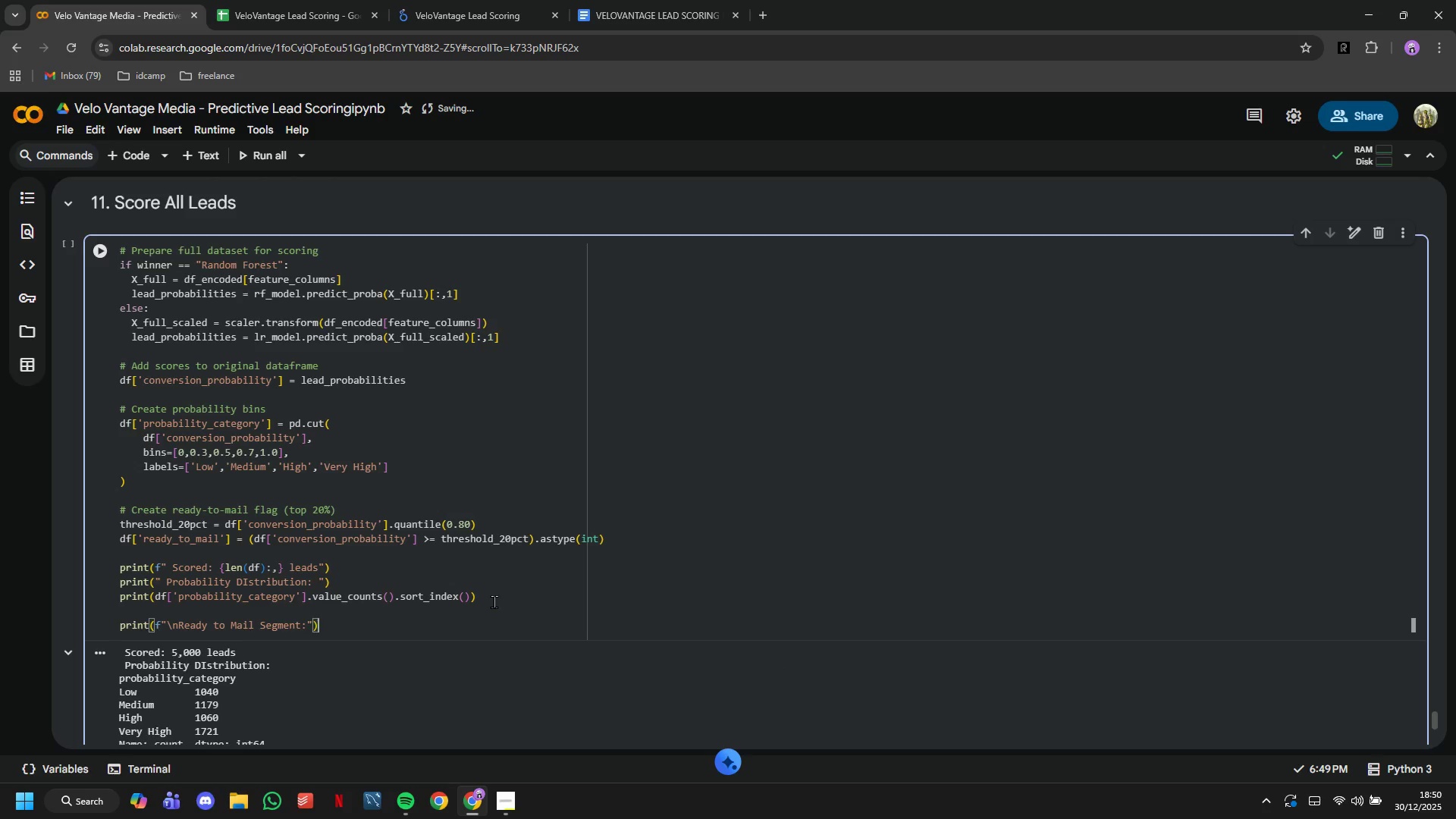 
key(ArrowRight)
 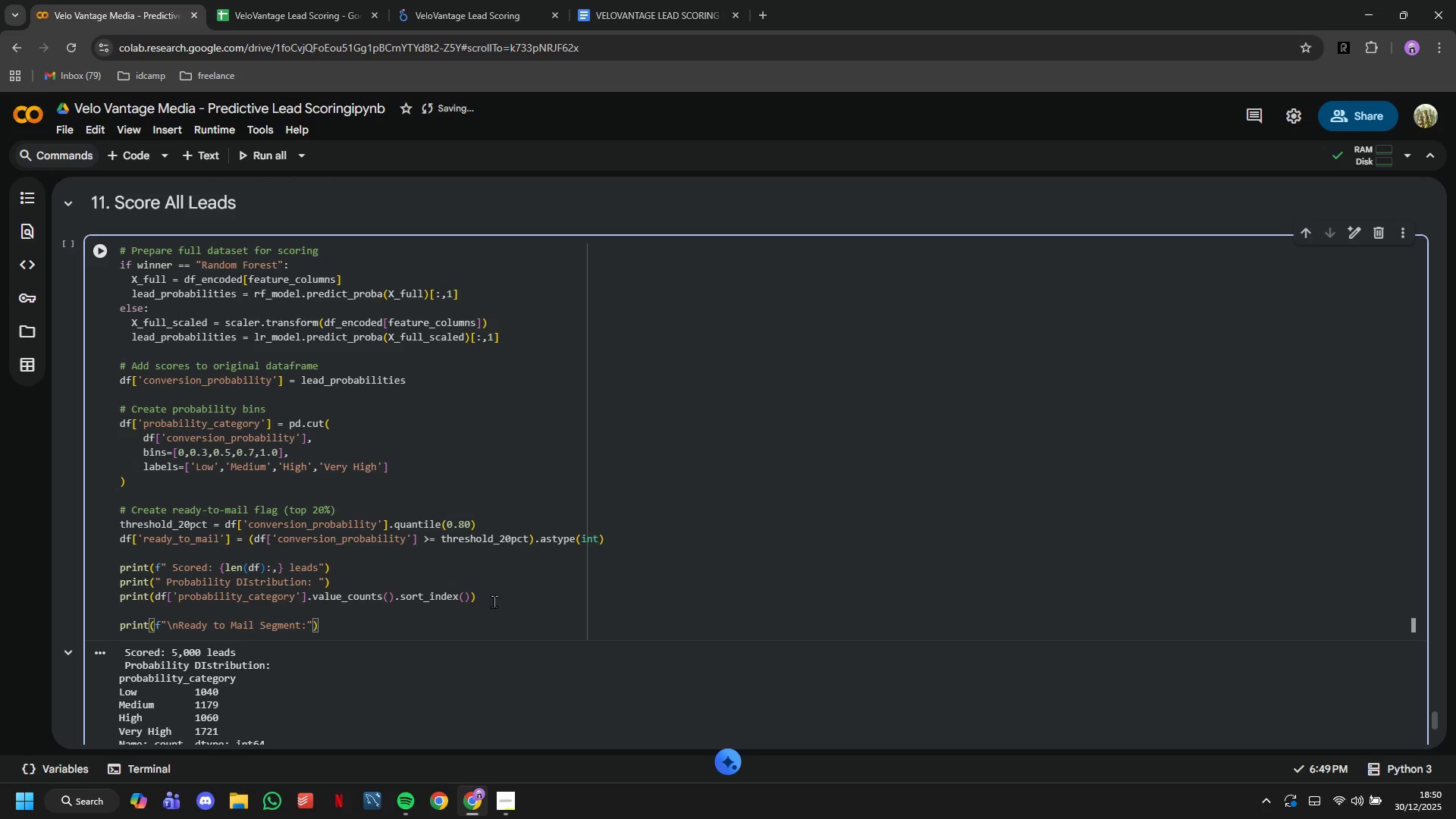 
key(ArrowRight)
 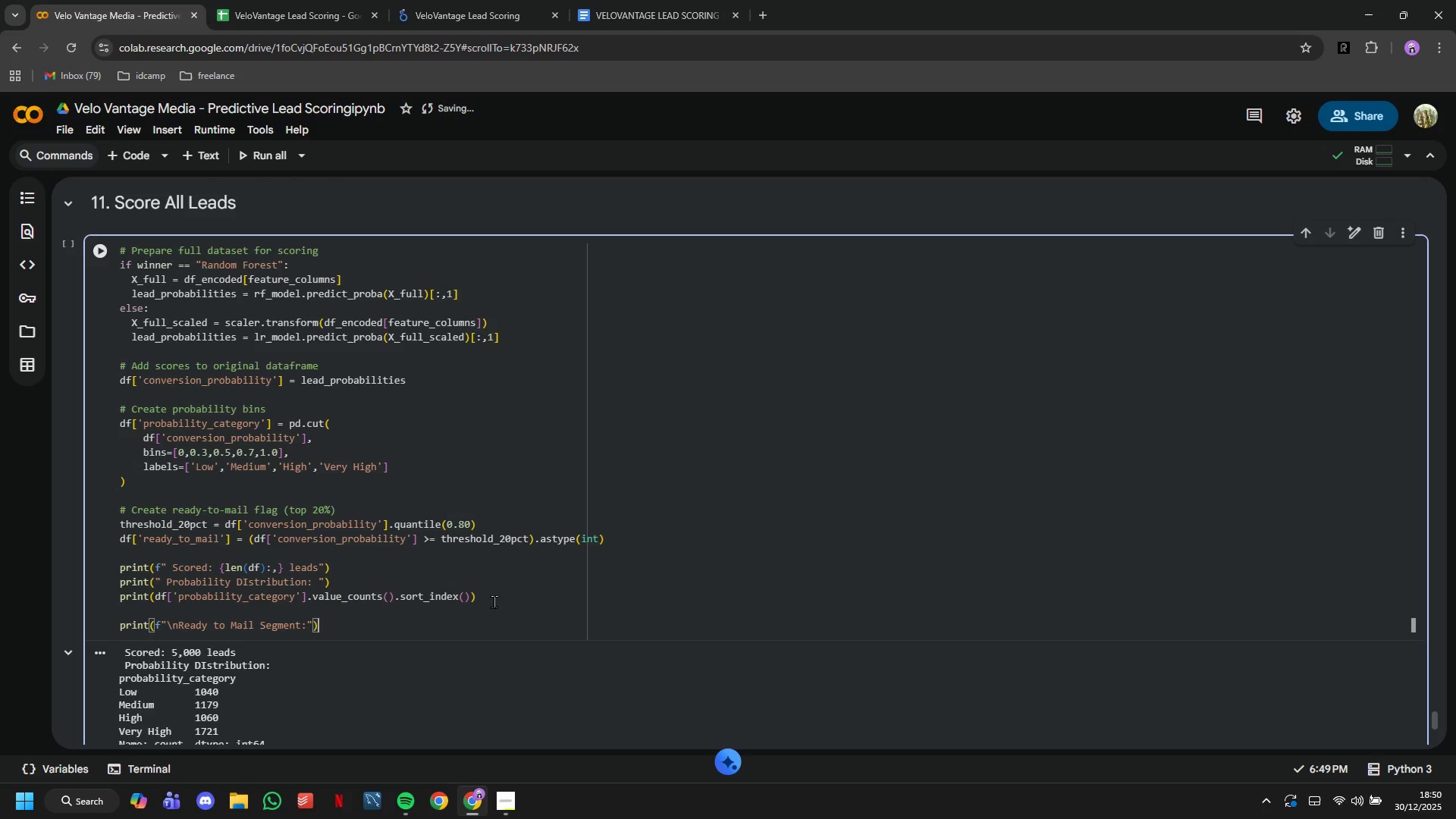 
key(Enter)
 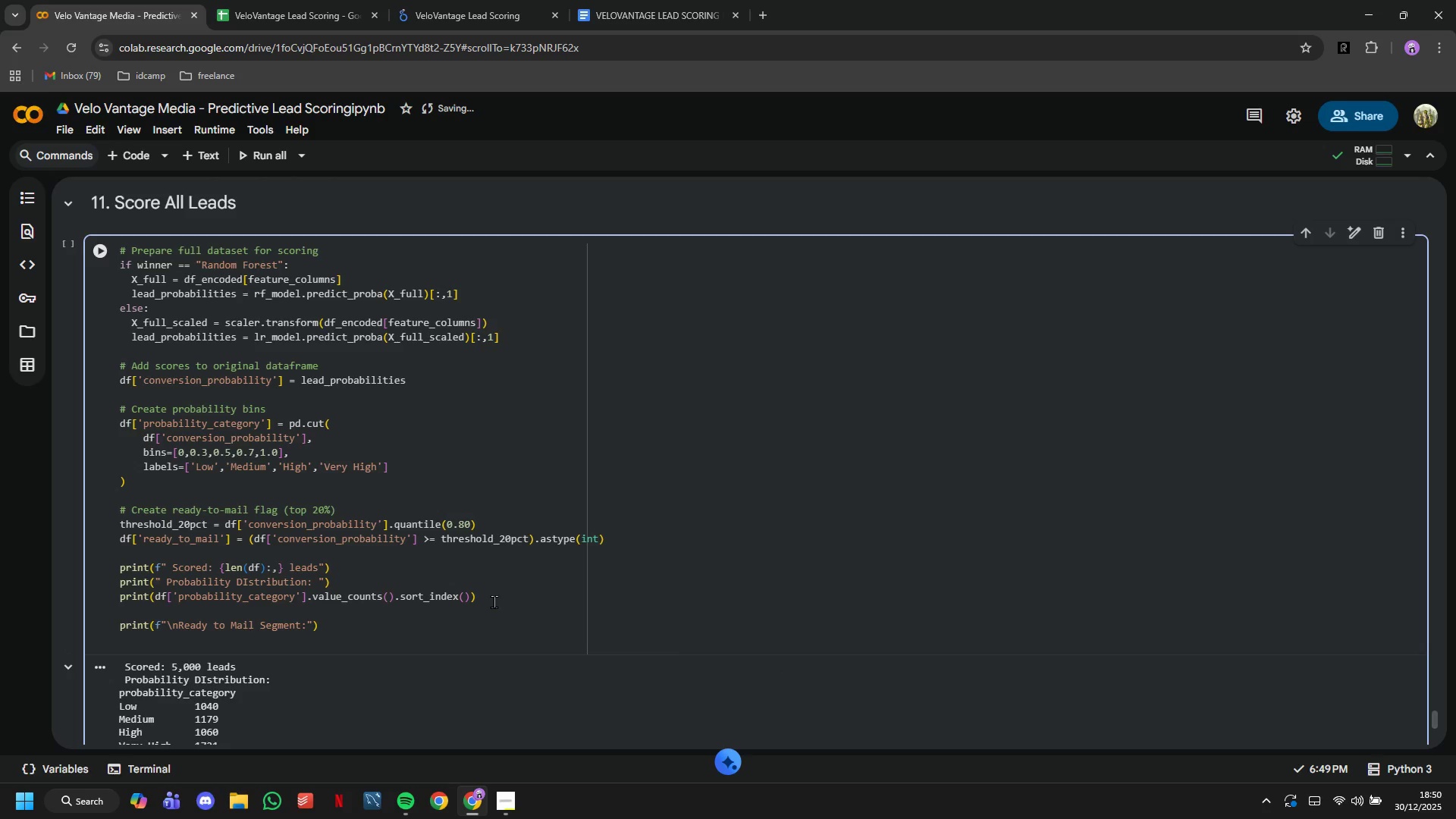 
type(ready_count = )
 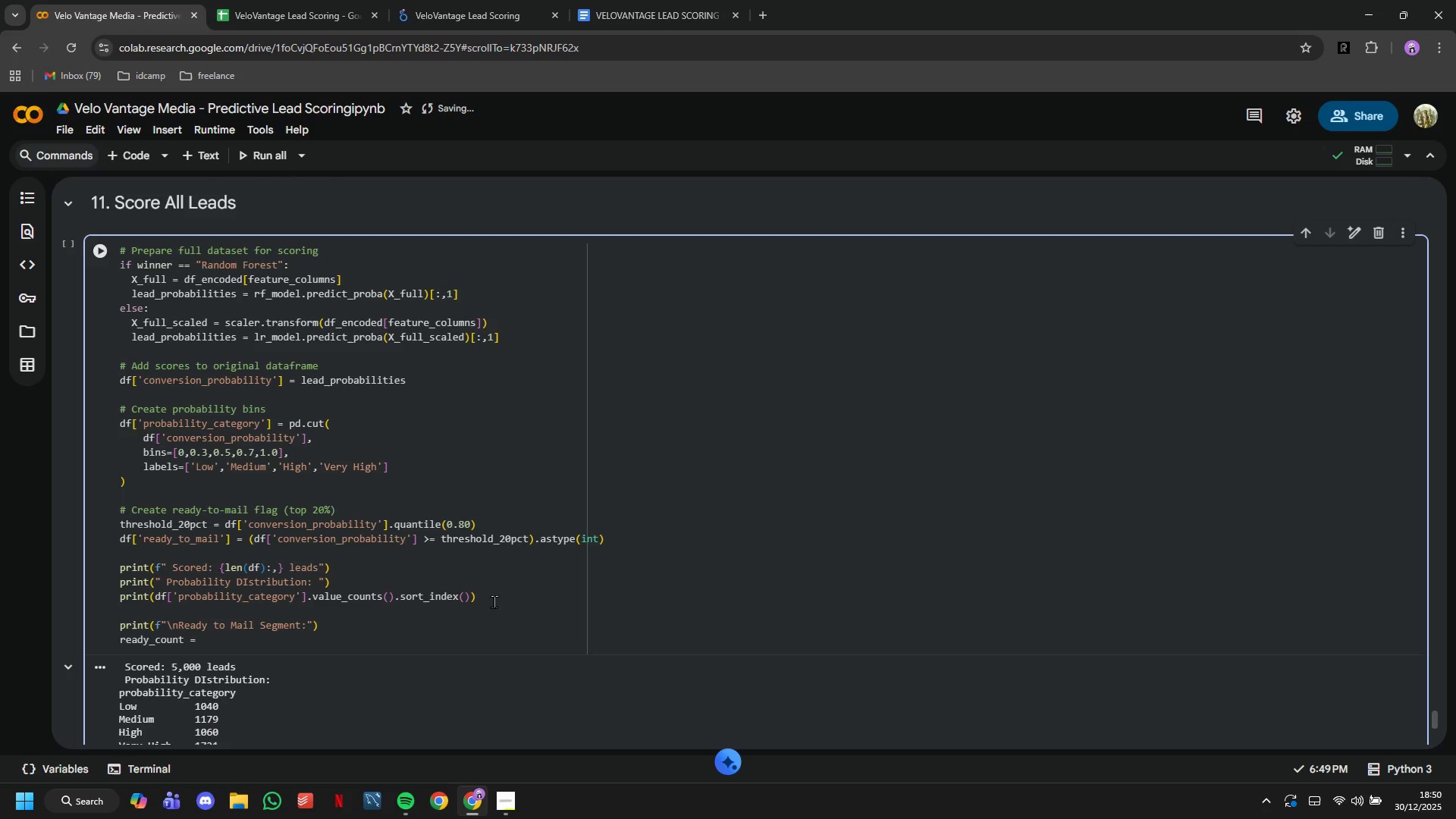 
type(df['ready_to_mail)
 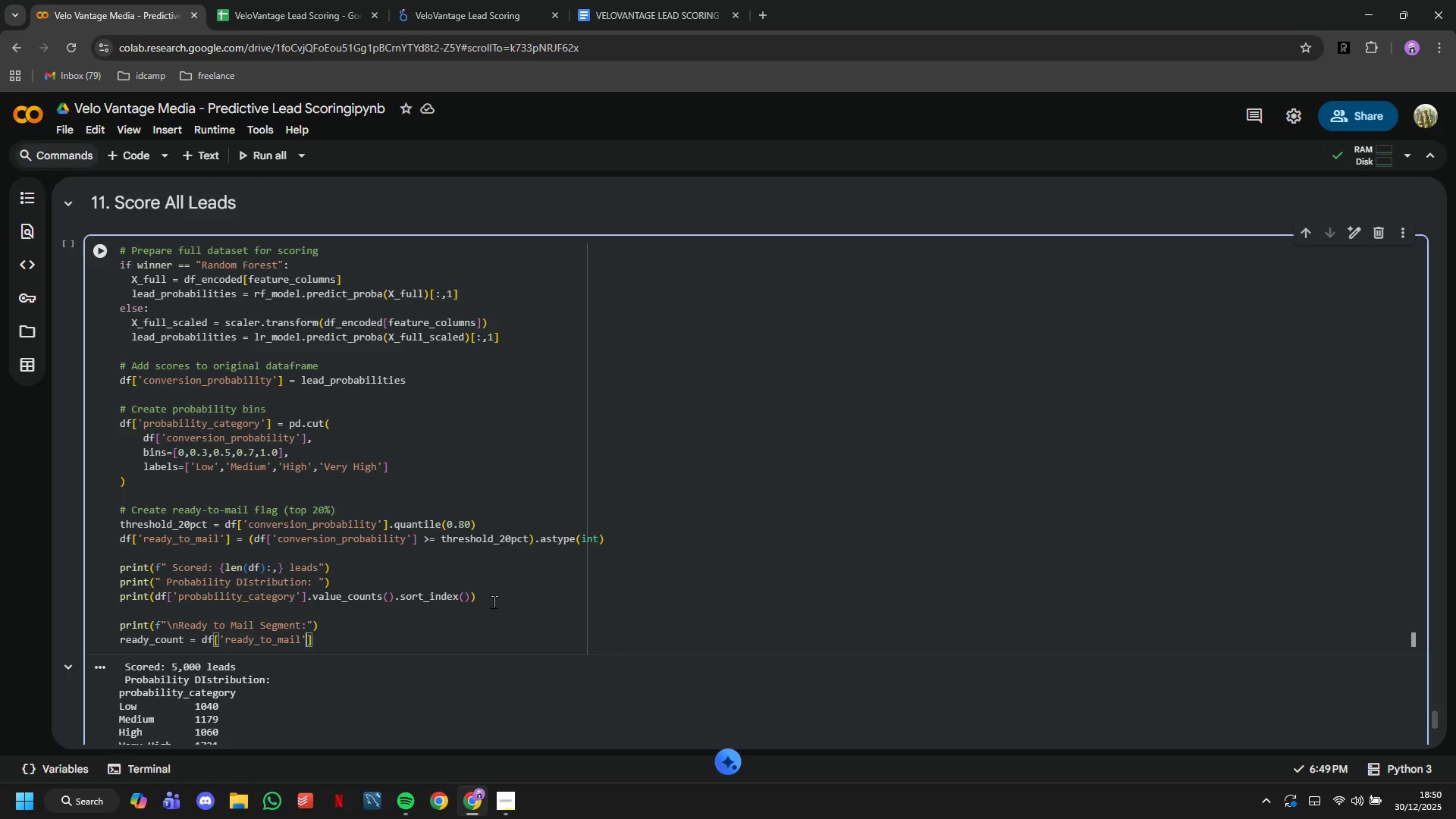 
 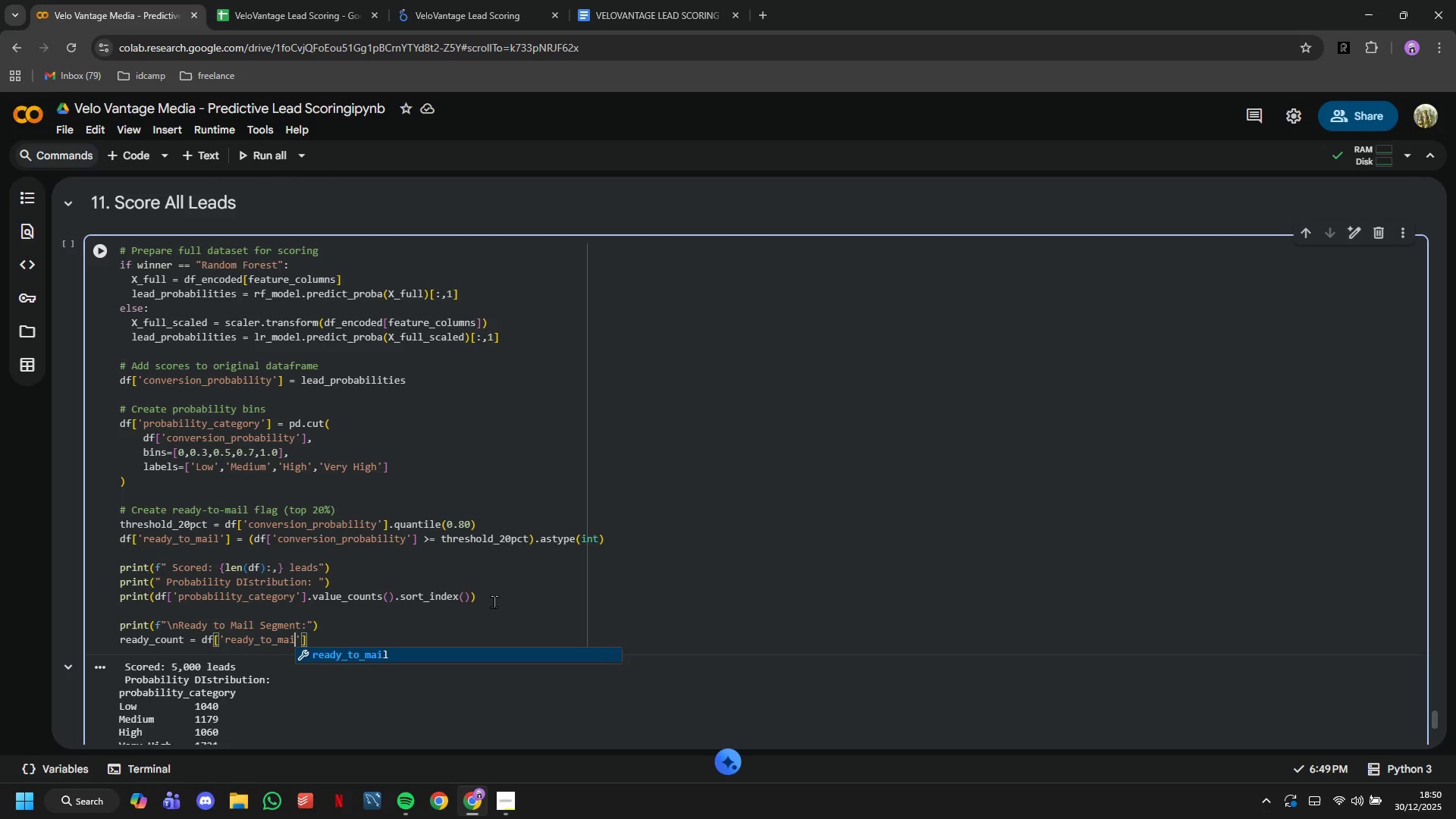 
key(ArrowRight)
 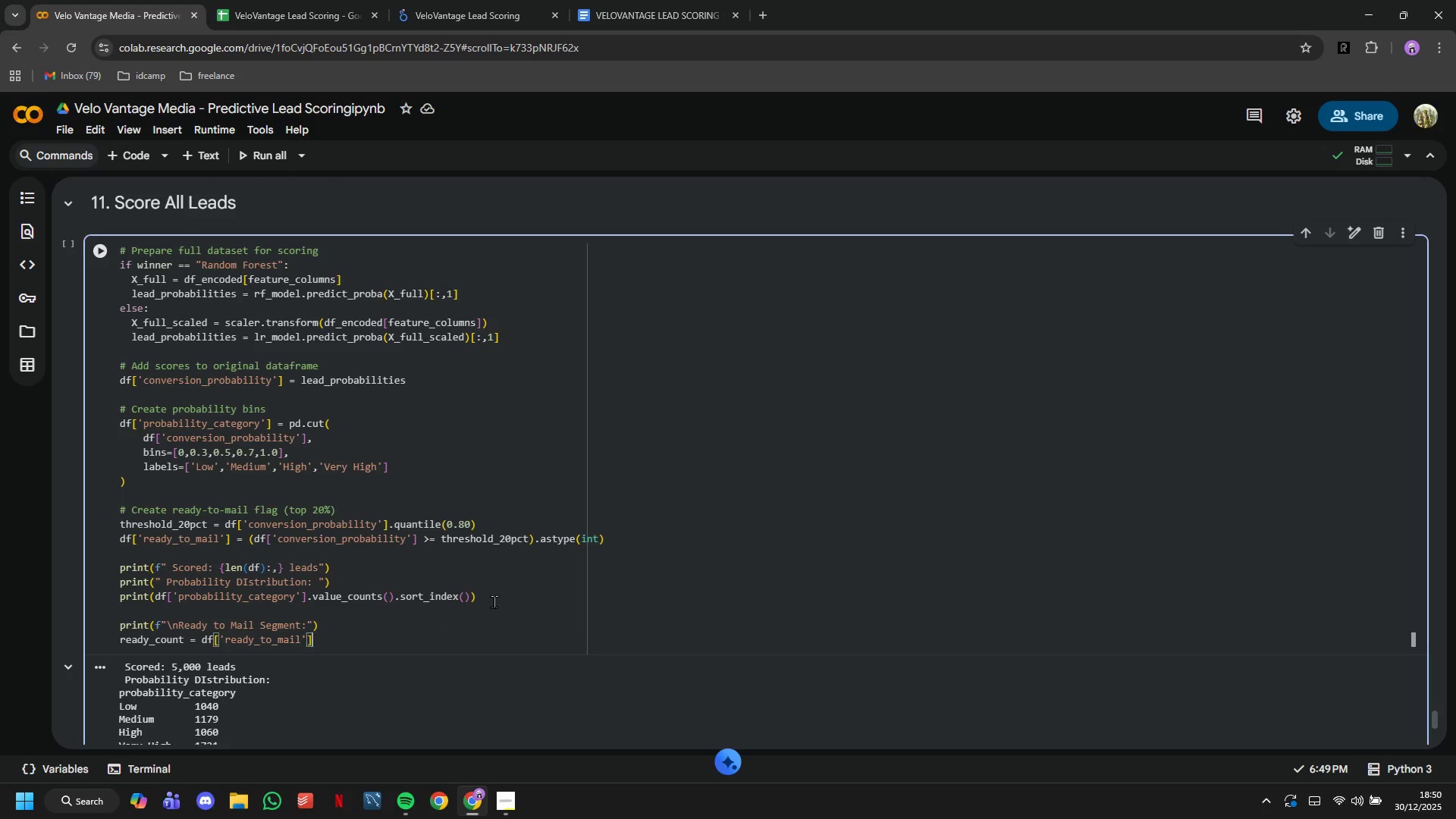 
key(ArrowRight)
 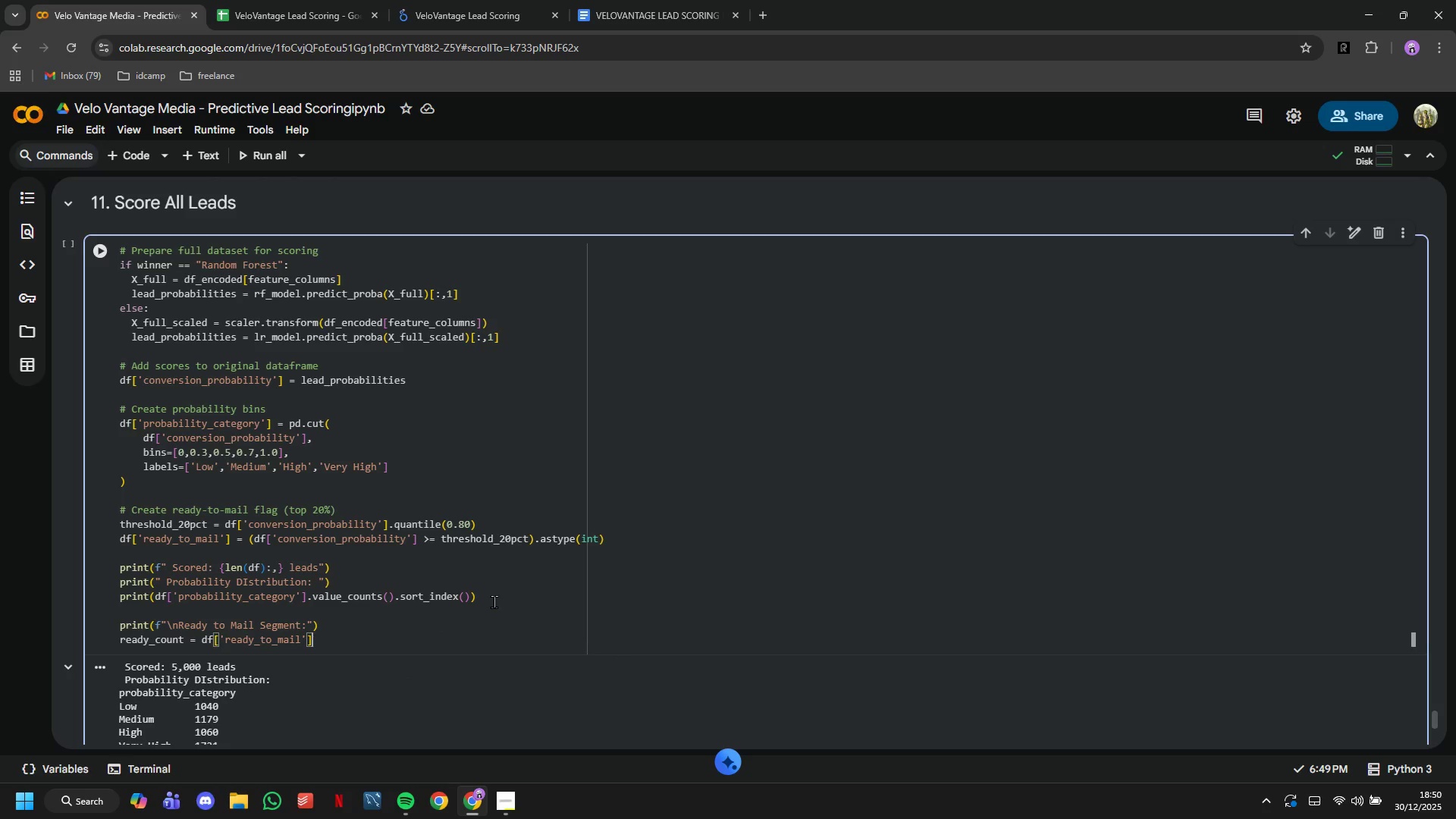 
type(.sum()
 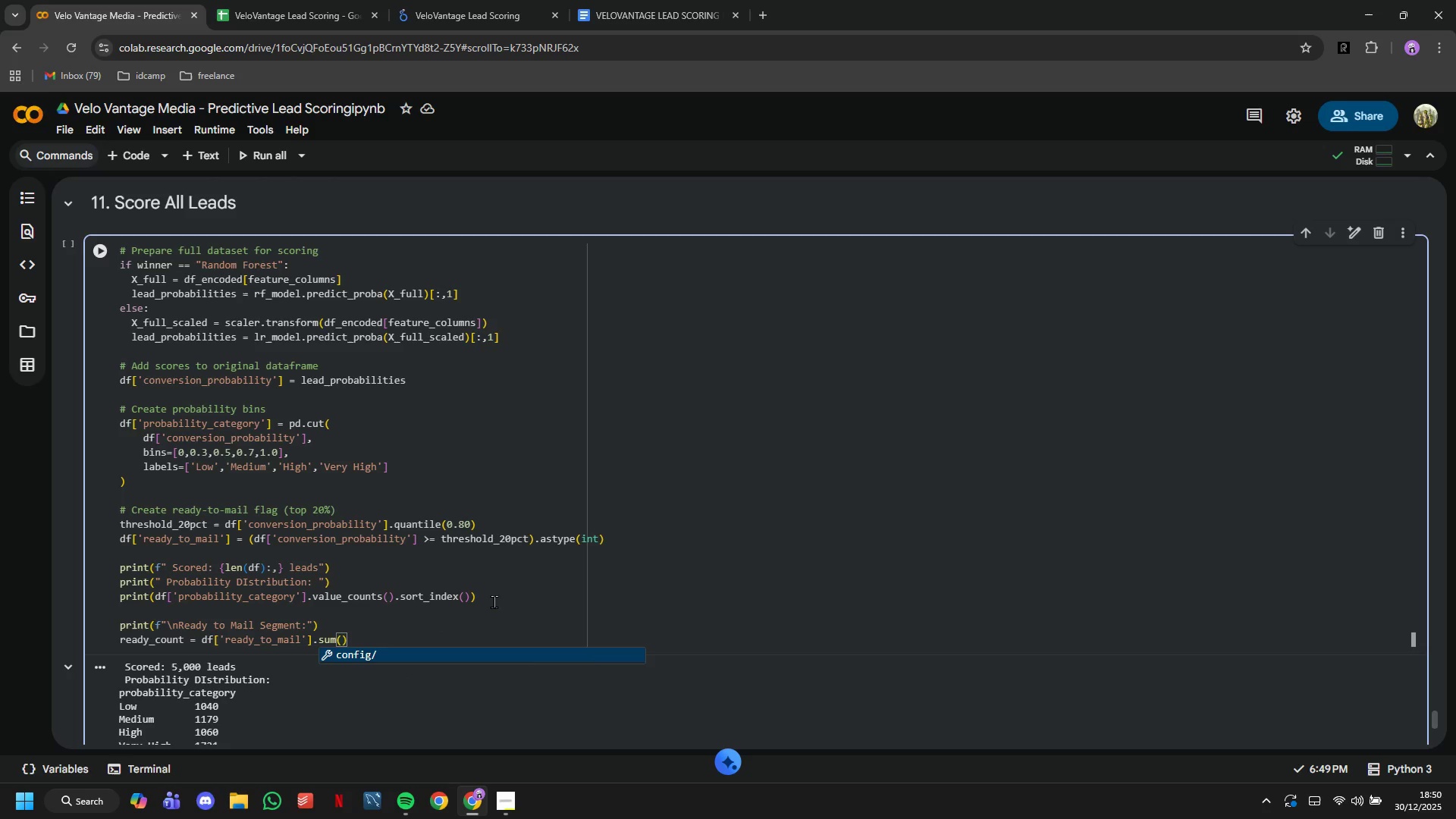 
key(ArrowRight)
 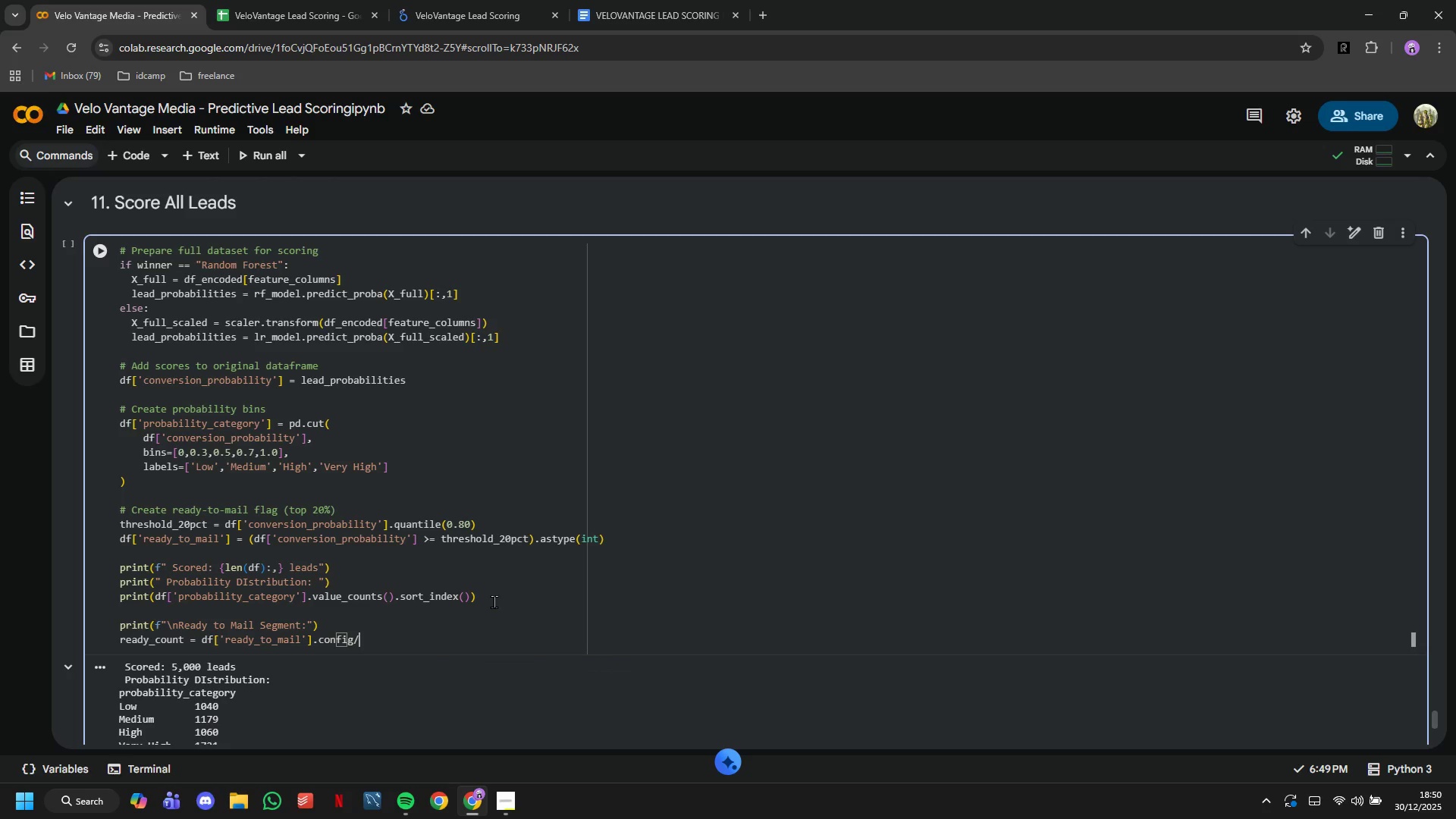 
key(Enter)
 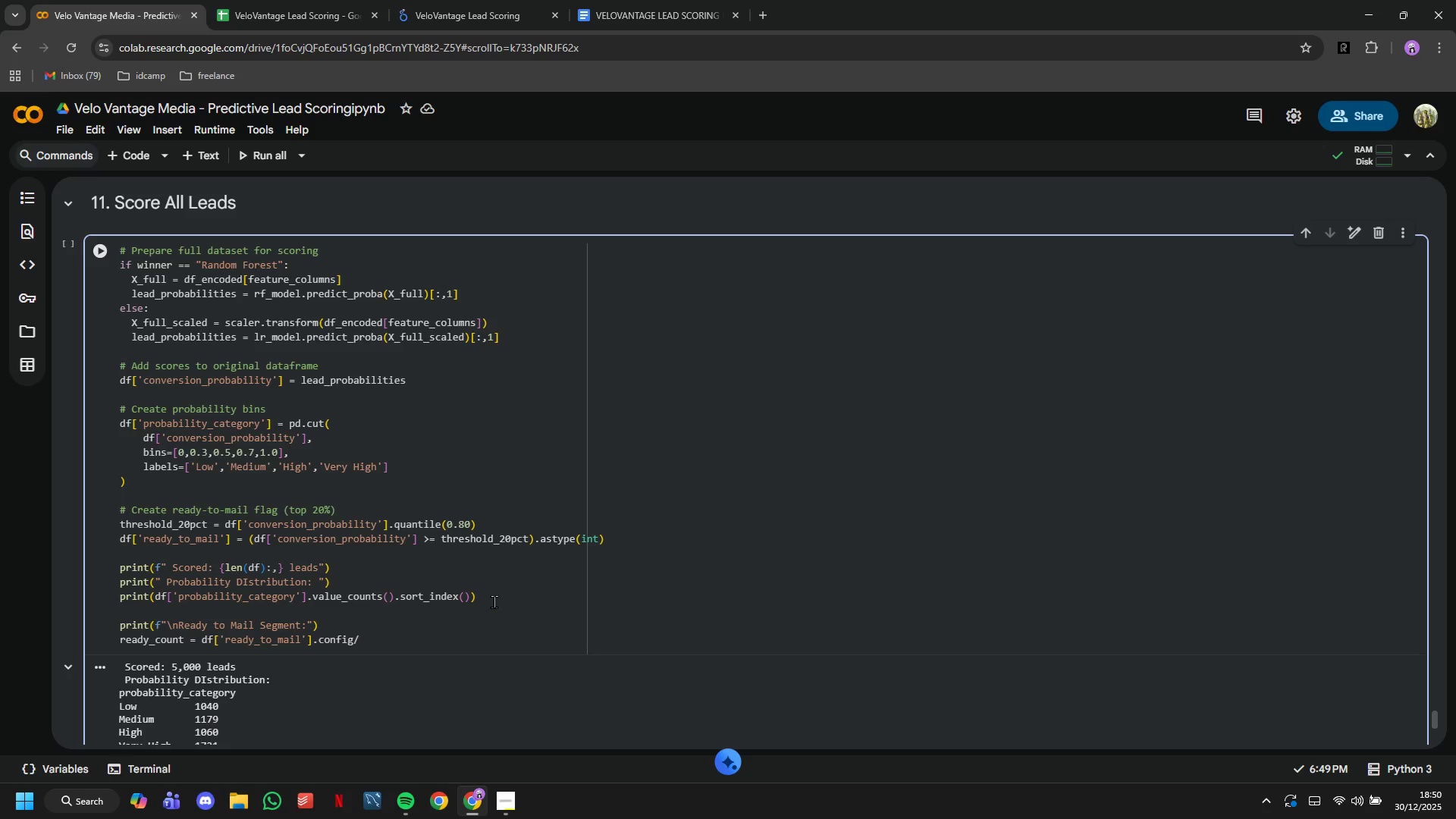 
key(Backspace)
 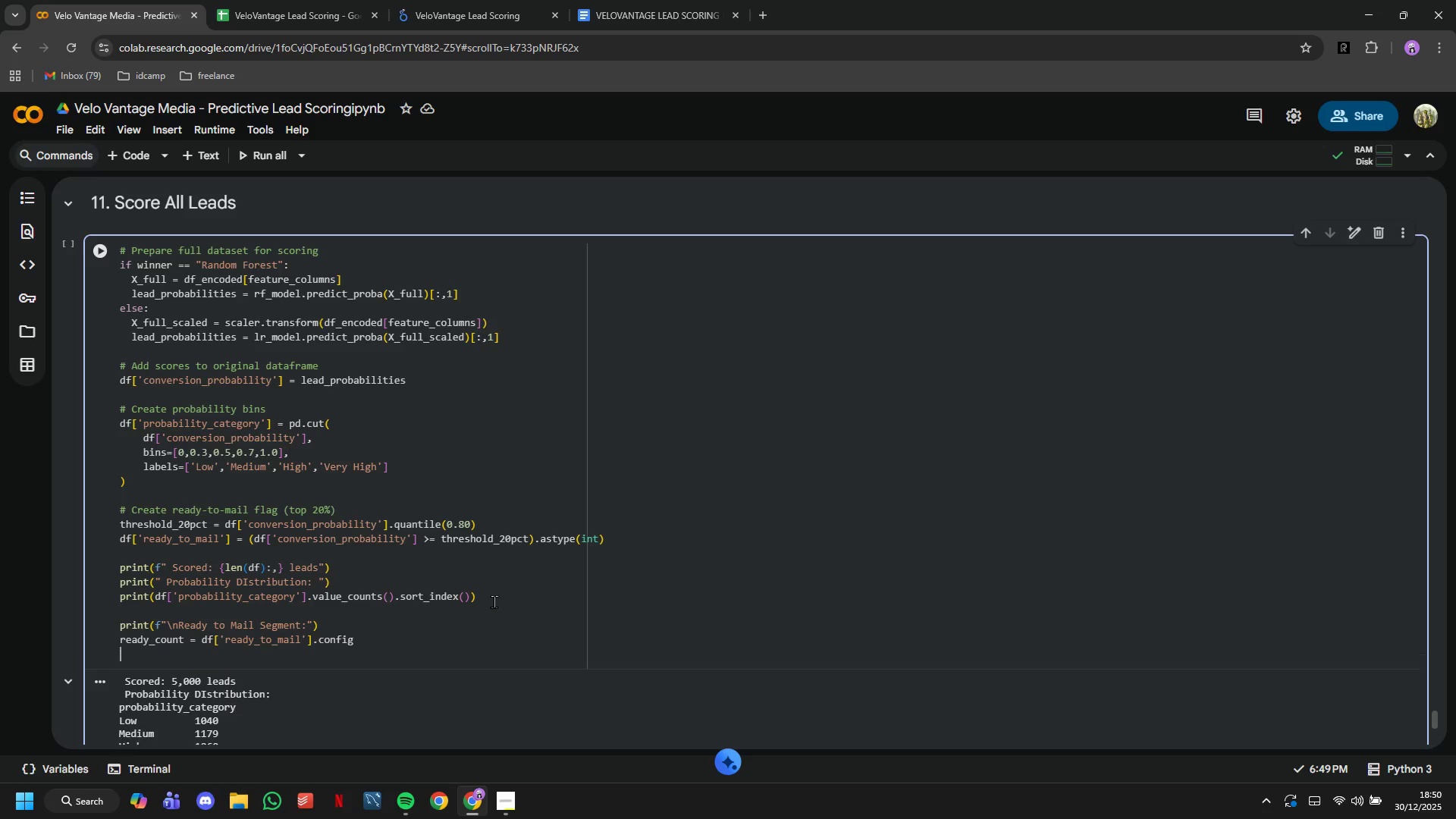 
key(Enter)
 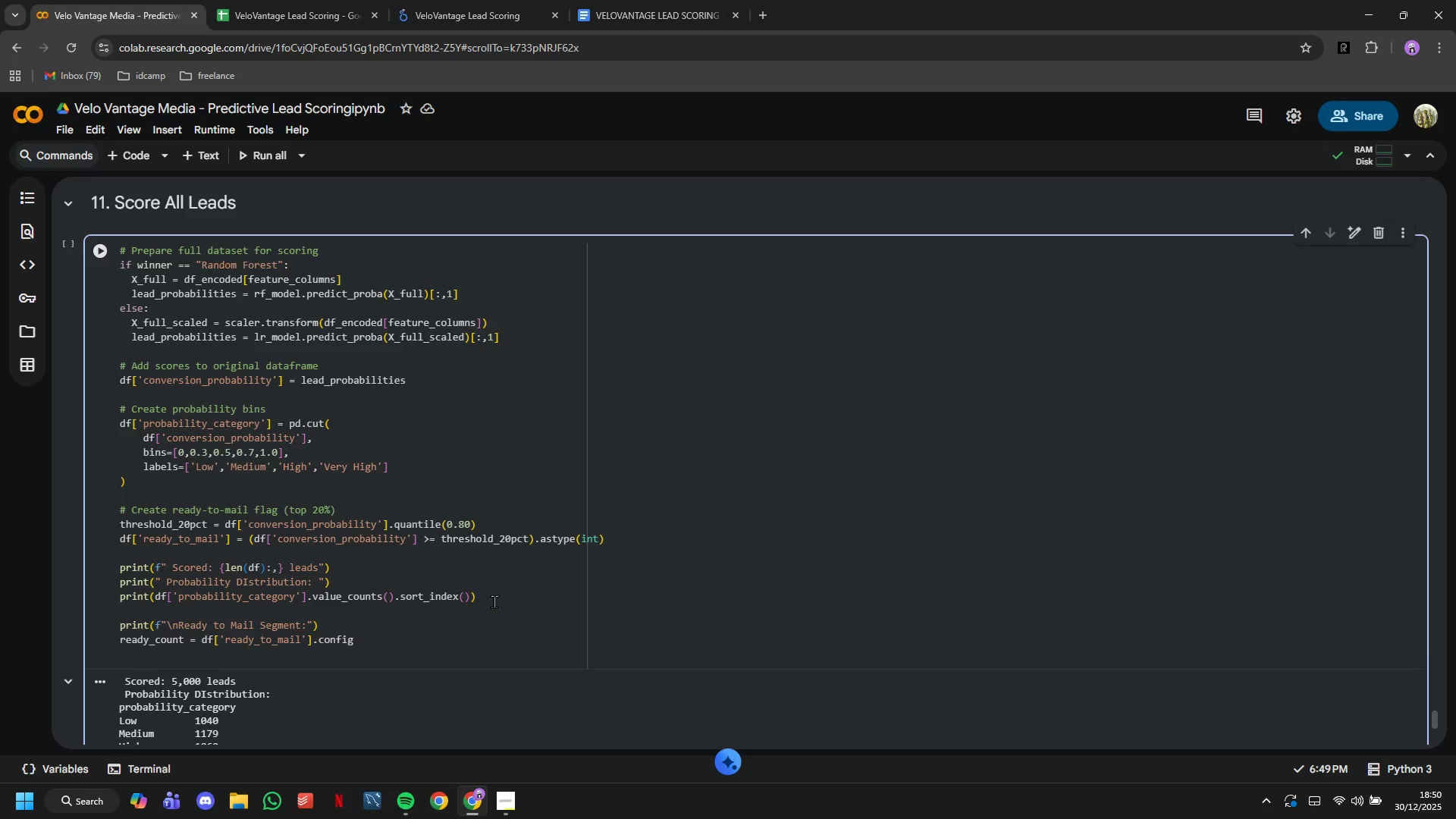 
key(Backspace)
key(Backspace)
key(Backspace)
key(Backspace)
key(Backspace)
key(Backspace)
key(Backspace)
type(sum()
 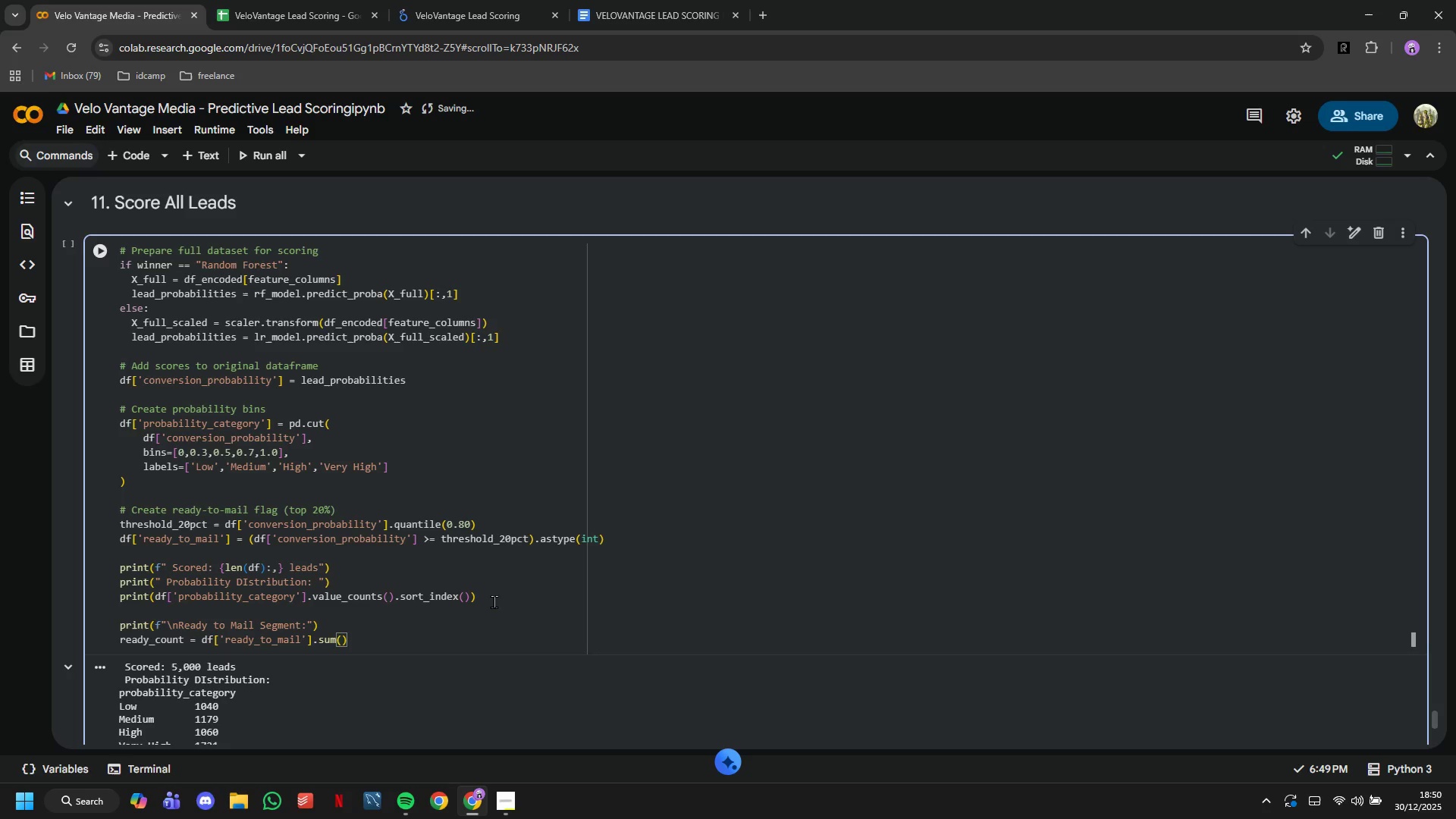 
key(ArrowRight)
 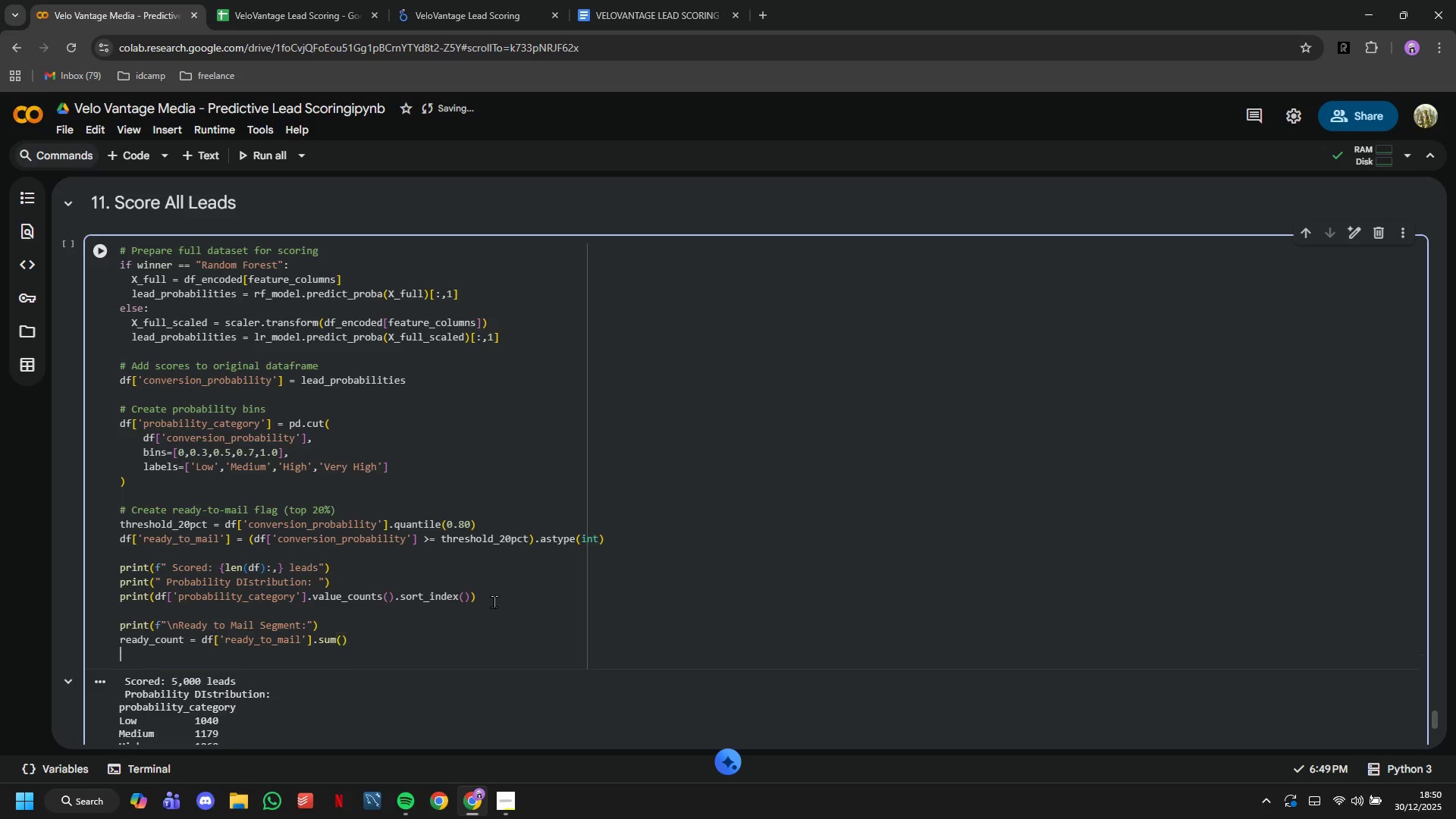 
key(Enter)
 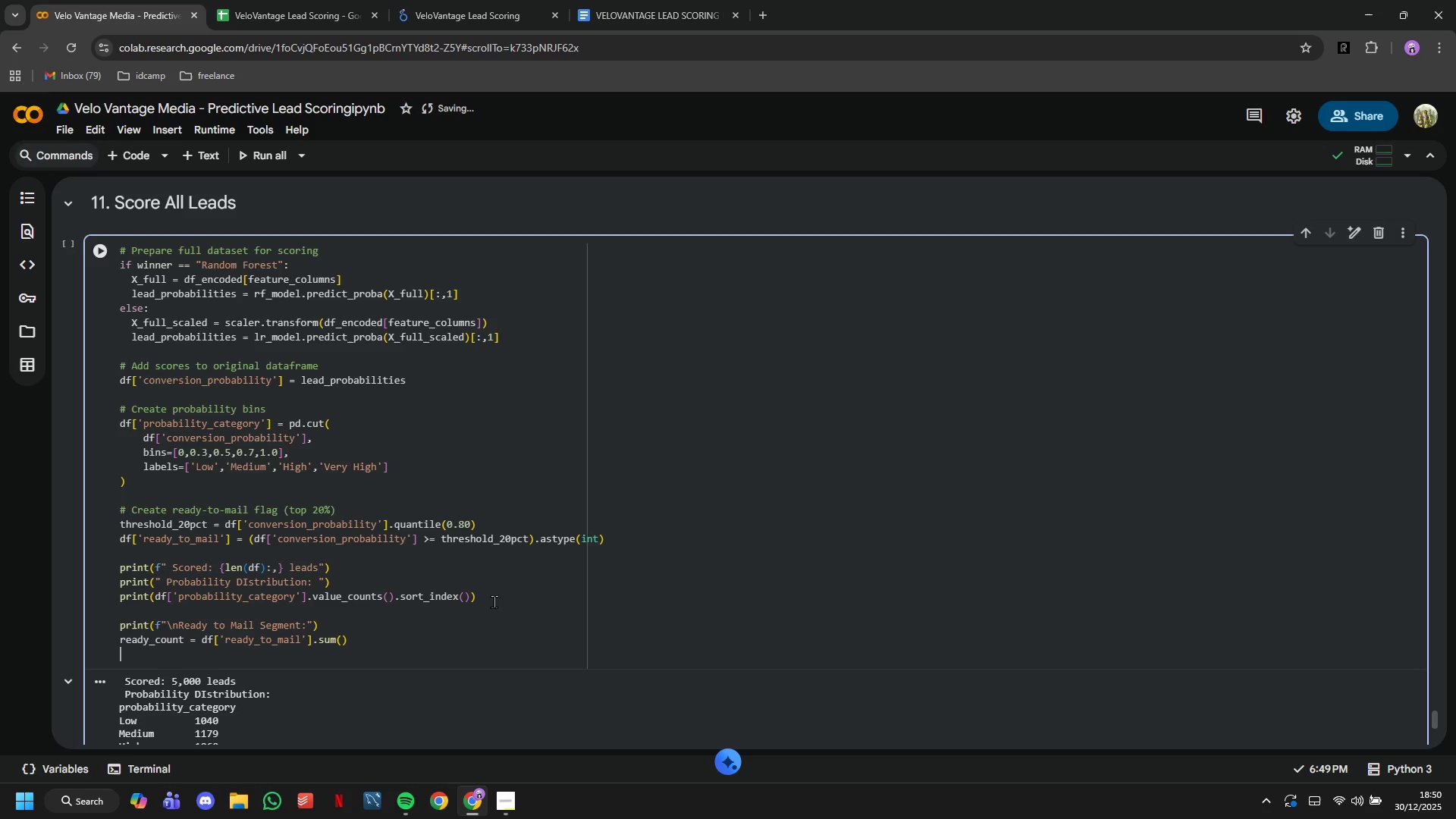 
wait(5.7)
 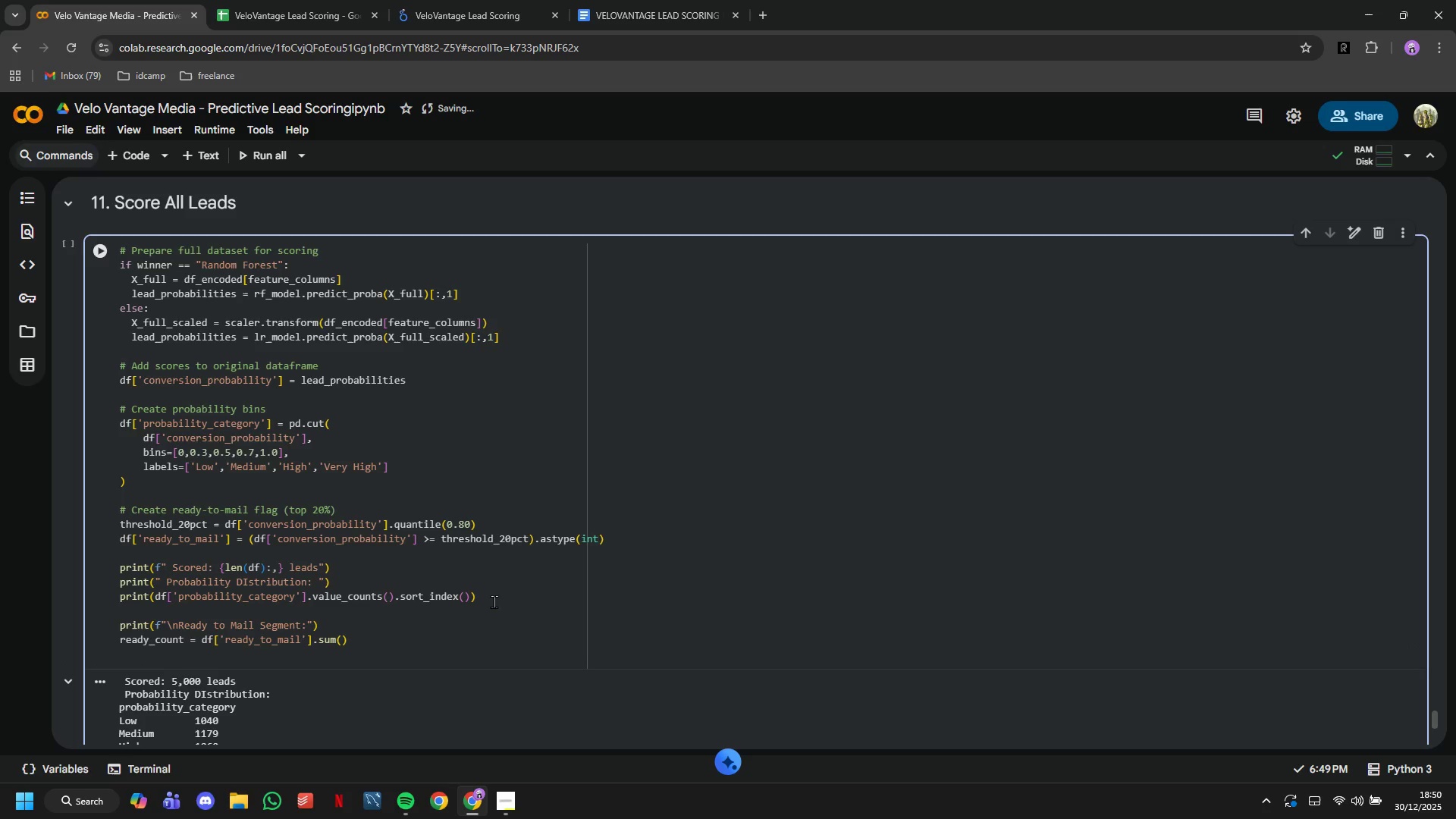 
type(print(f")
 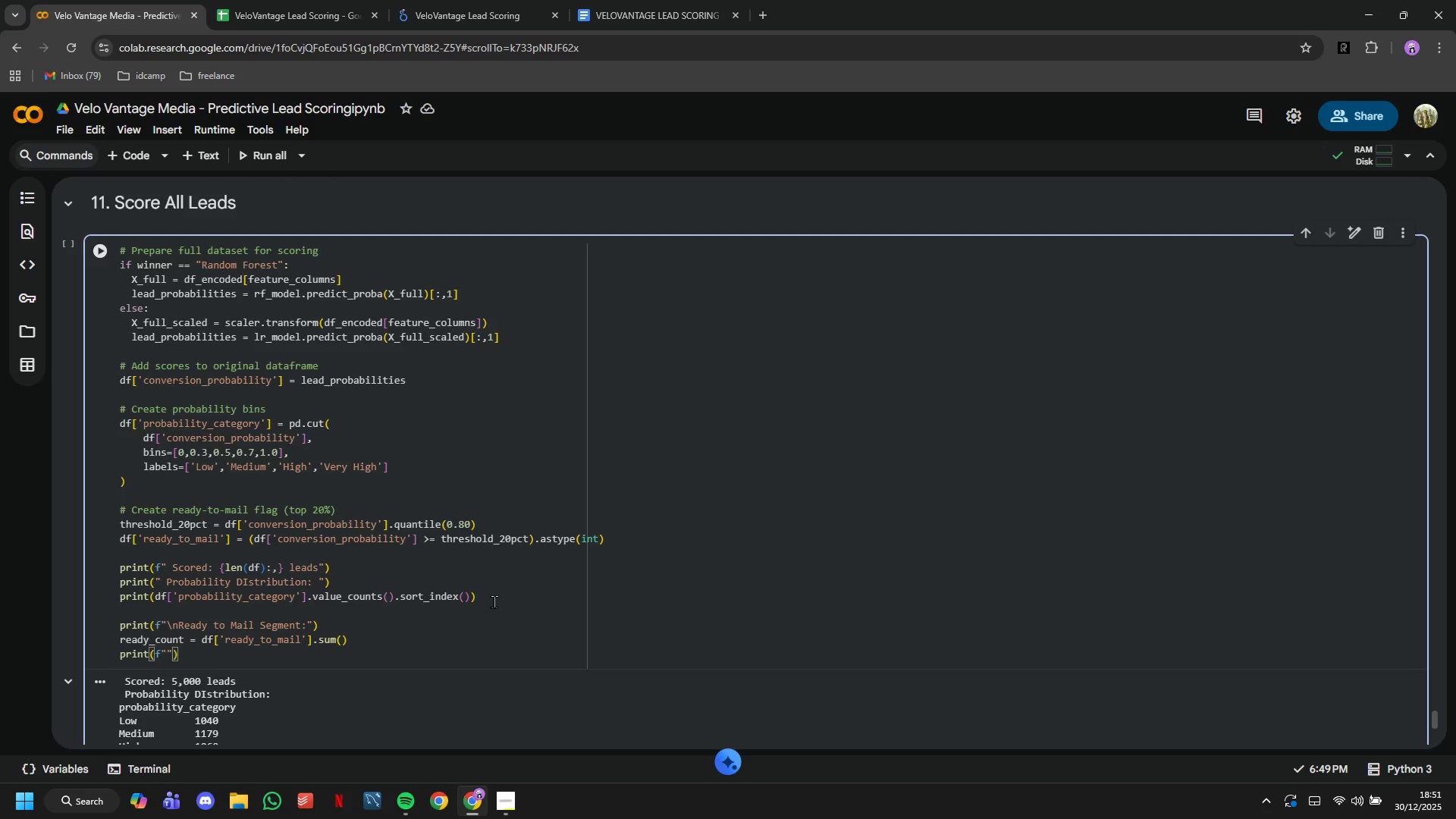 
type( Count: {)
 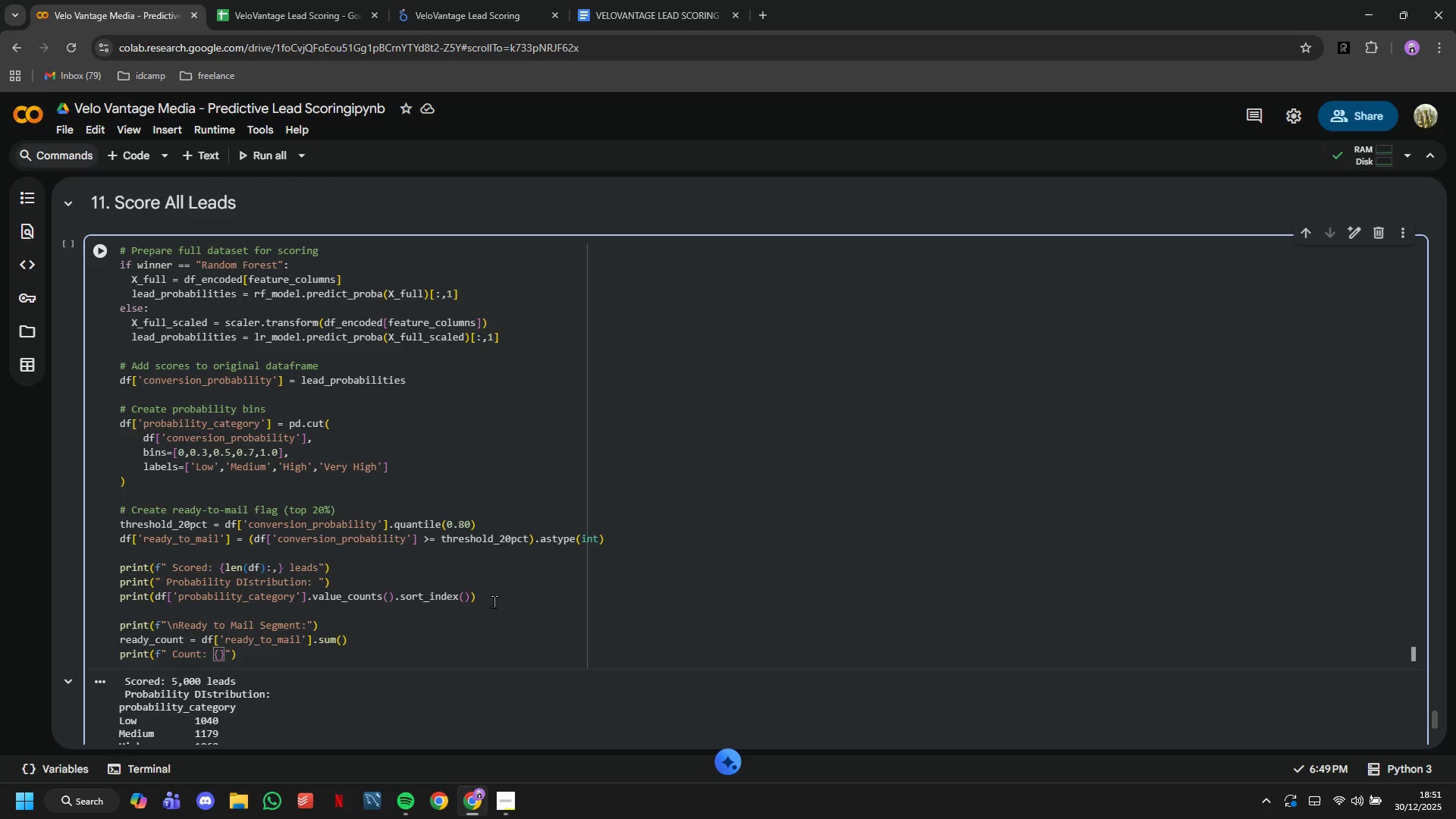 
type(ready_count)
 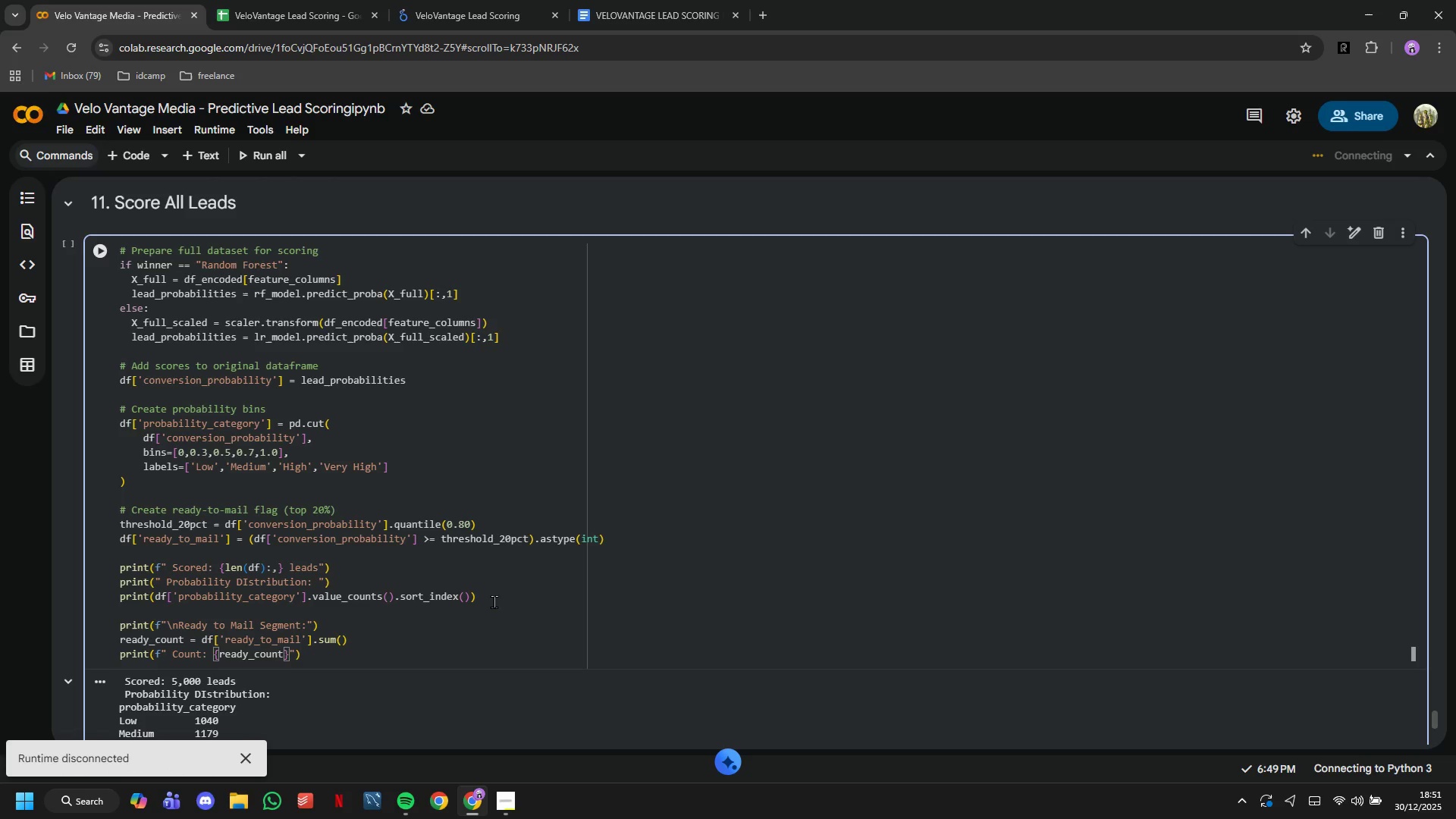 
wait(5.44)
 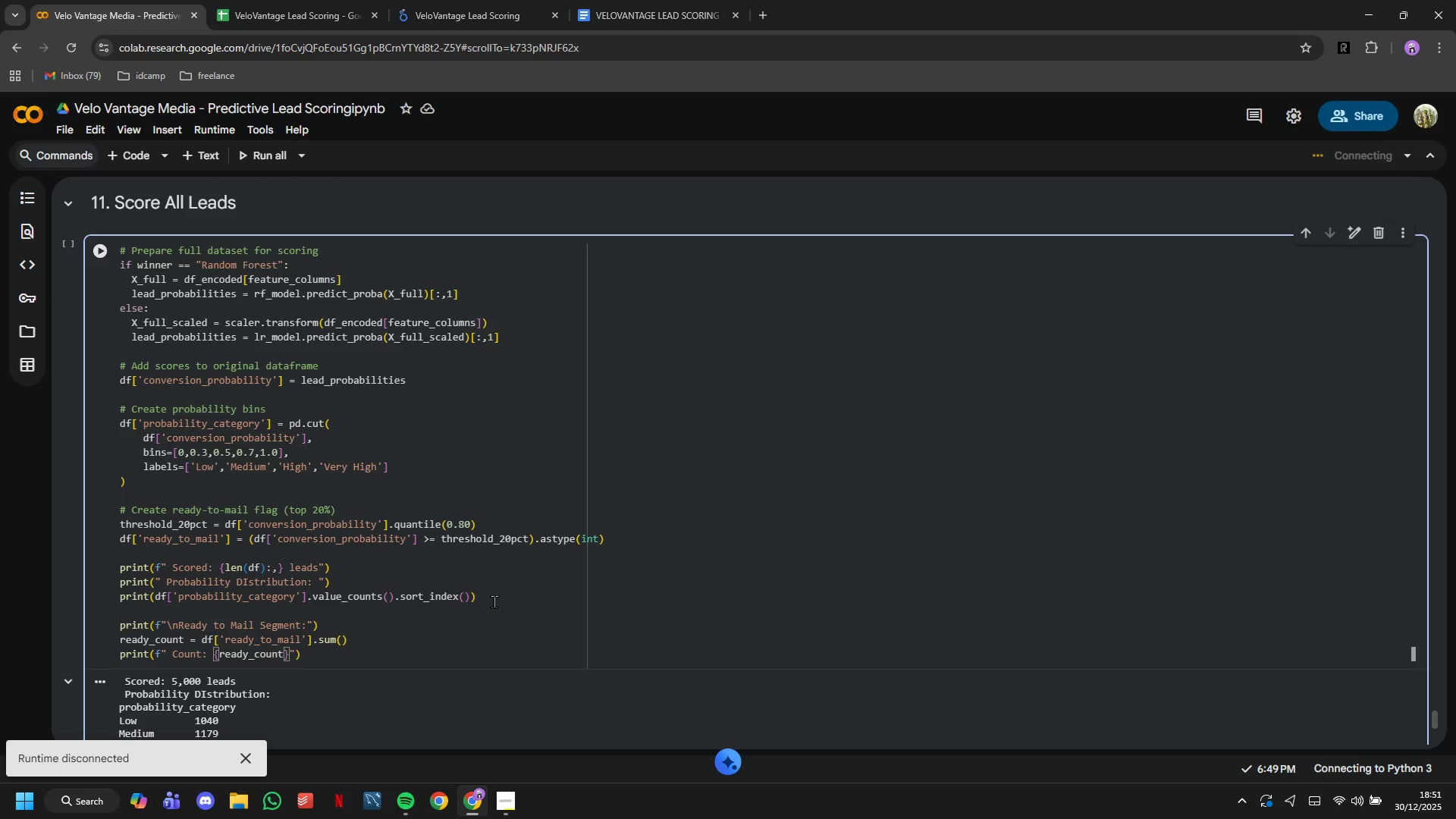 
key(Shift+Semicolon)
 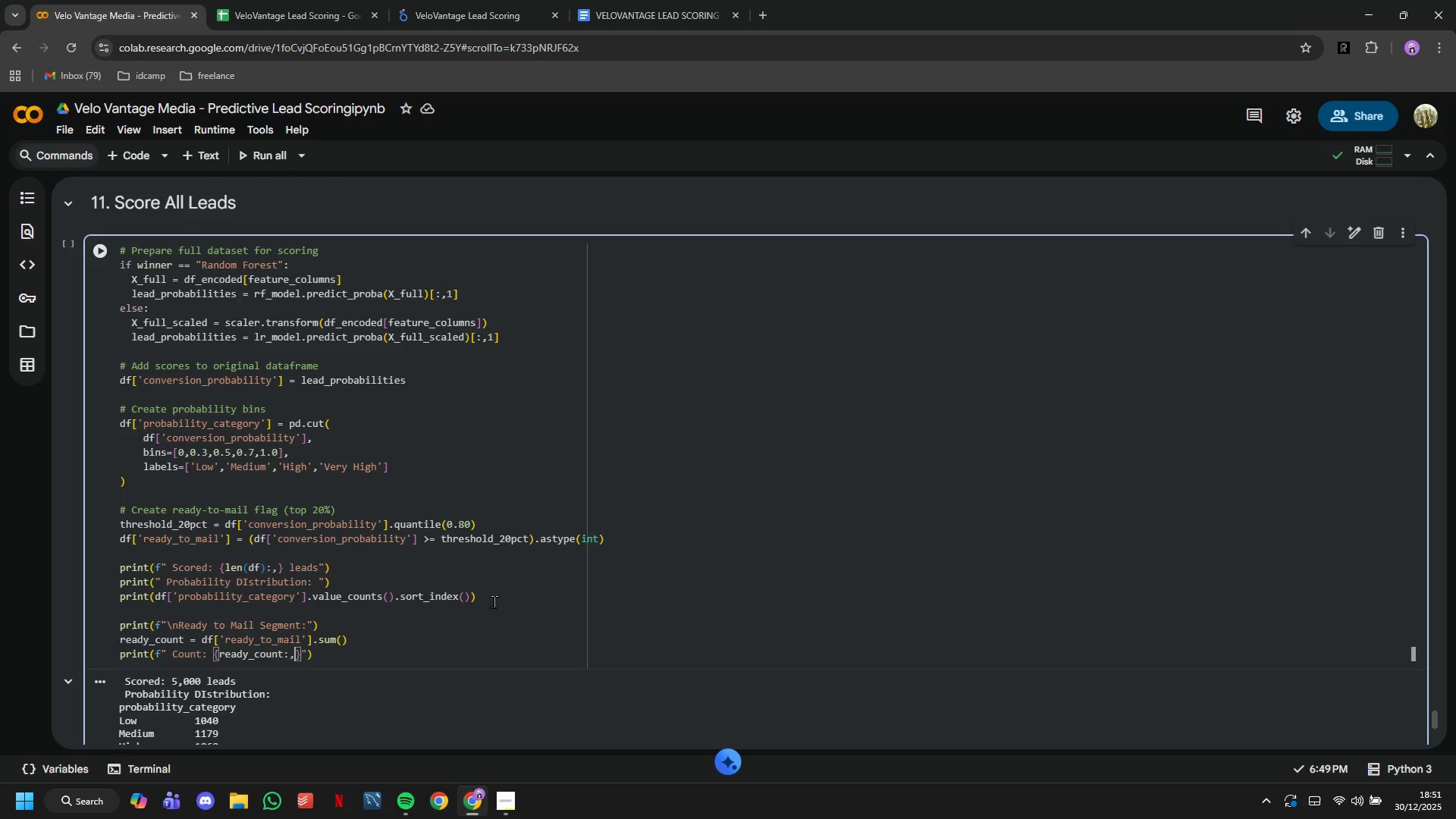 
key(Comma)
 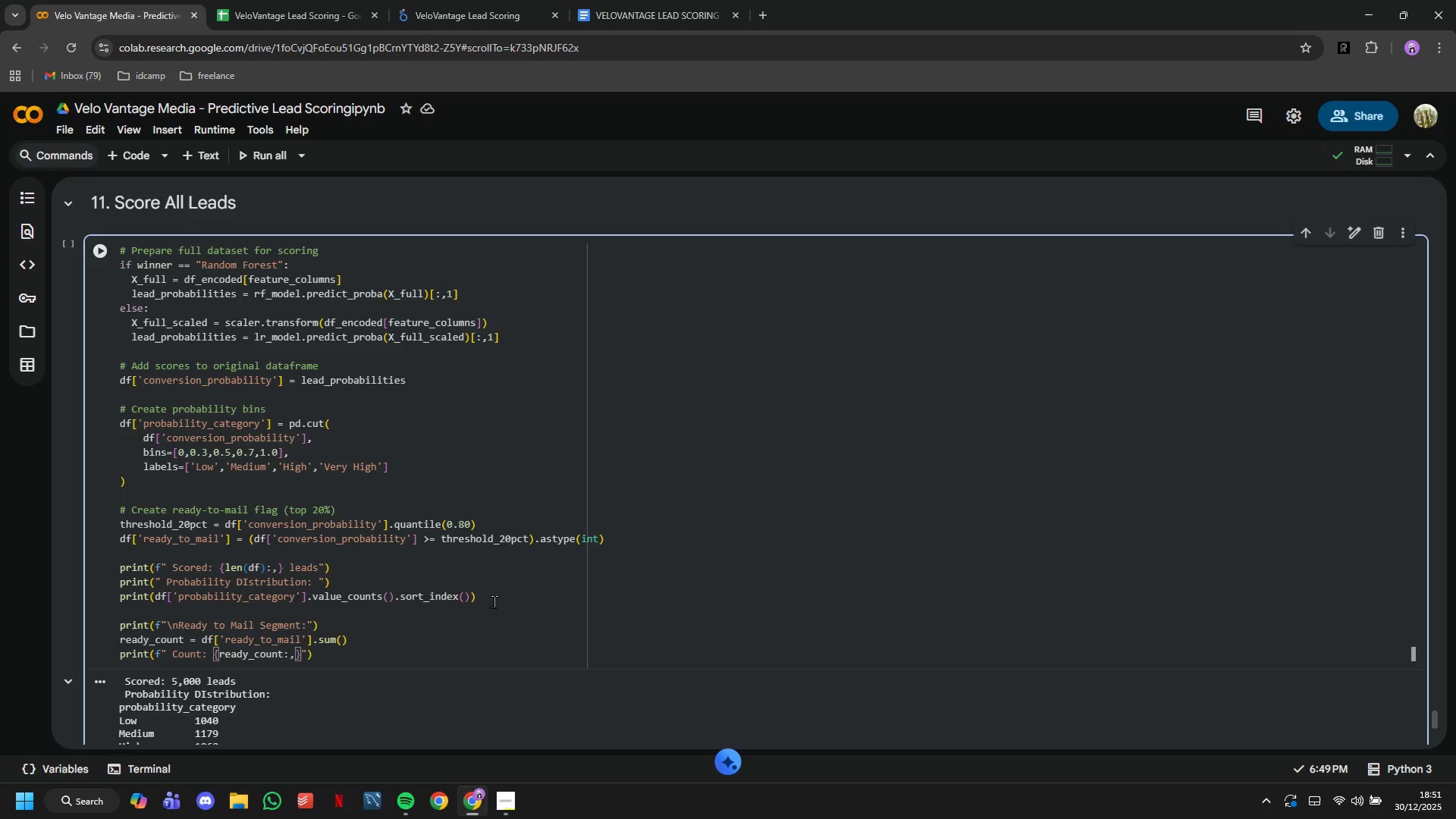 
key(ArrowRight)
 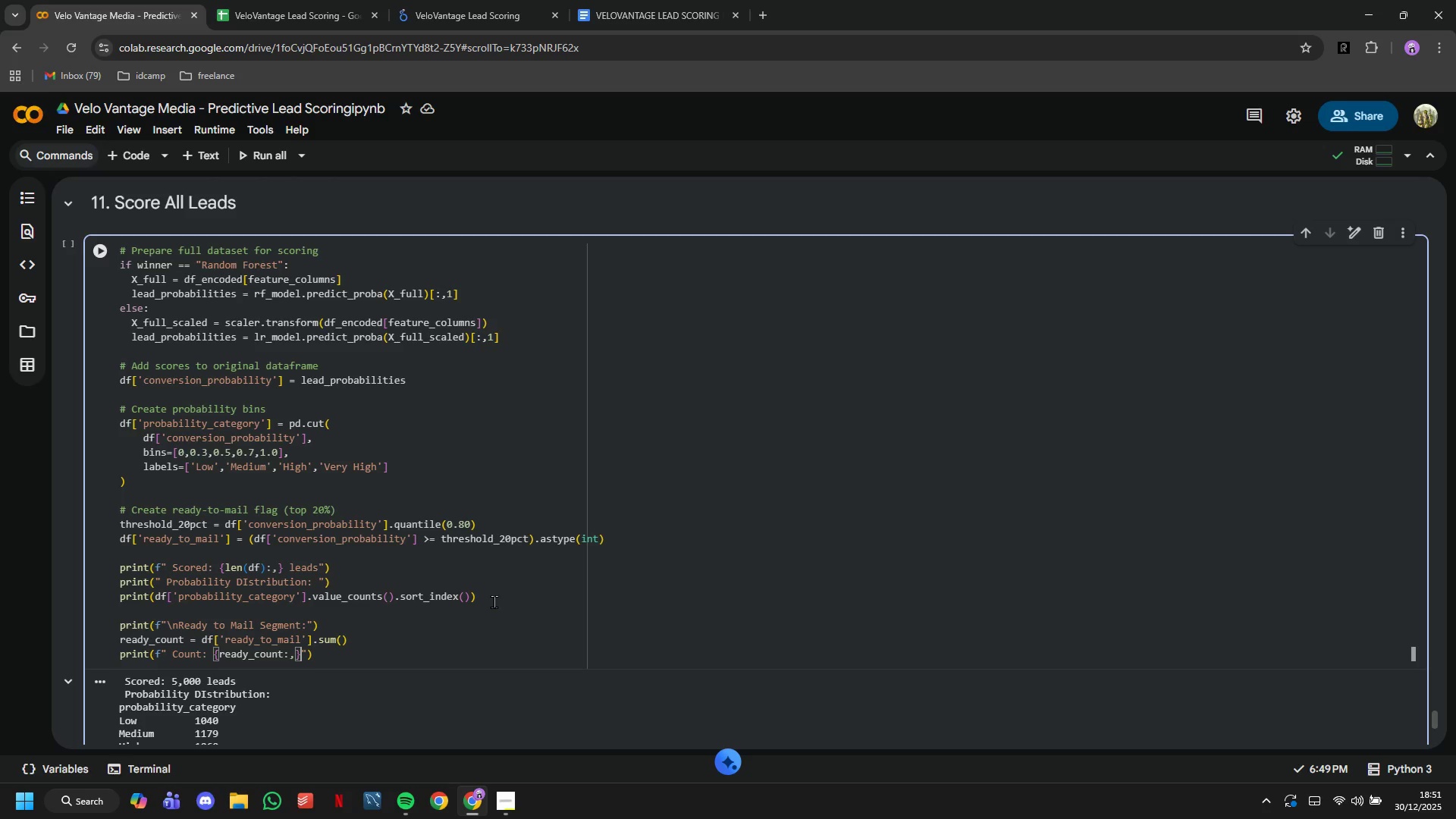 
type( leads )
 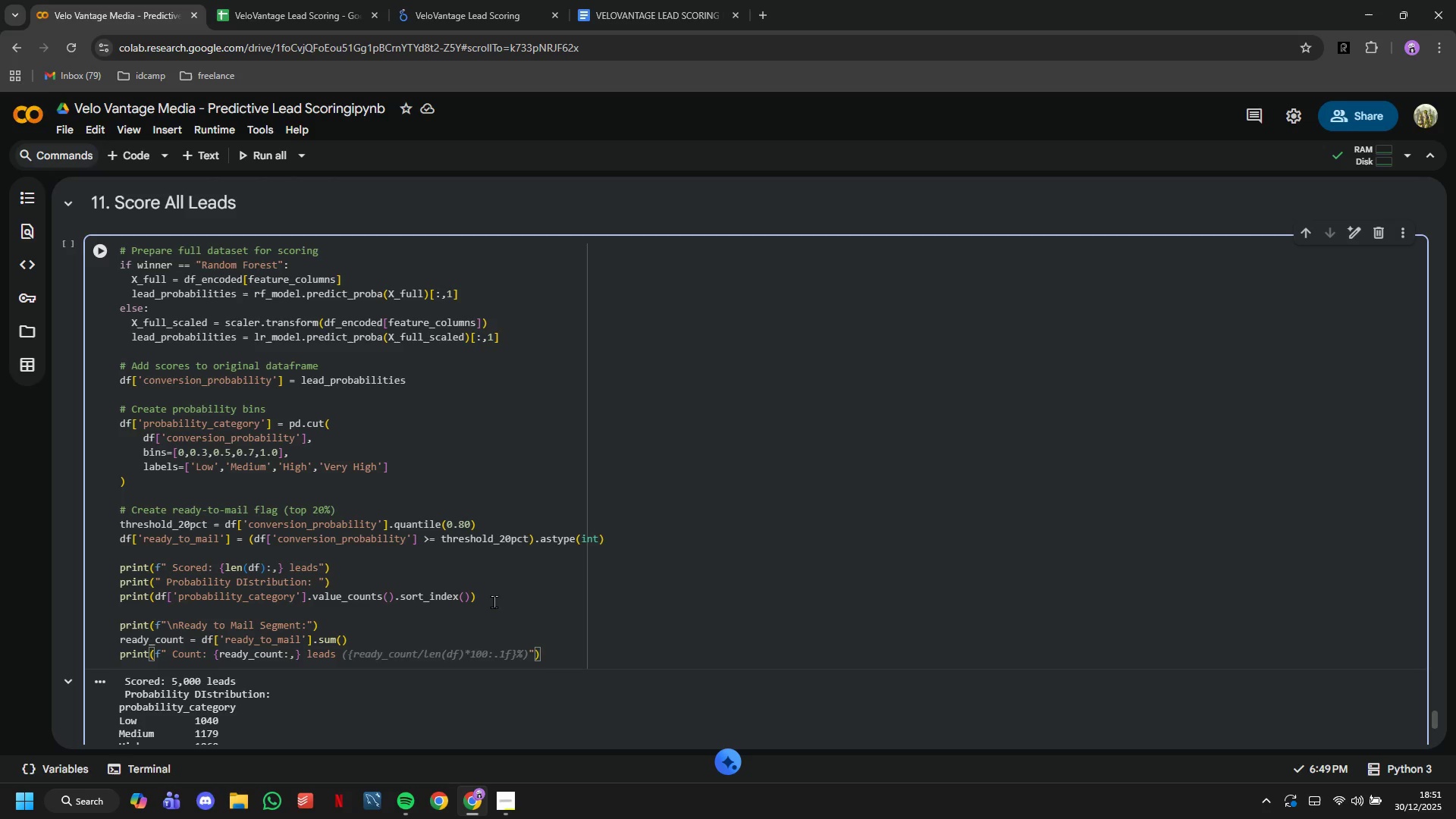 
key(Shift+BracketLeft)
 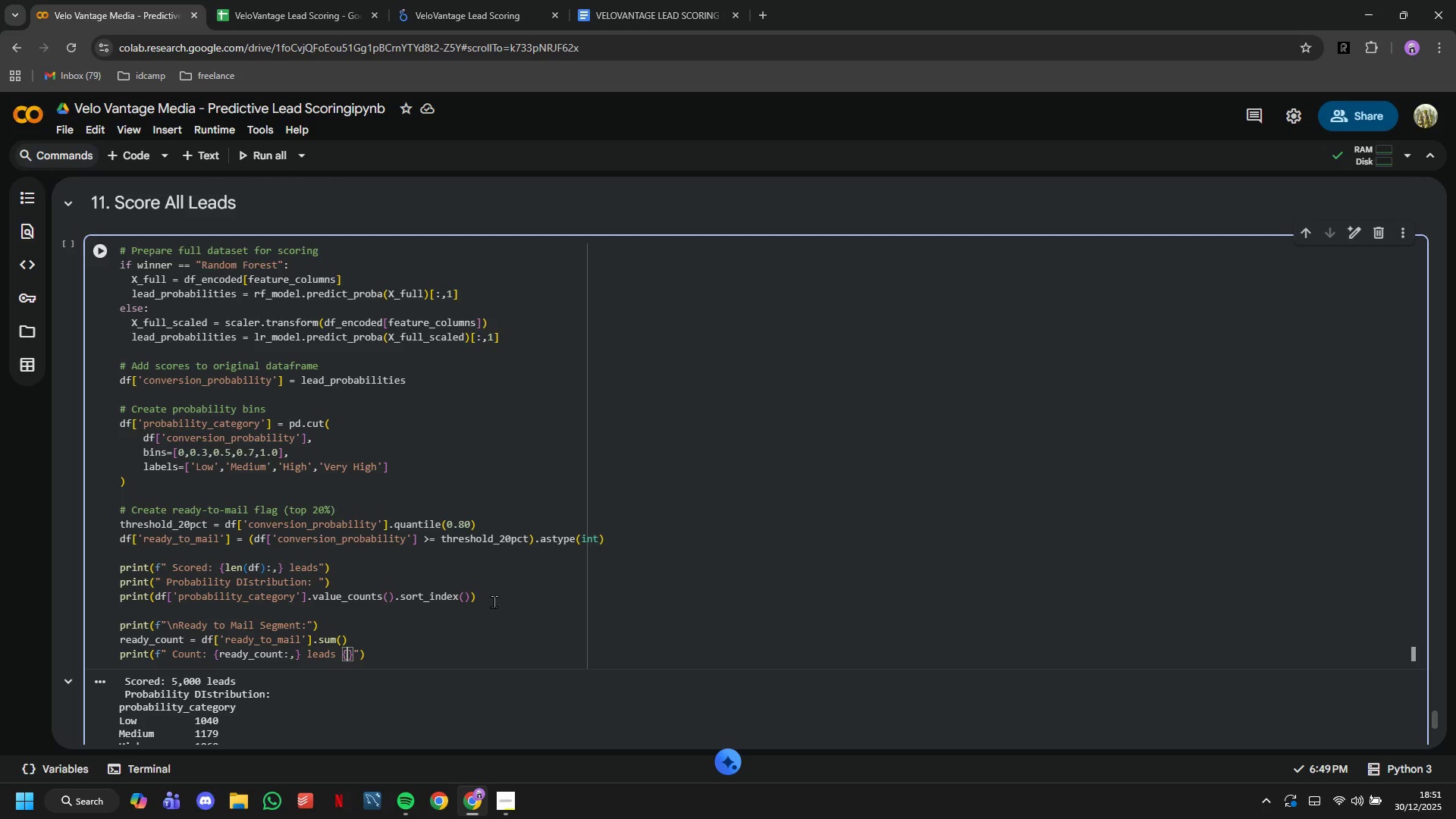 
type(ready_count)
 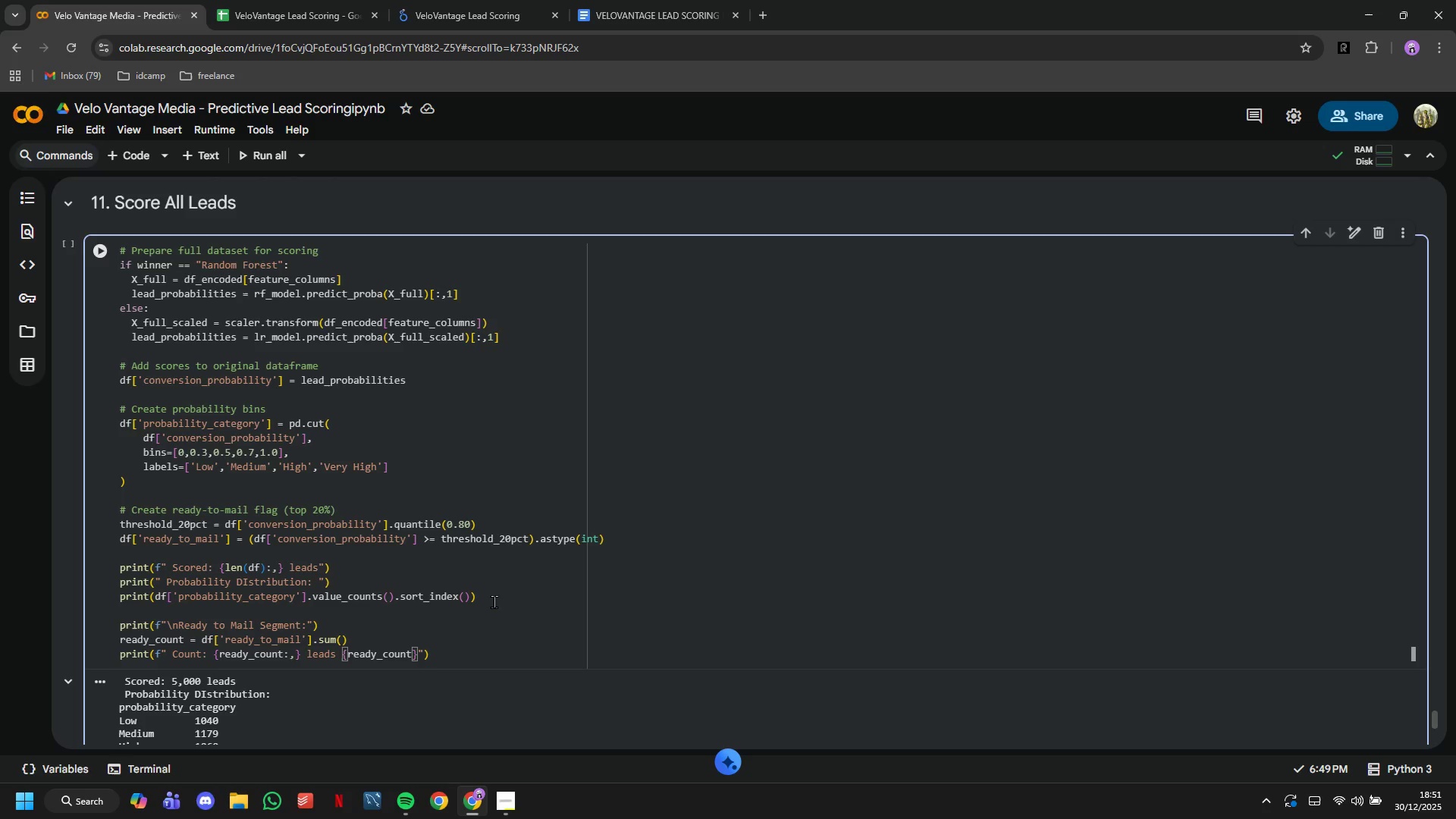 
type(/len(df)
 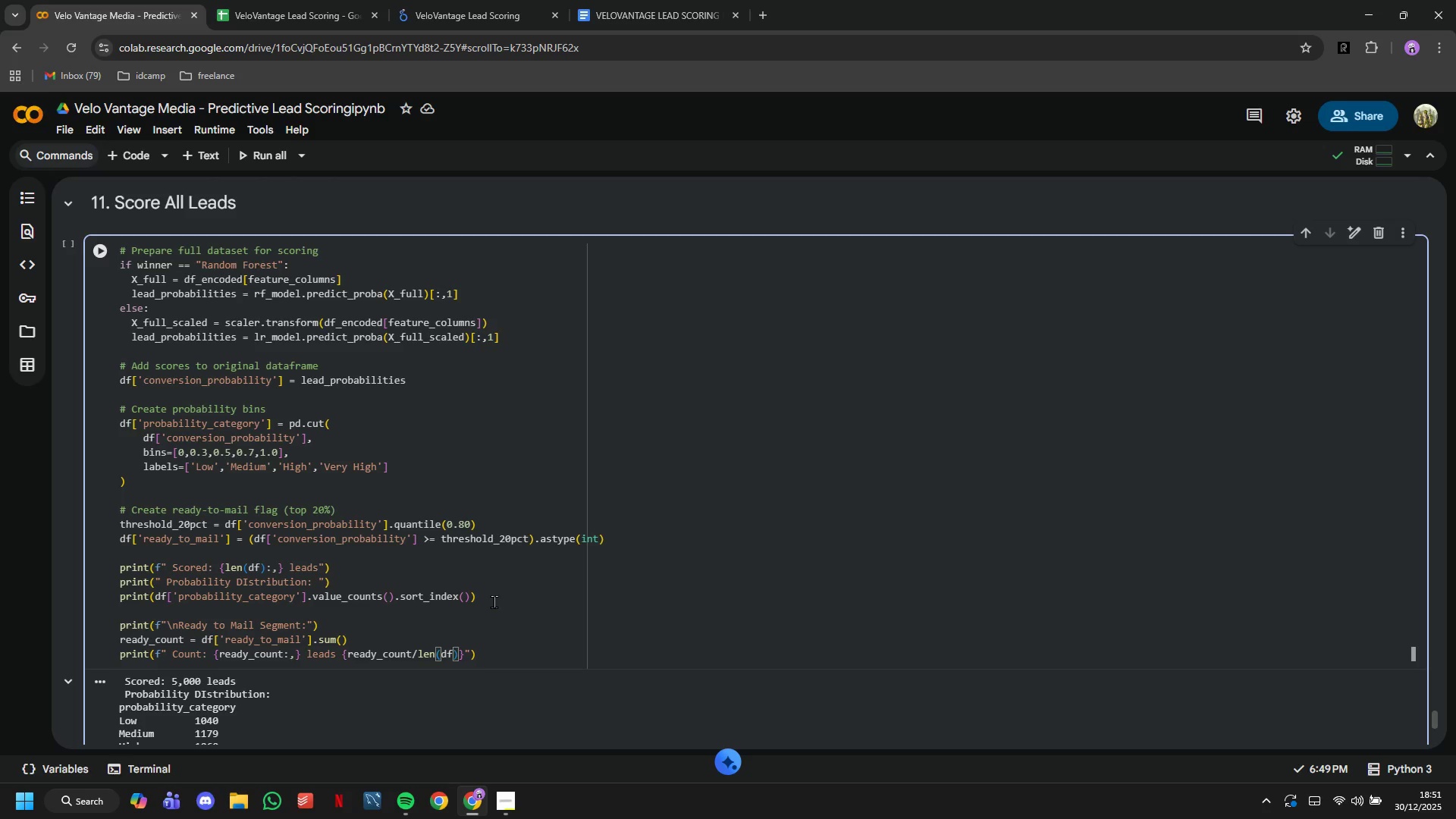 
key(ArrowRight)
 